 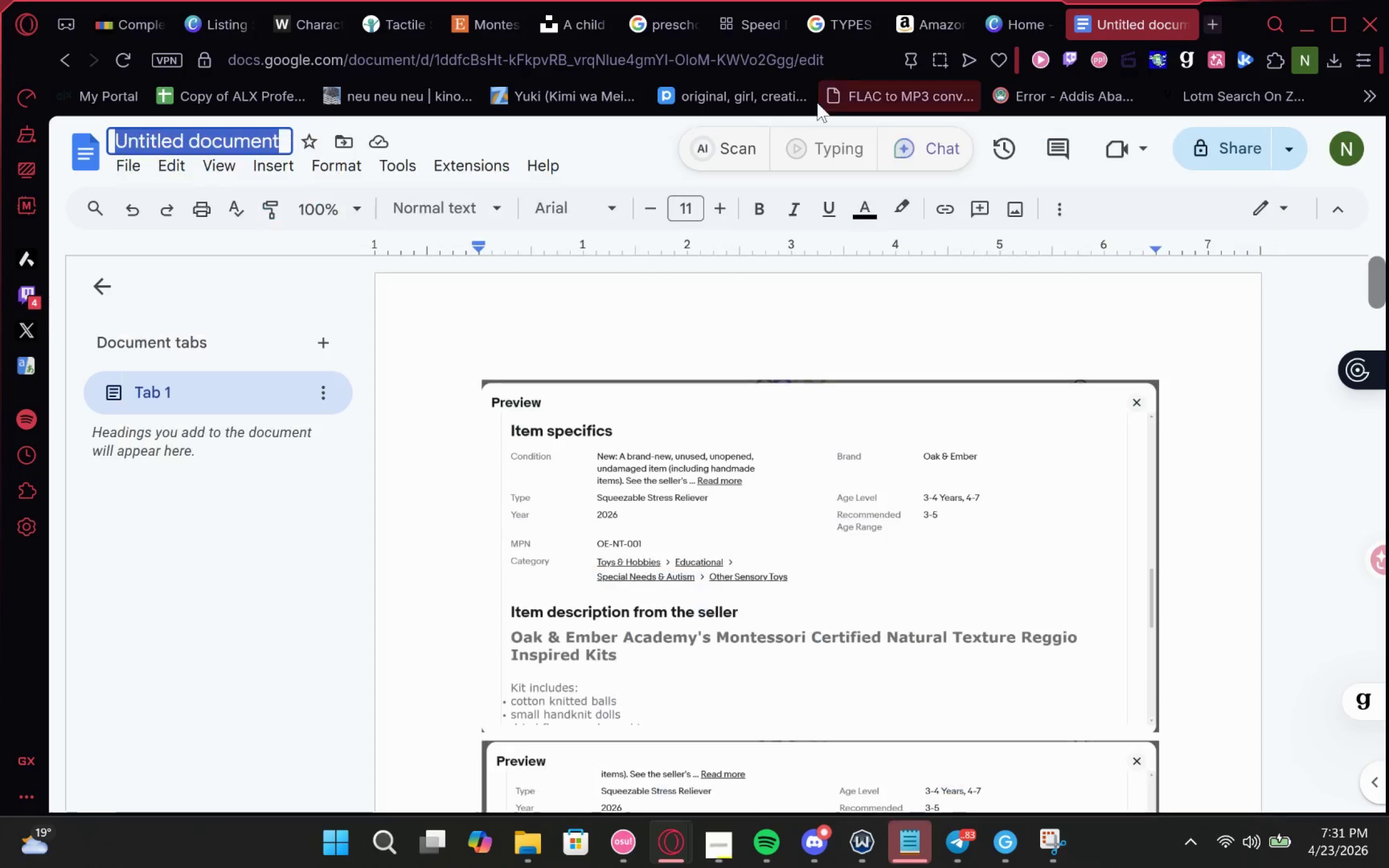 
key(Control+V)
 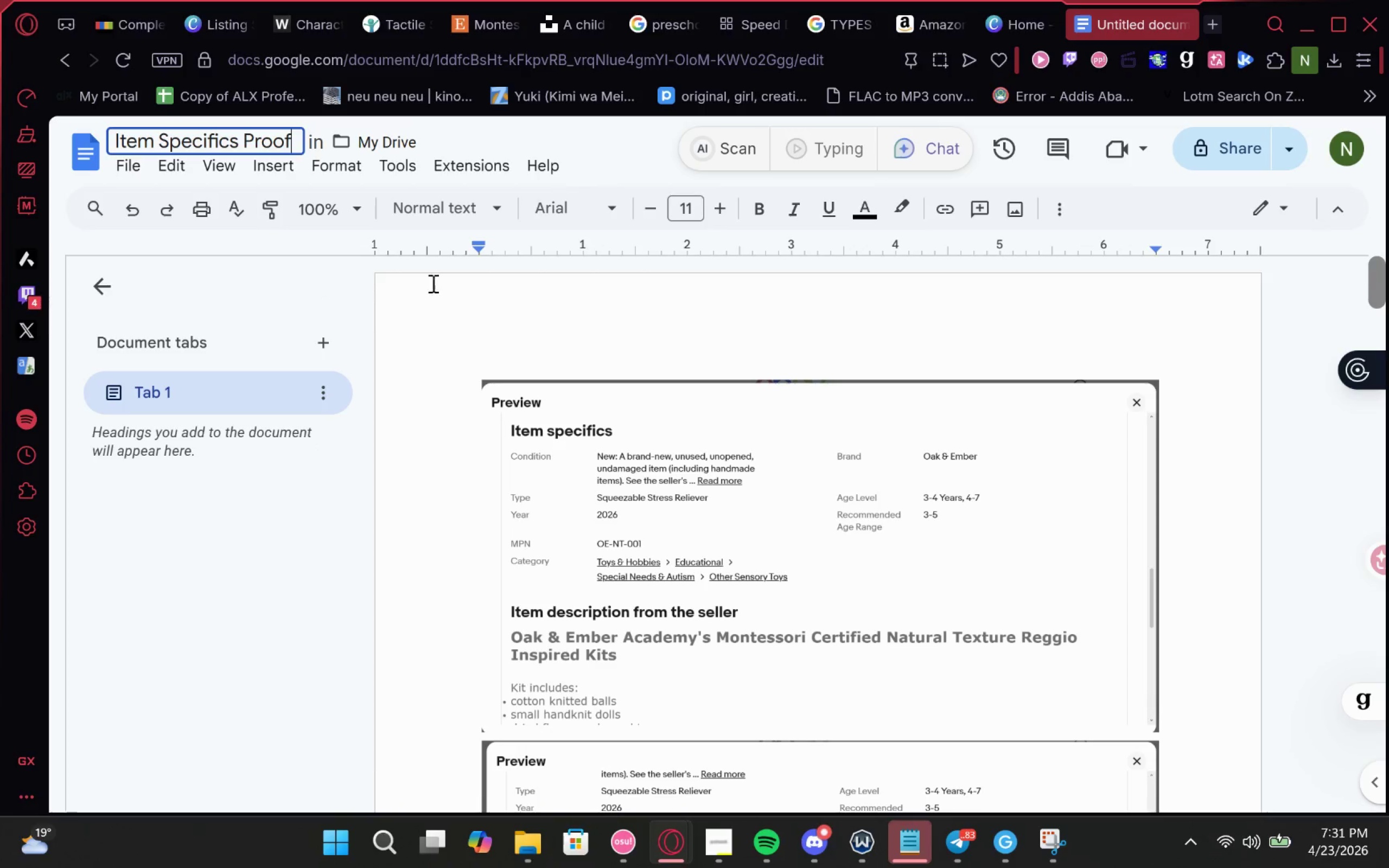 
left_click([442, 307])
 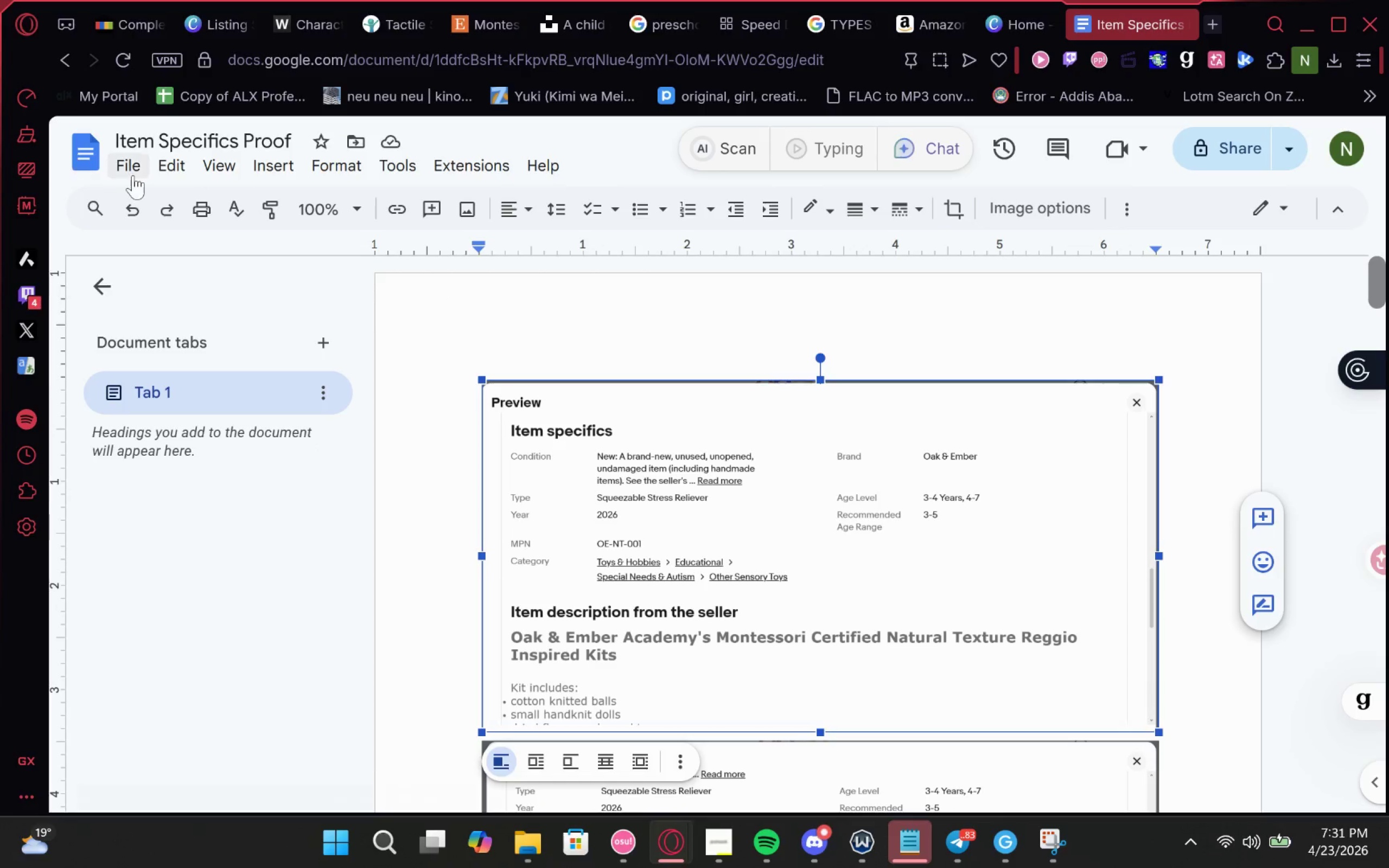 
left_click([136, 168])
 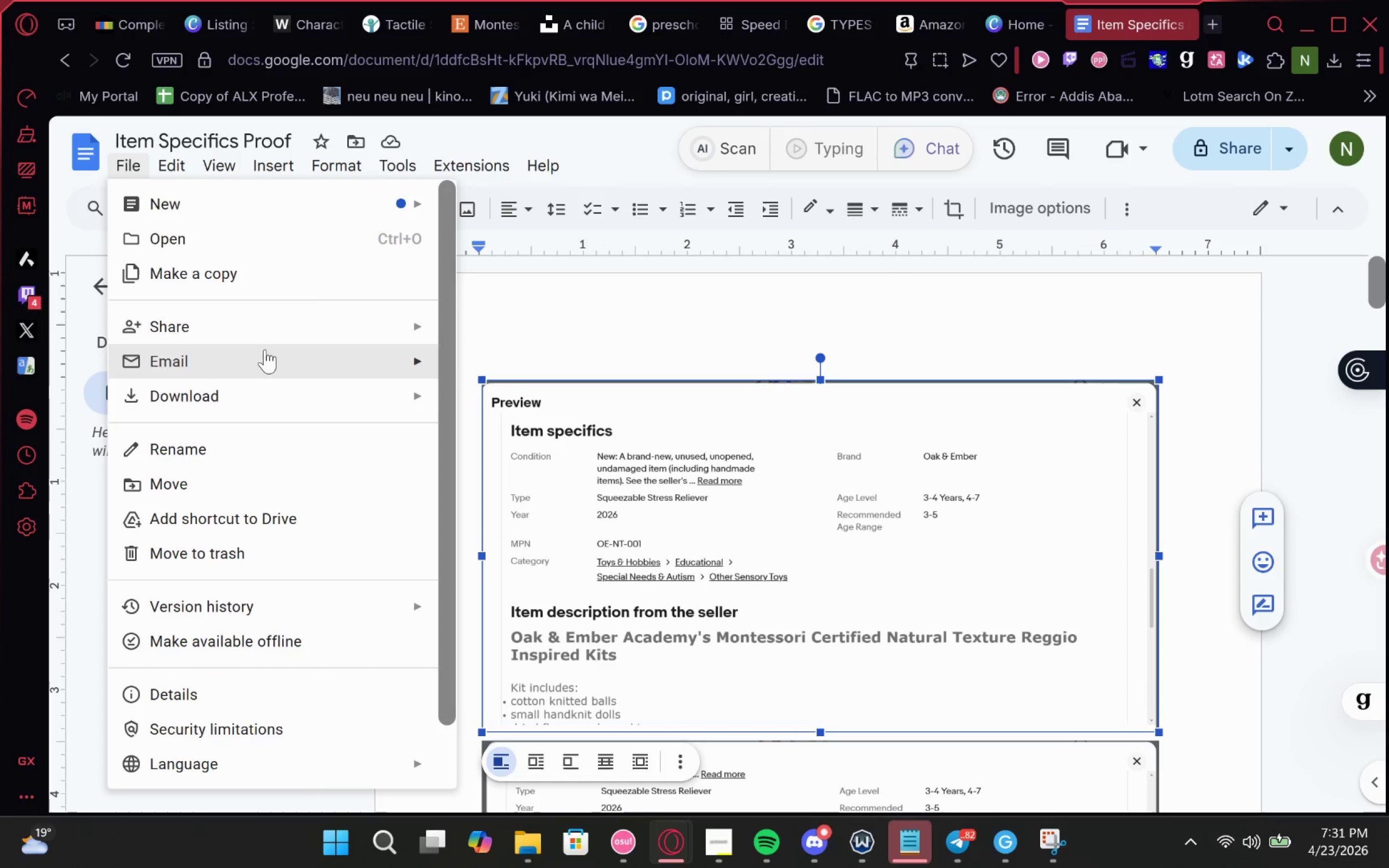 
left_click([296, 391])
 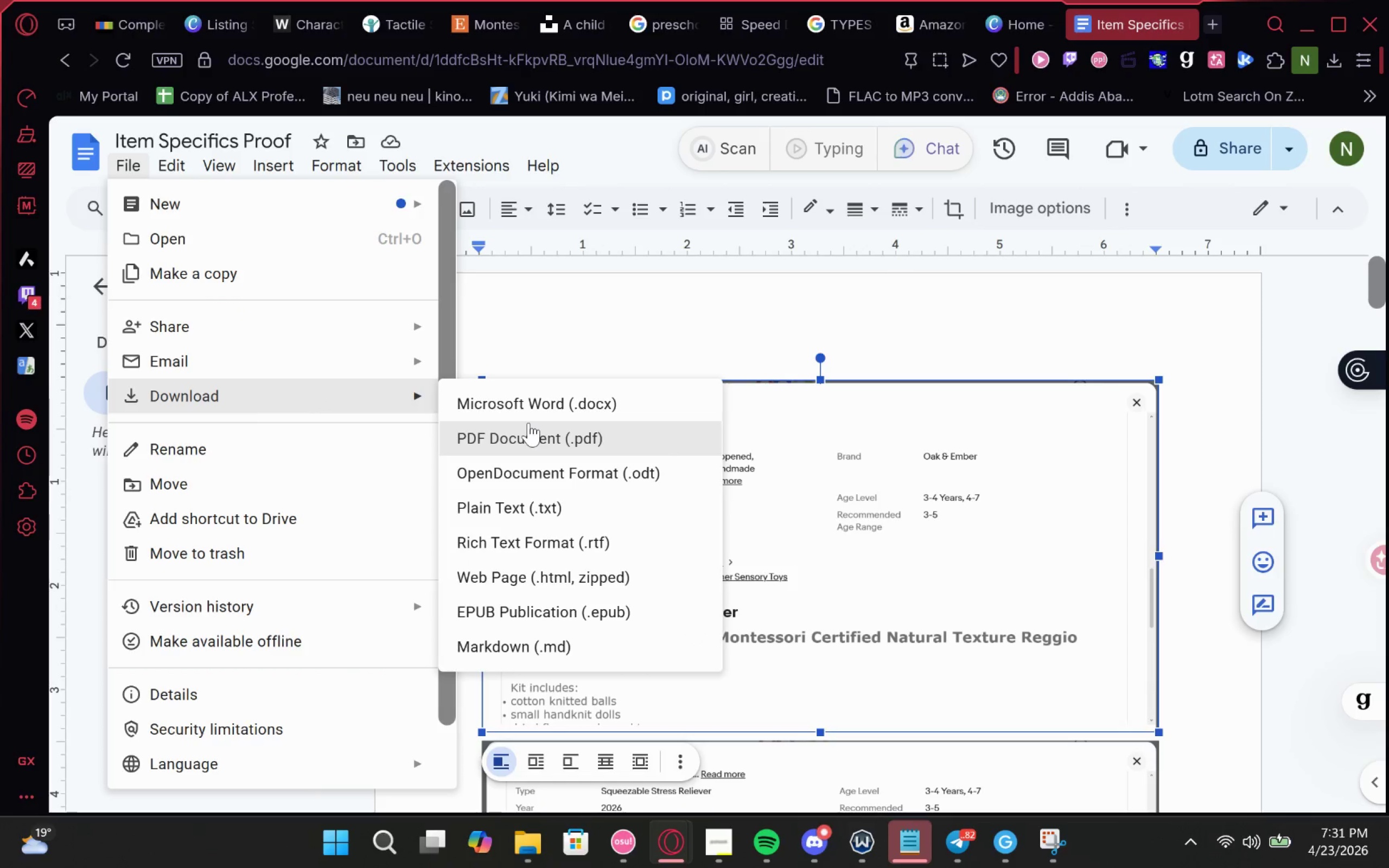 
left_click([528, 423])
 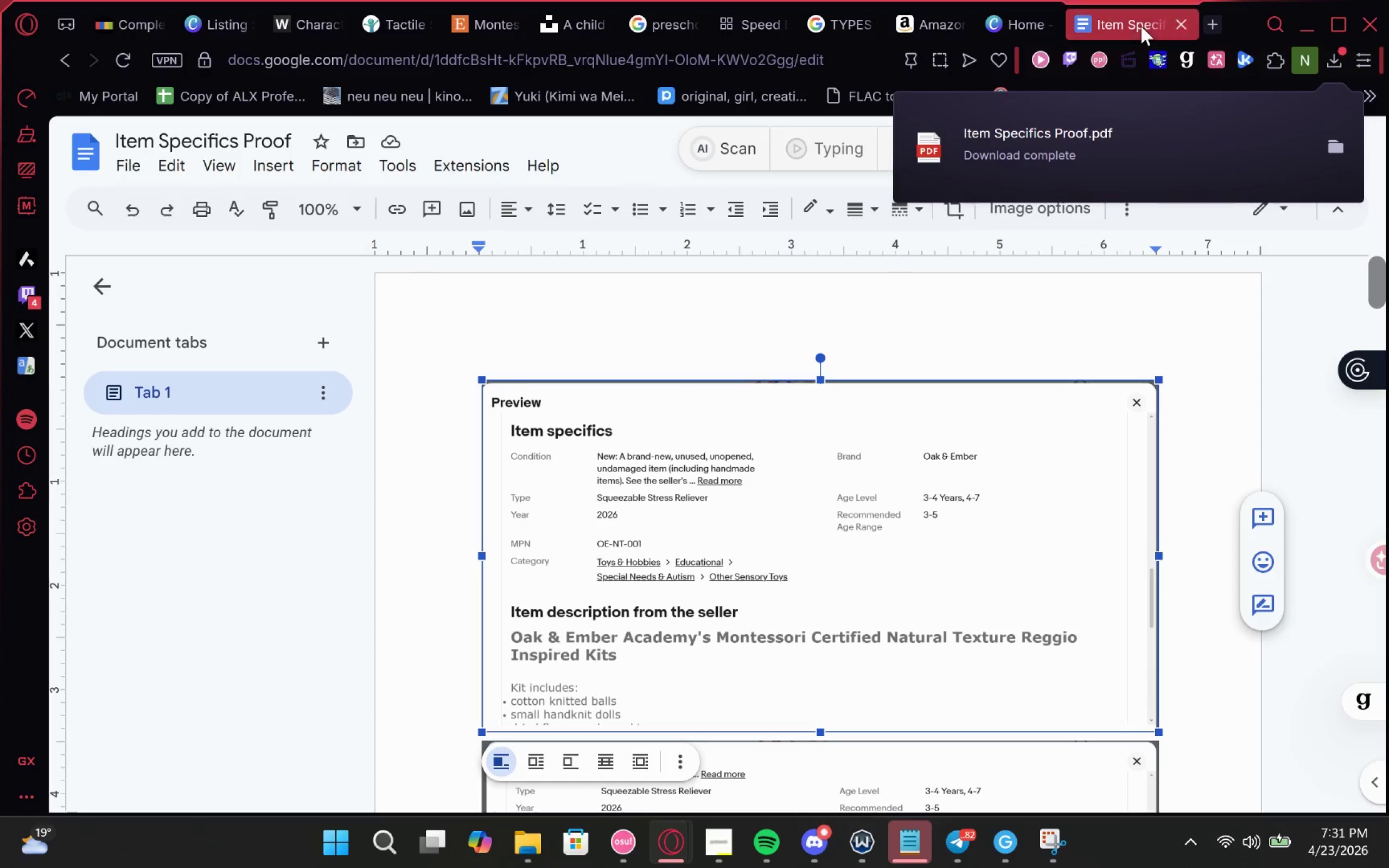 
left_click([1214, 29])
 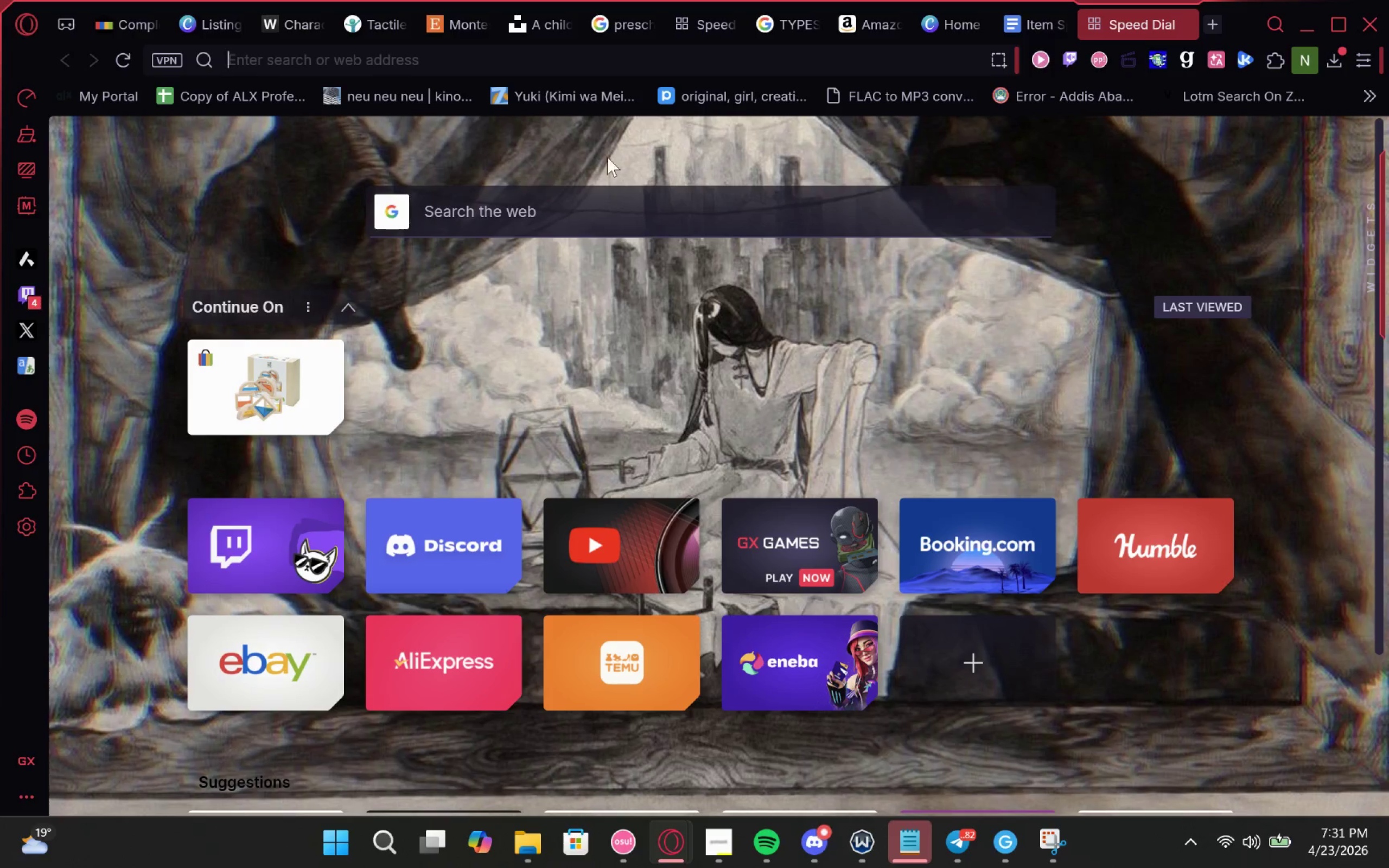 
left_click([125, 18])
 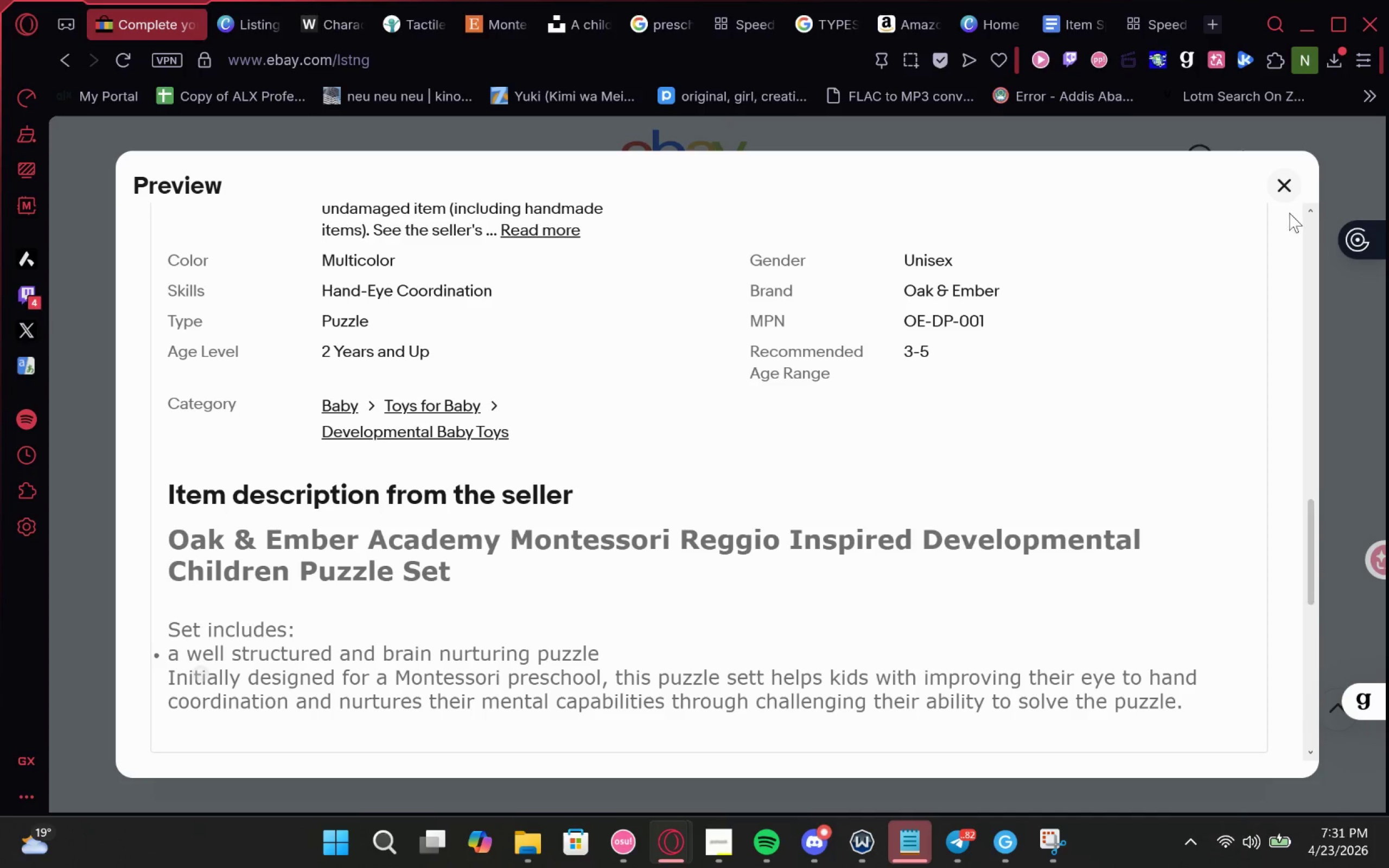 
left_click([1299, 187])
 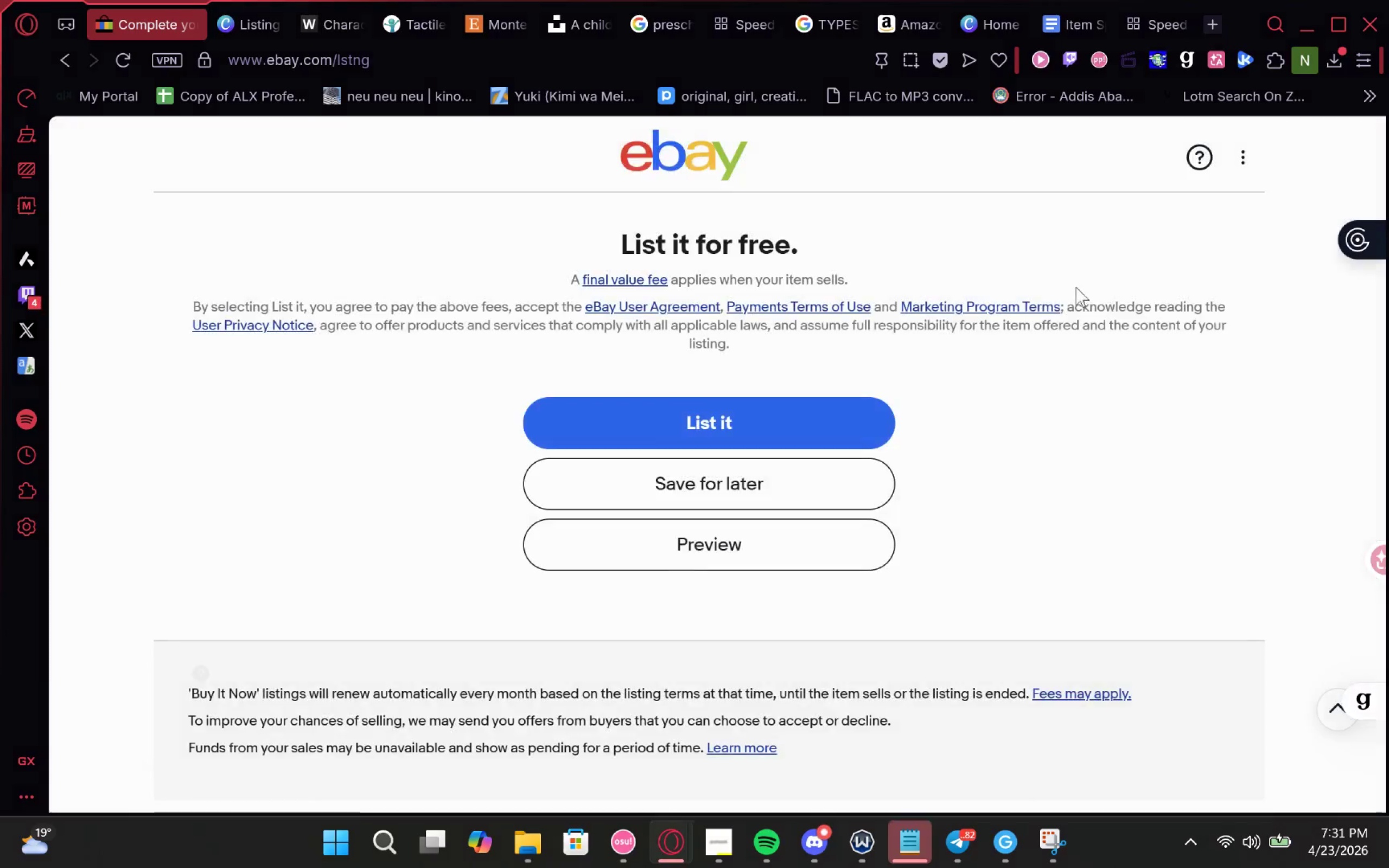 
scroll: coordinate [979, 416], scroll_direction: up, amount: 17.0
 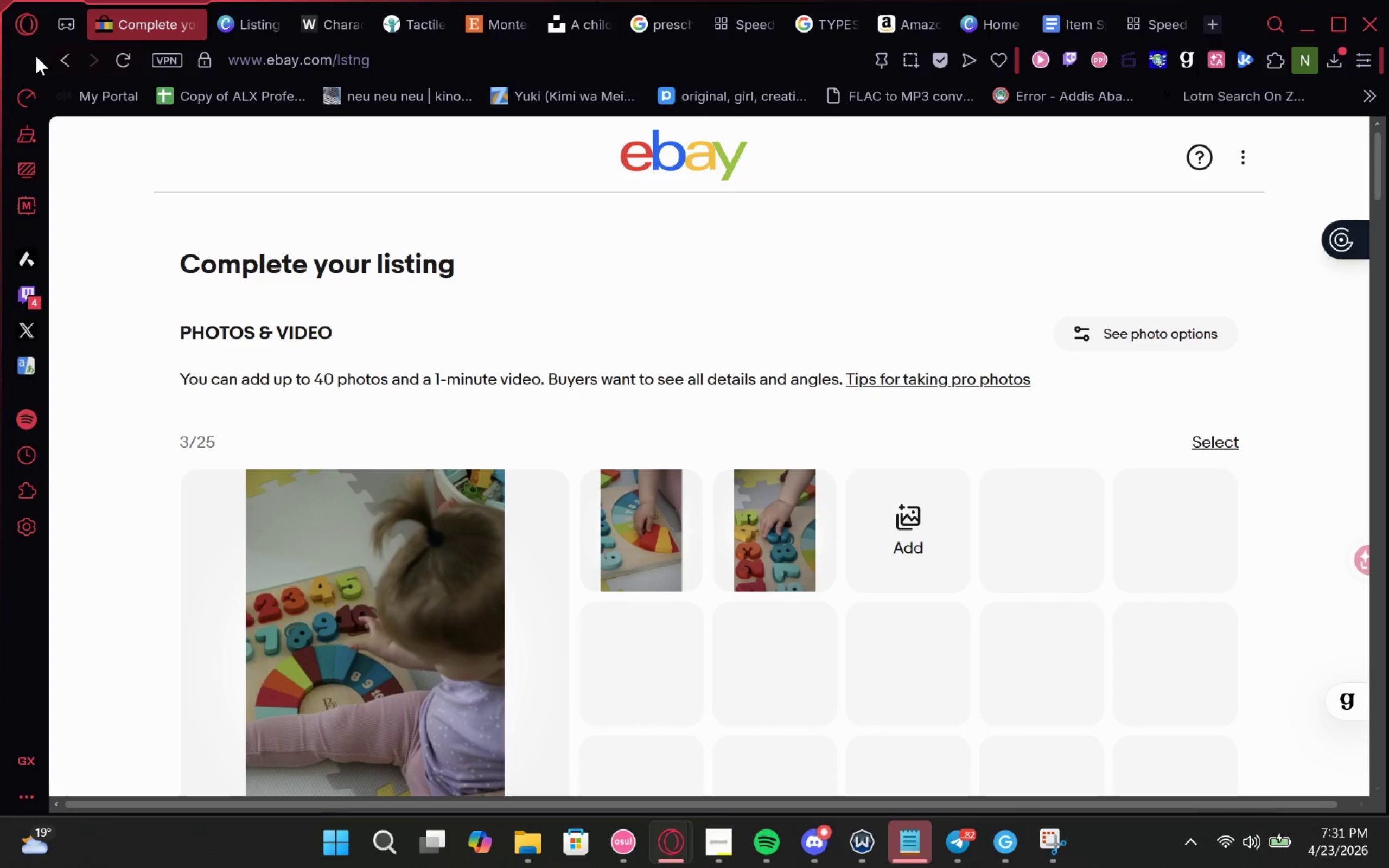 
left_click([57, 57])
 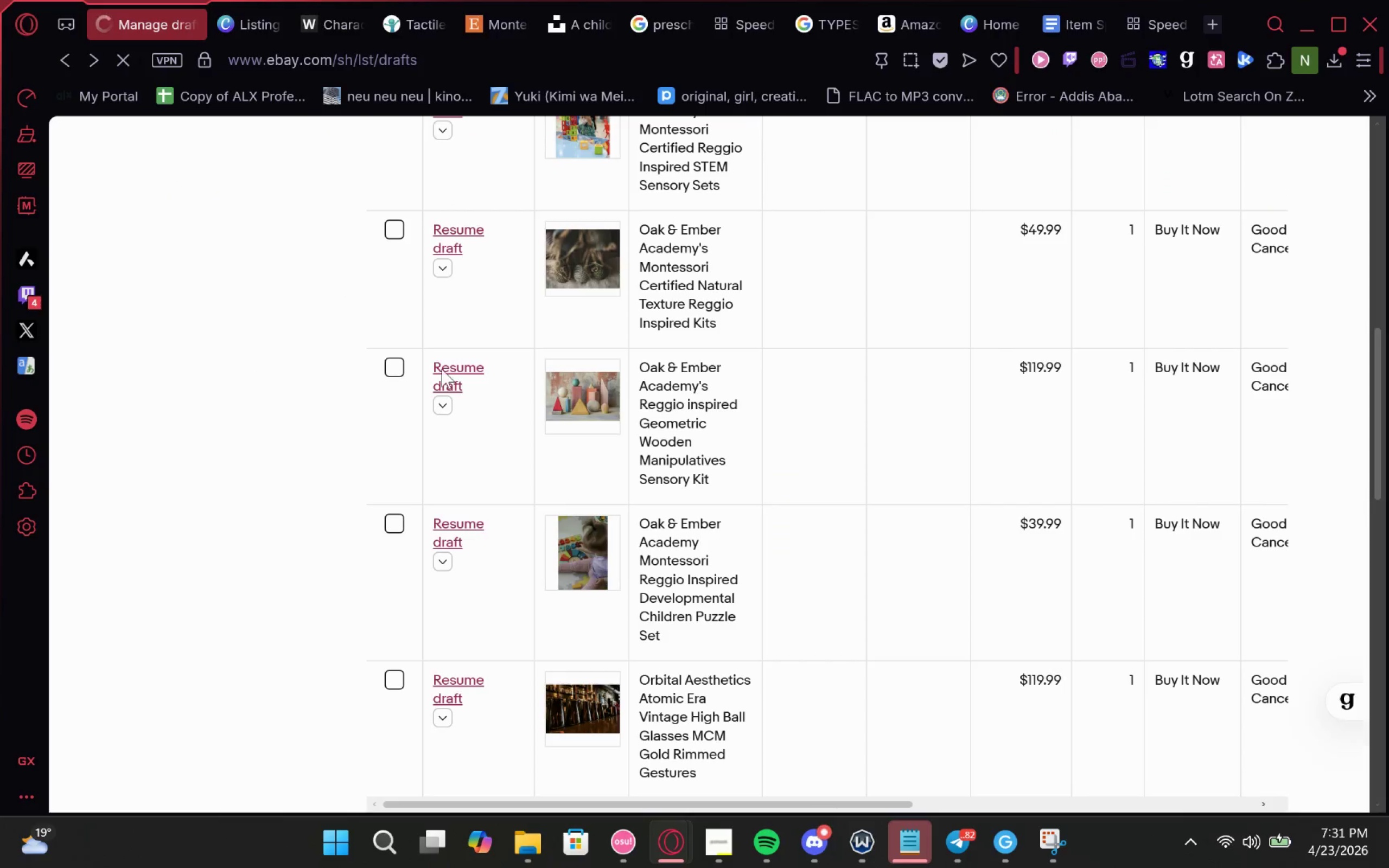 
scroll: coordinate [577, 508], scroll_direction: up, amount: 3.0
 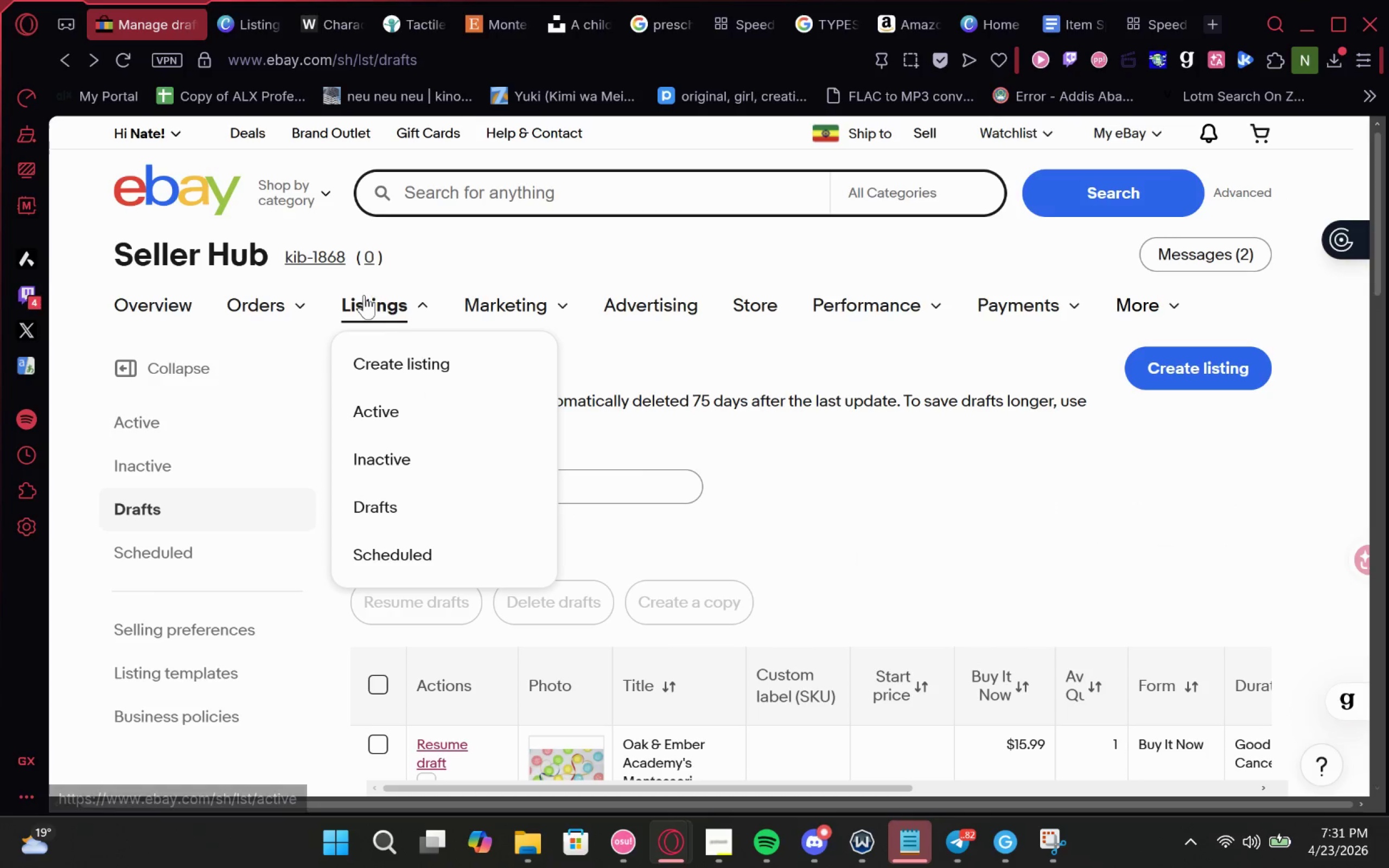 
right_click([406, 347])
 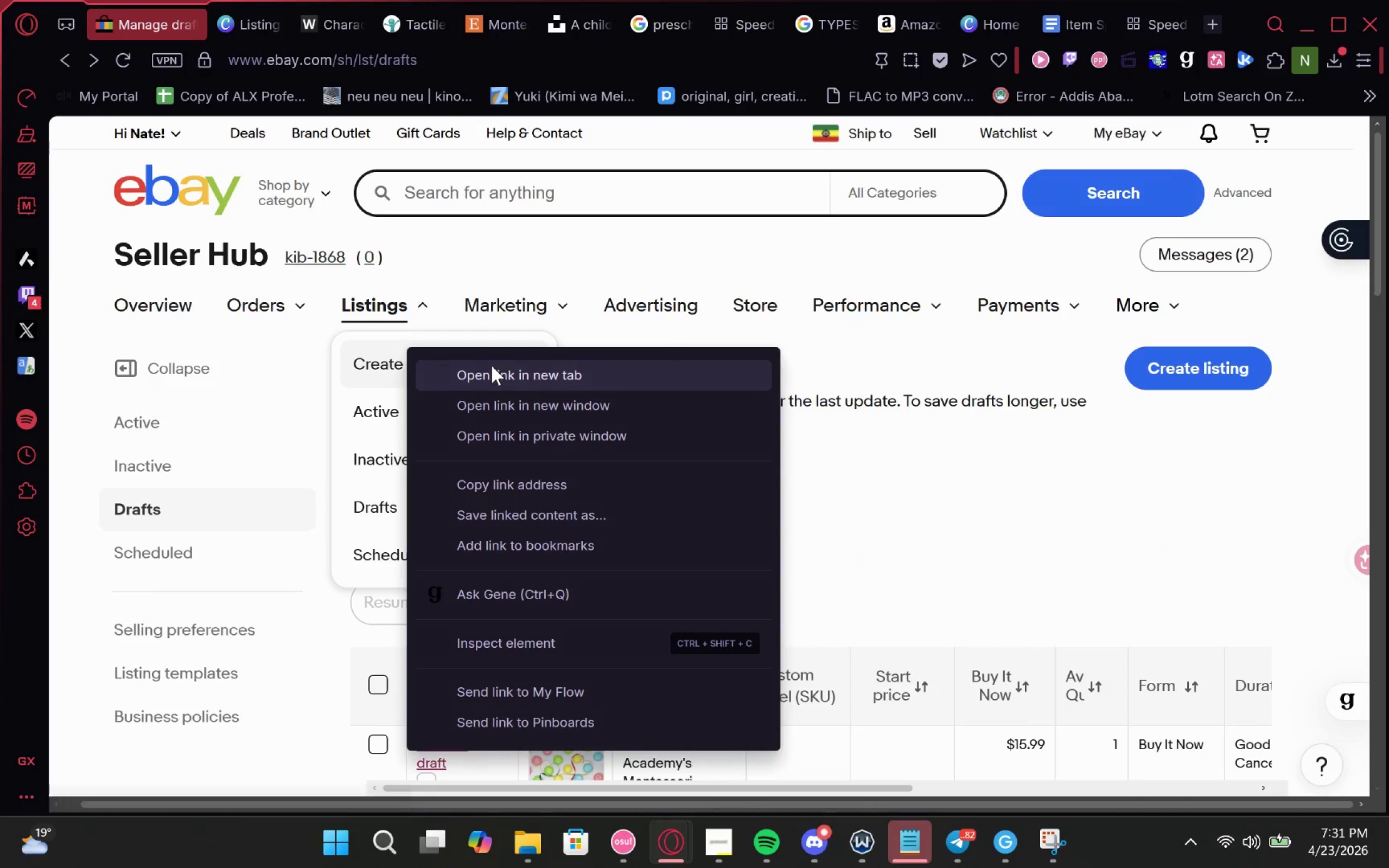 
left_click([493, 369])
 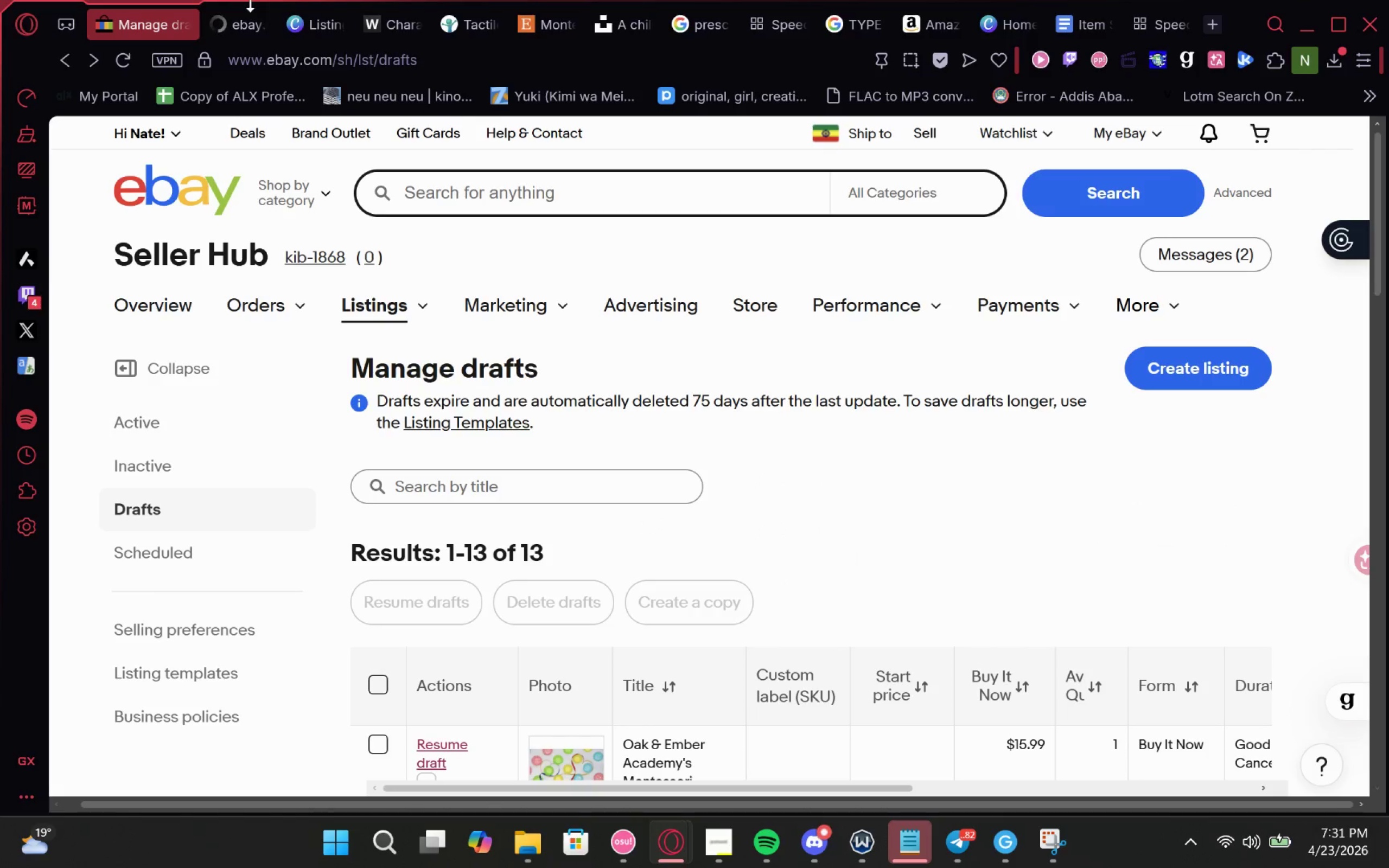 
left_click([238, 15])
 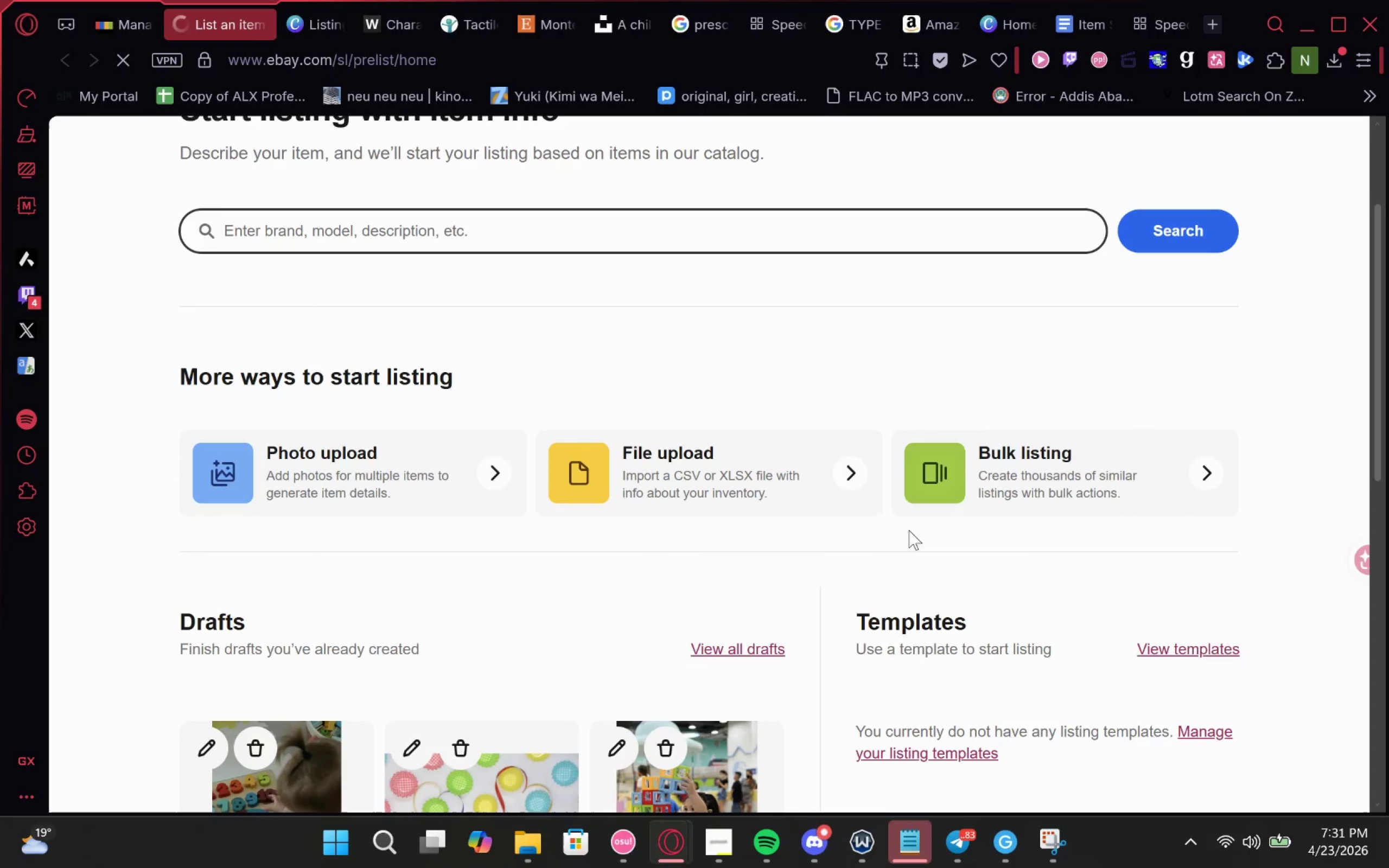 
left_click([795, 481])
 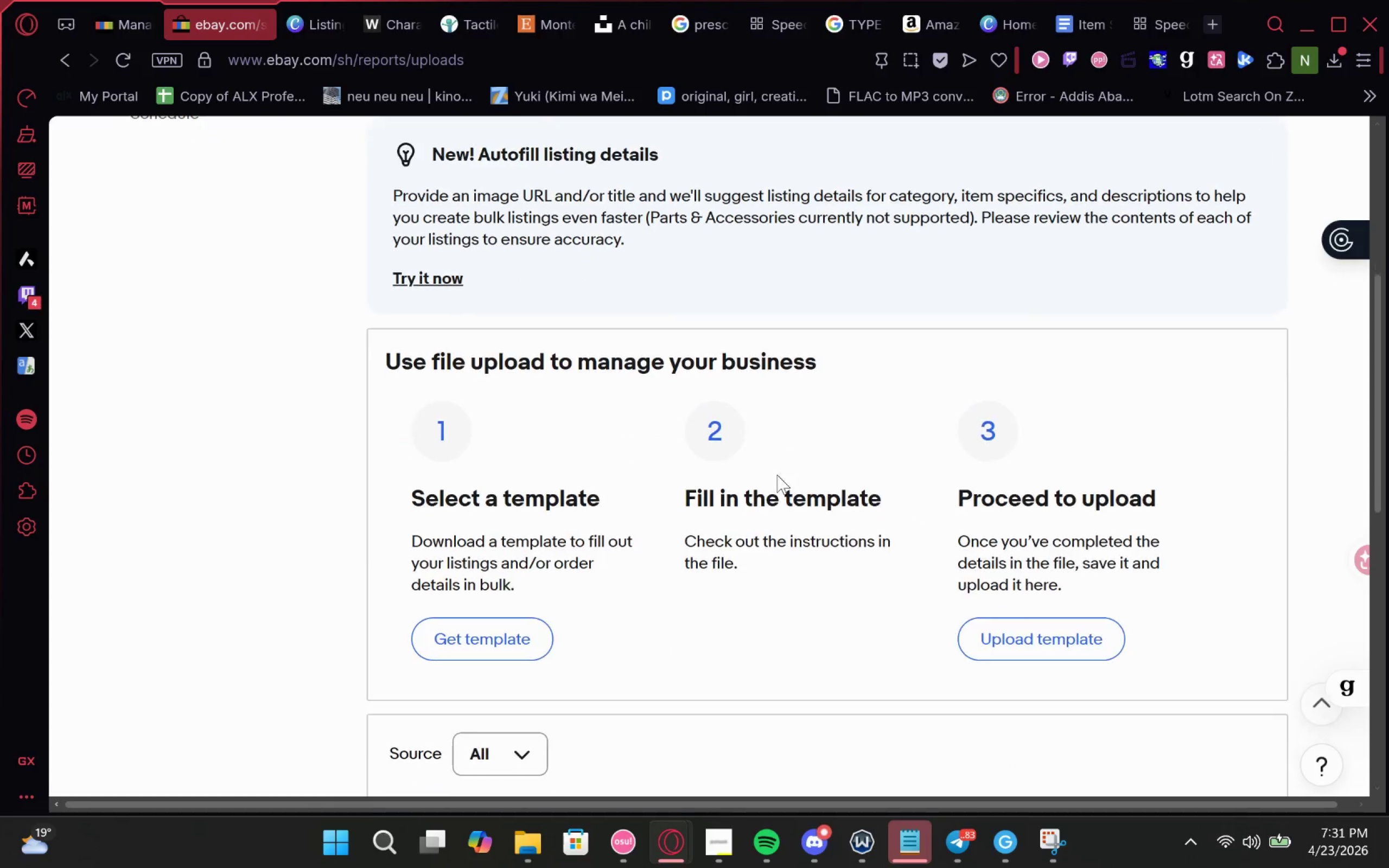 
left_click([472, 464])
 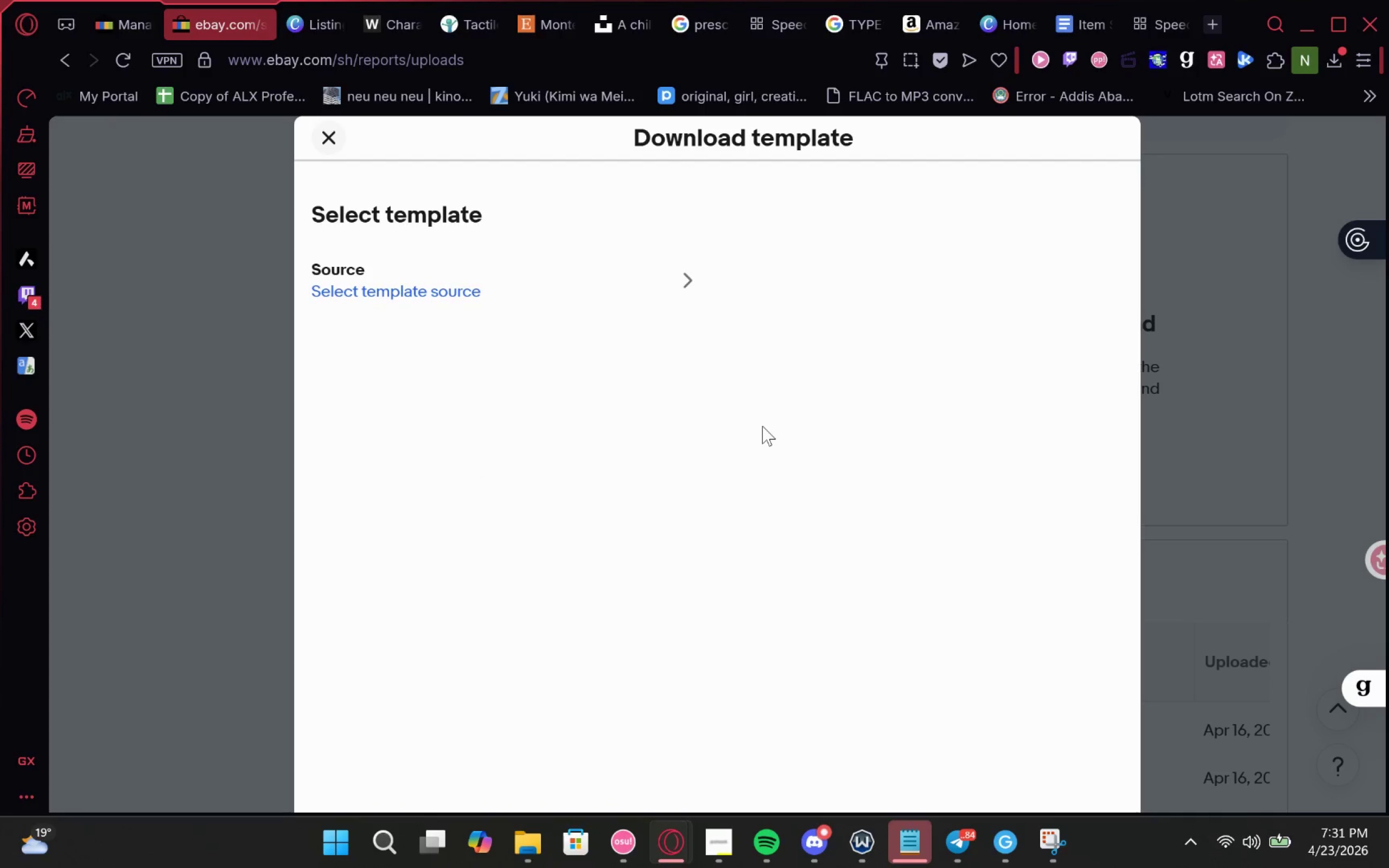 
left_click([628, 268])
 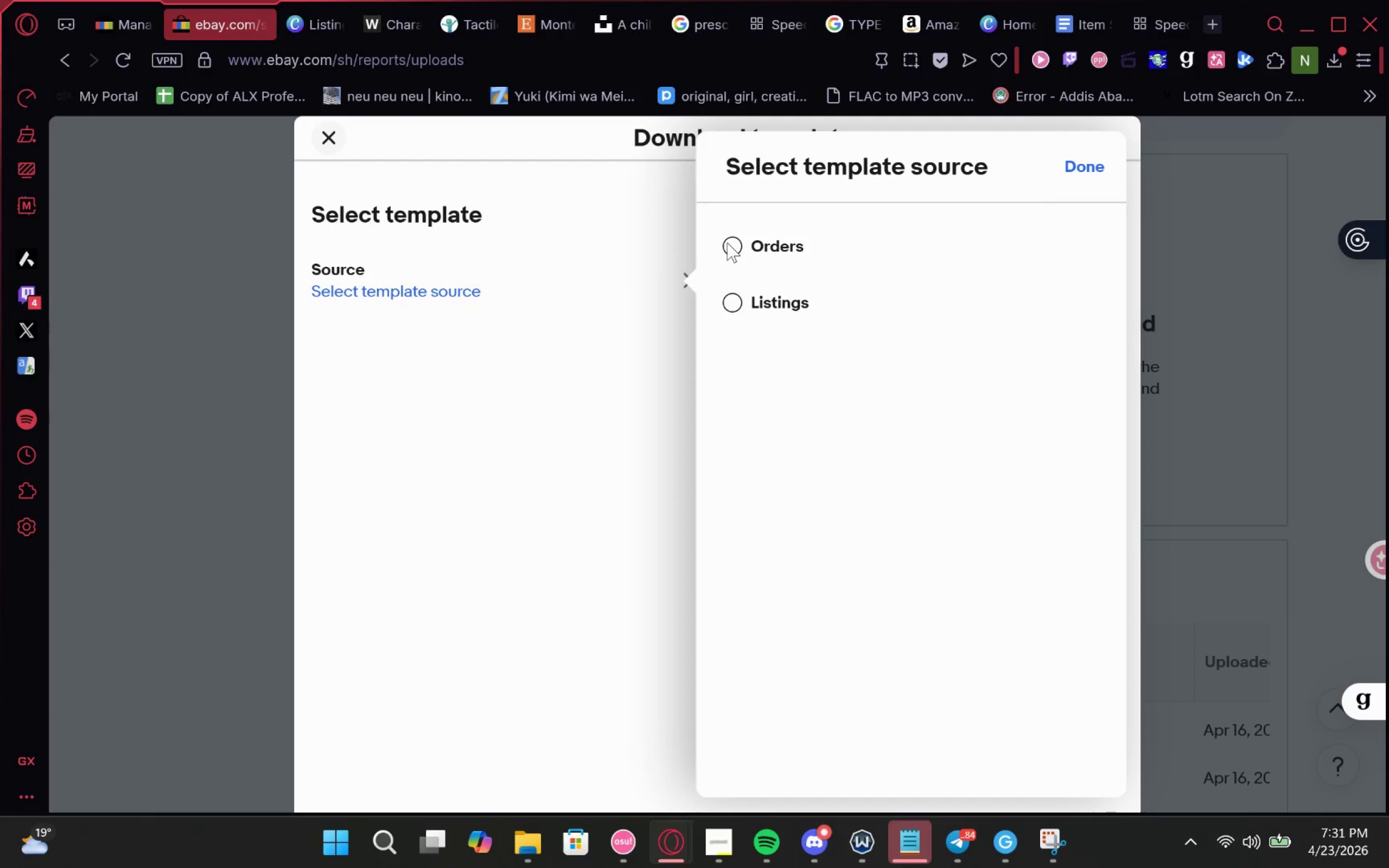 
wait(7.16)
 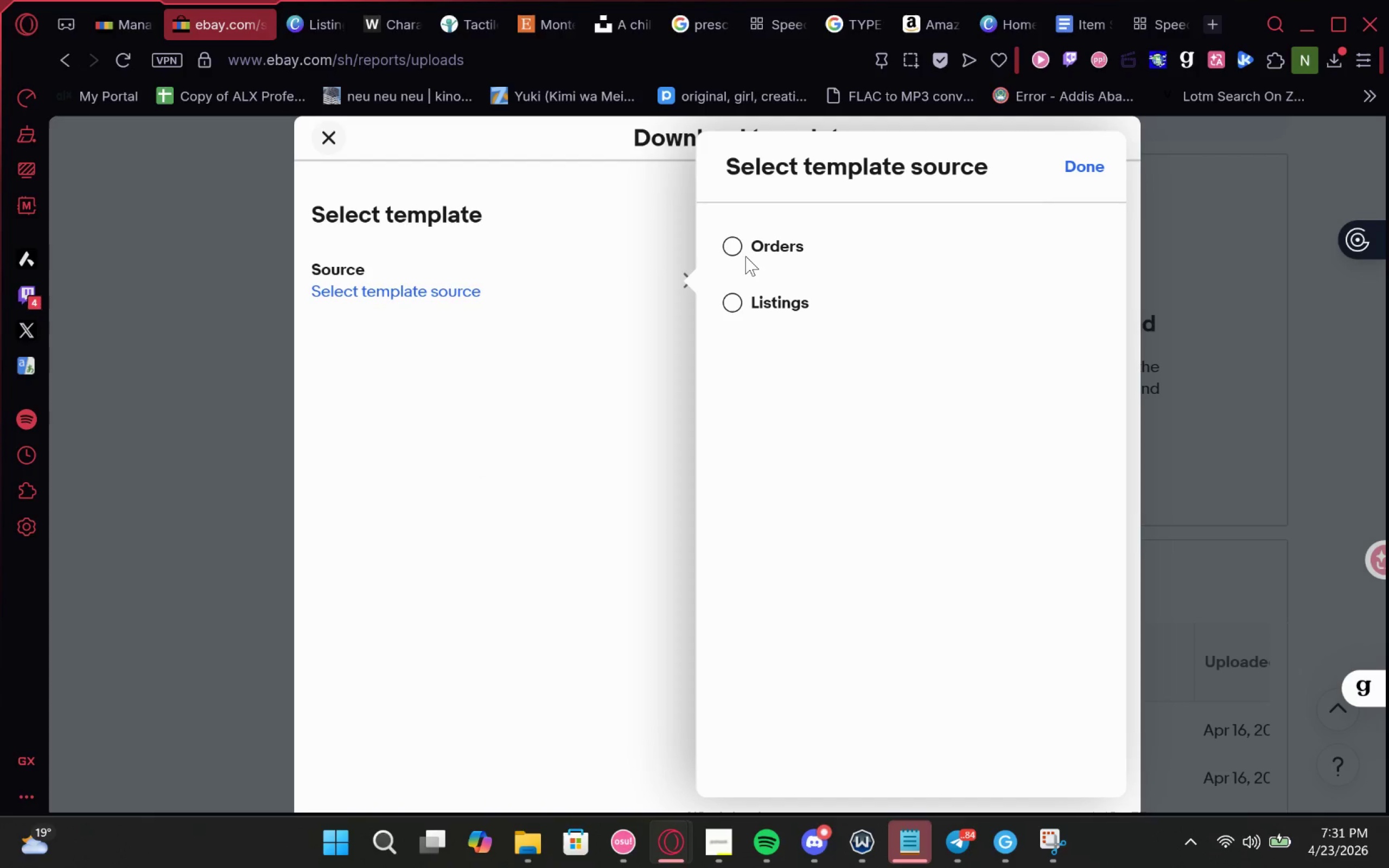 
left_click([731, 295])
 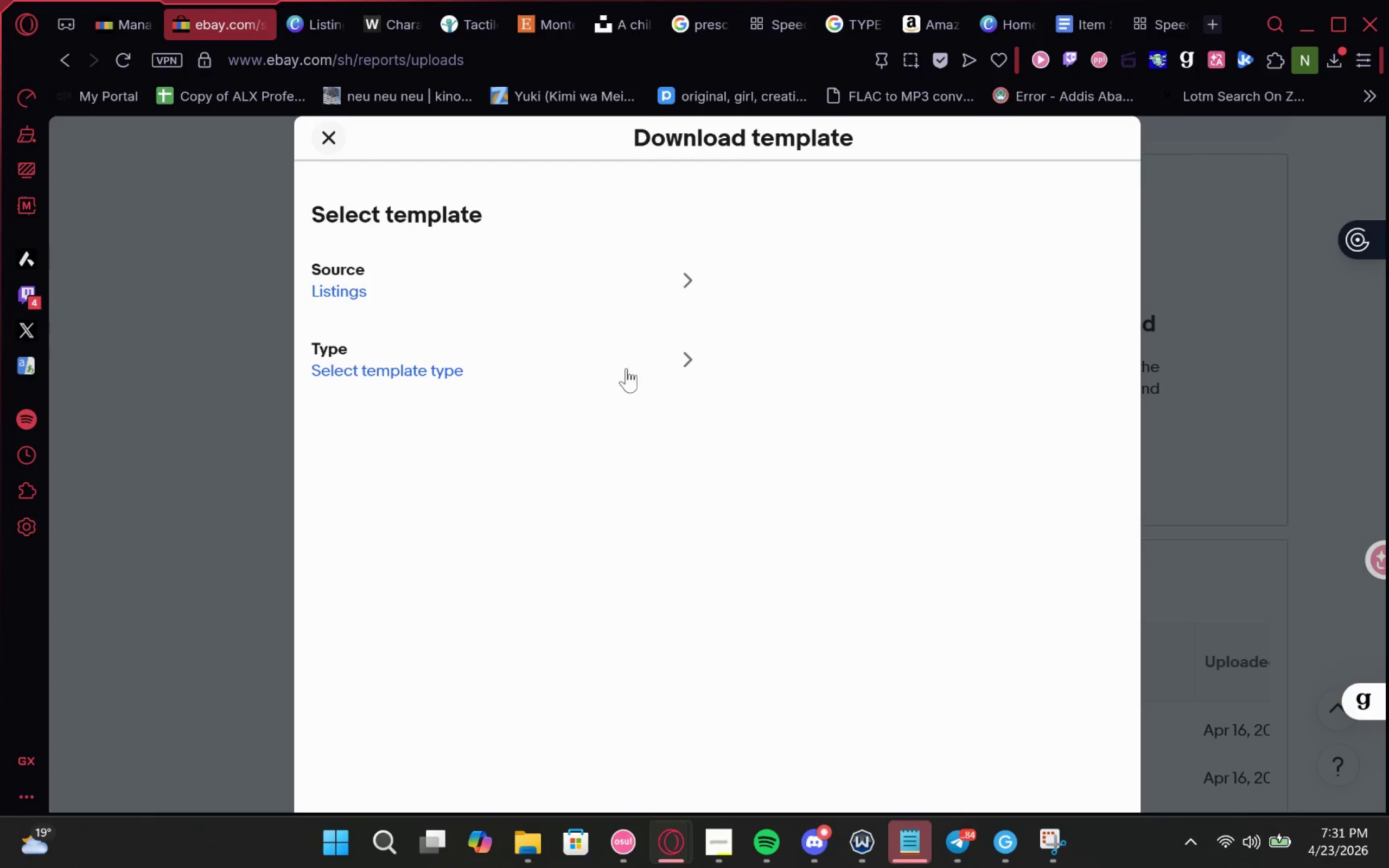 
left_click([601, 379])
 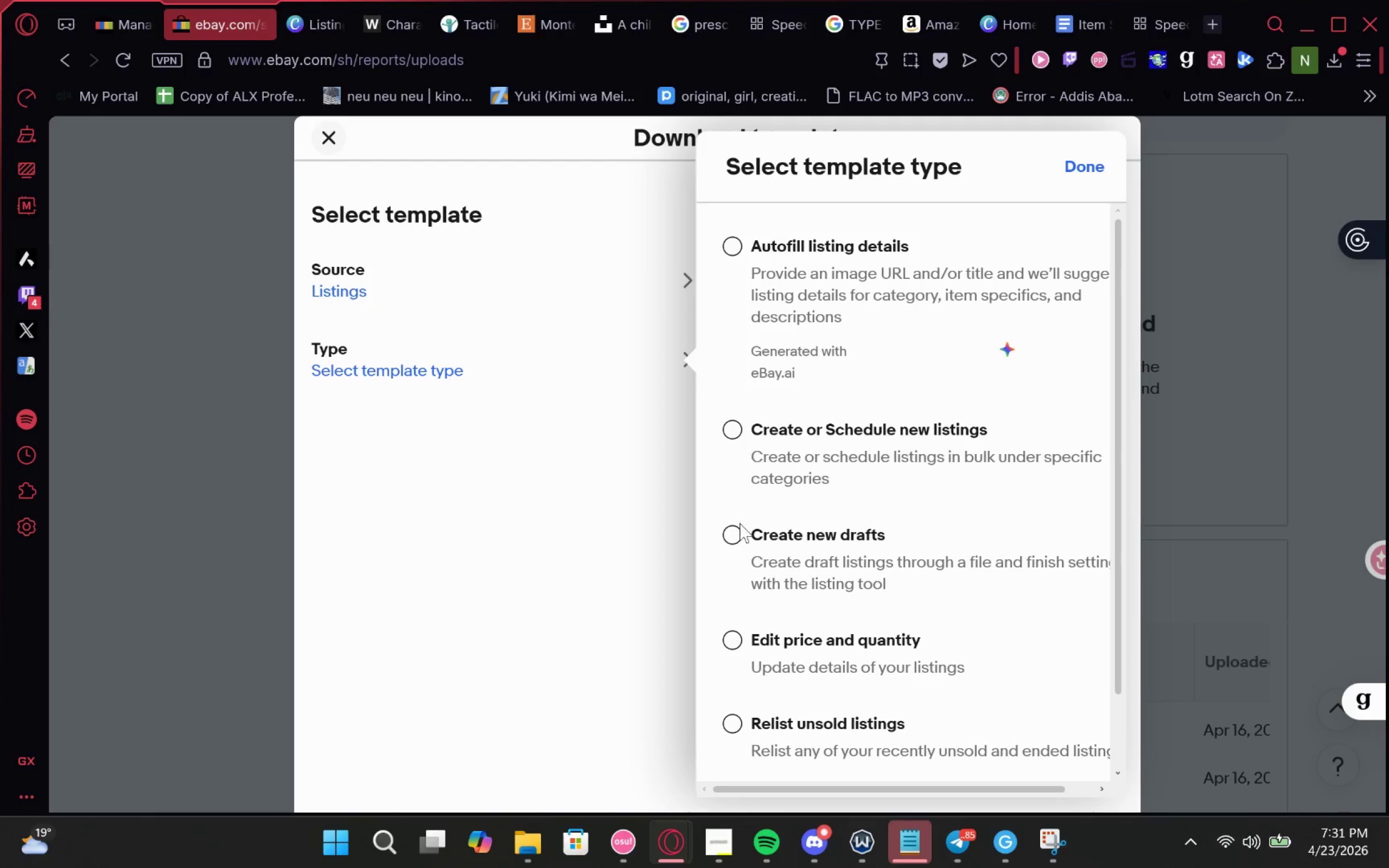 
left_click([738, 530])
 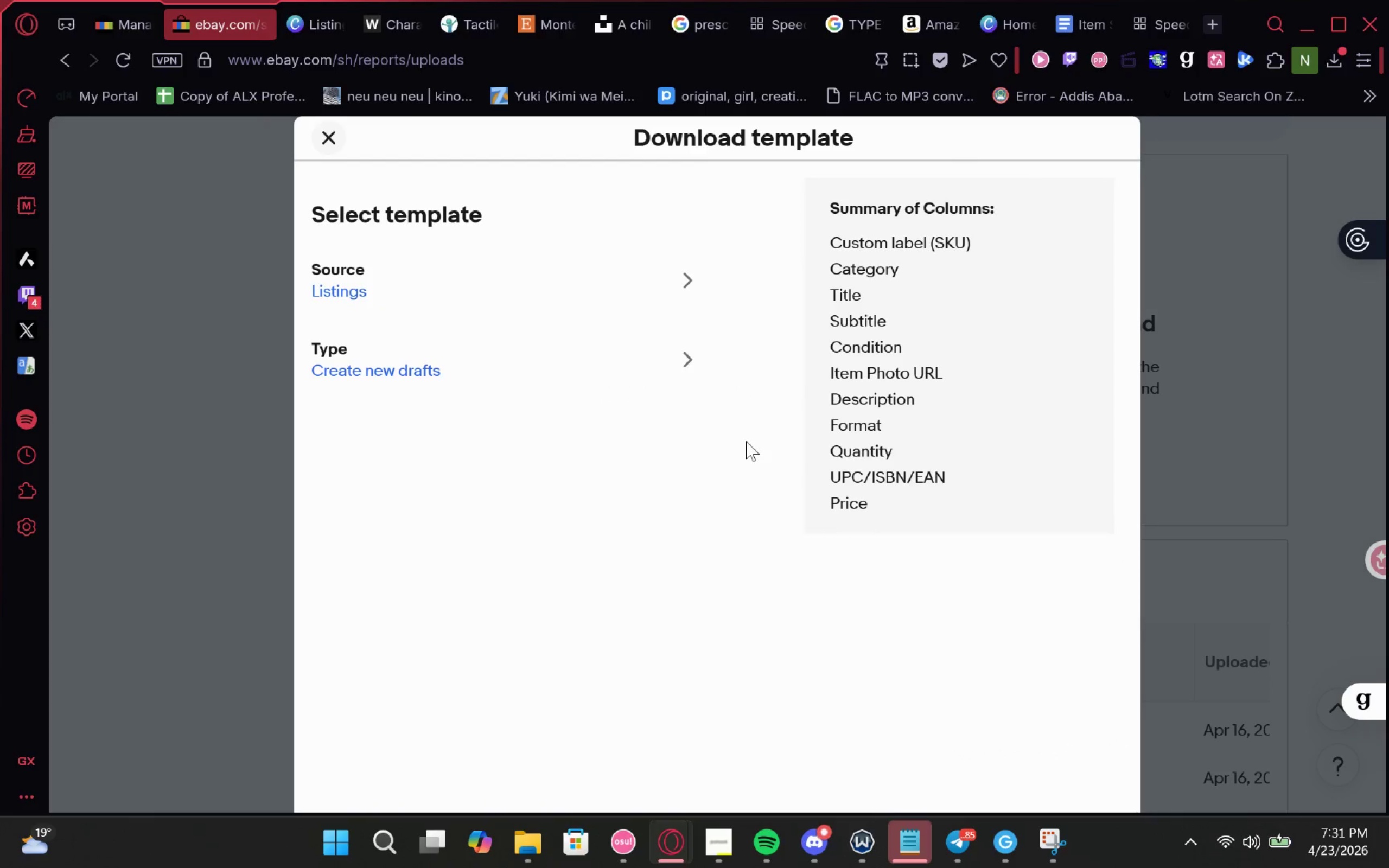 
key(F11)
 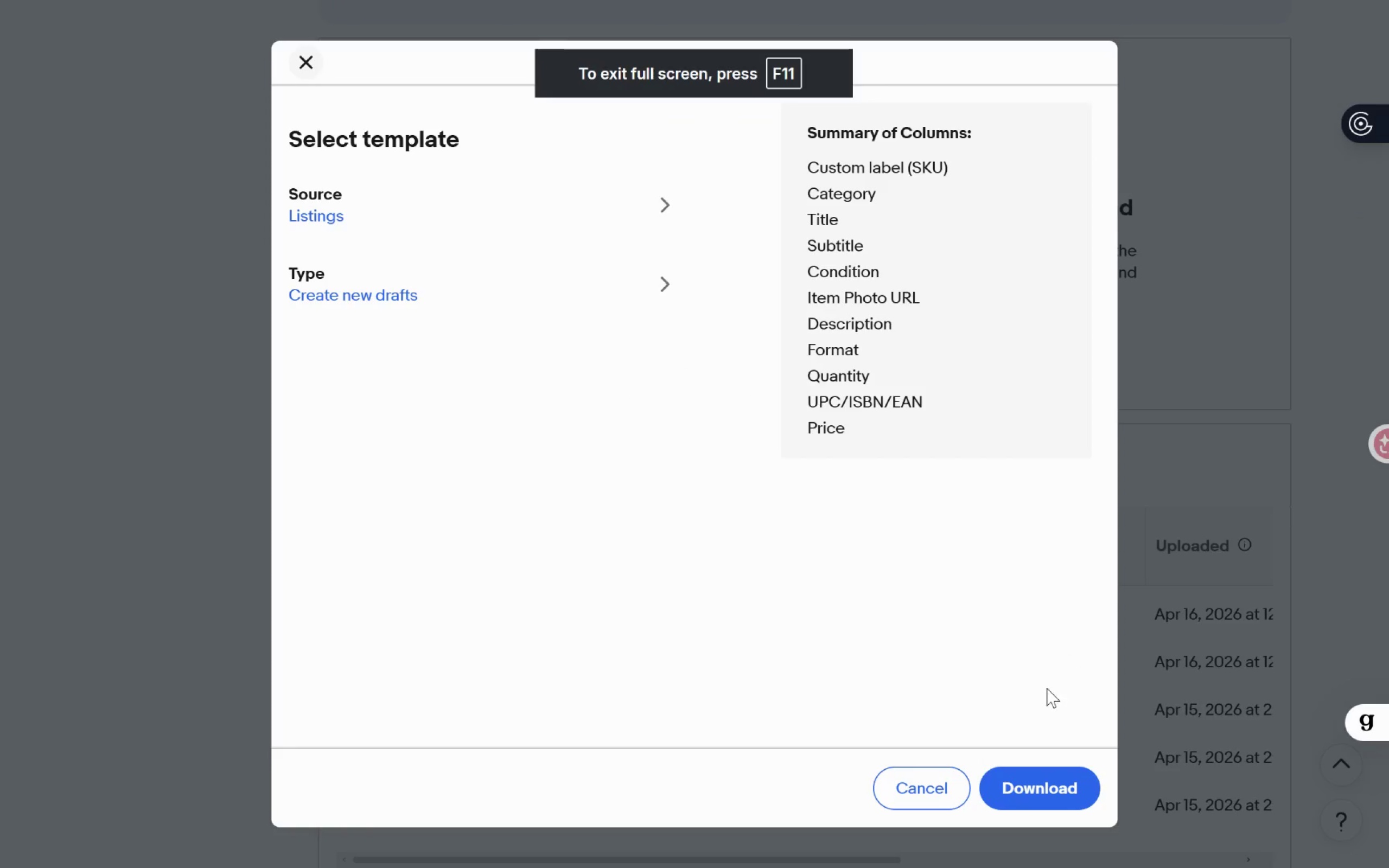 
left_click([1058, 783])
 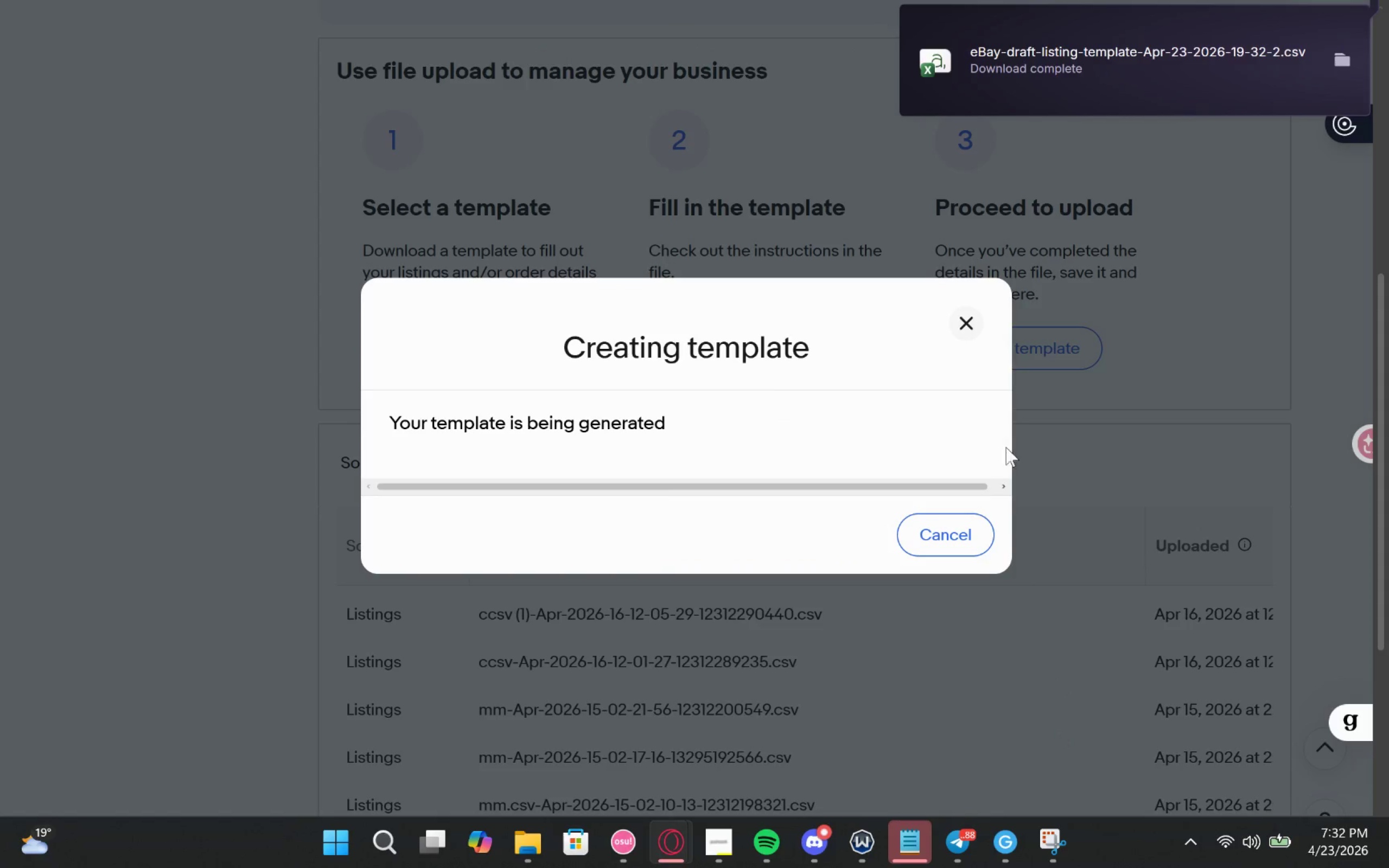 
left_click([960, 324])
 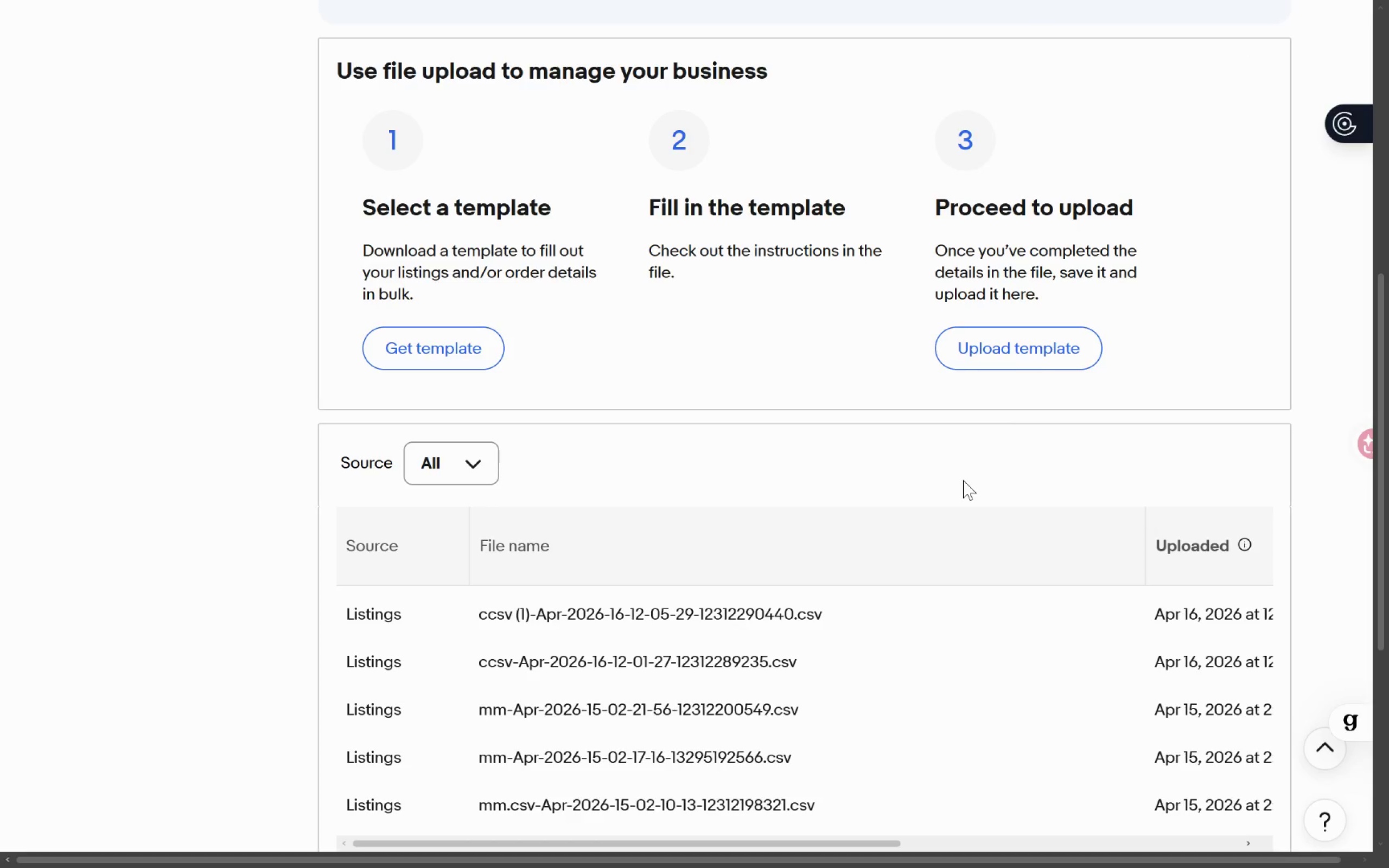 
key(F11)
 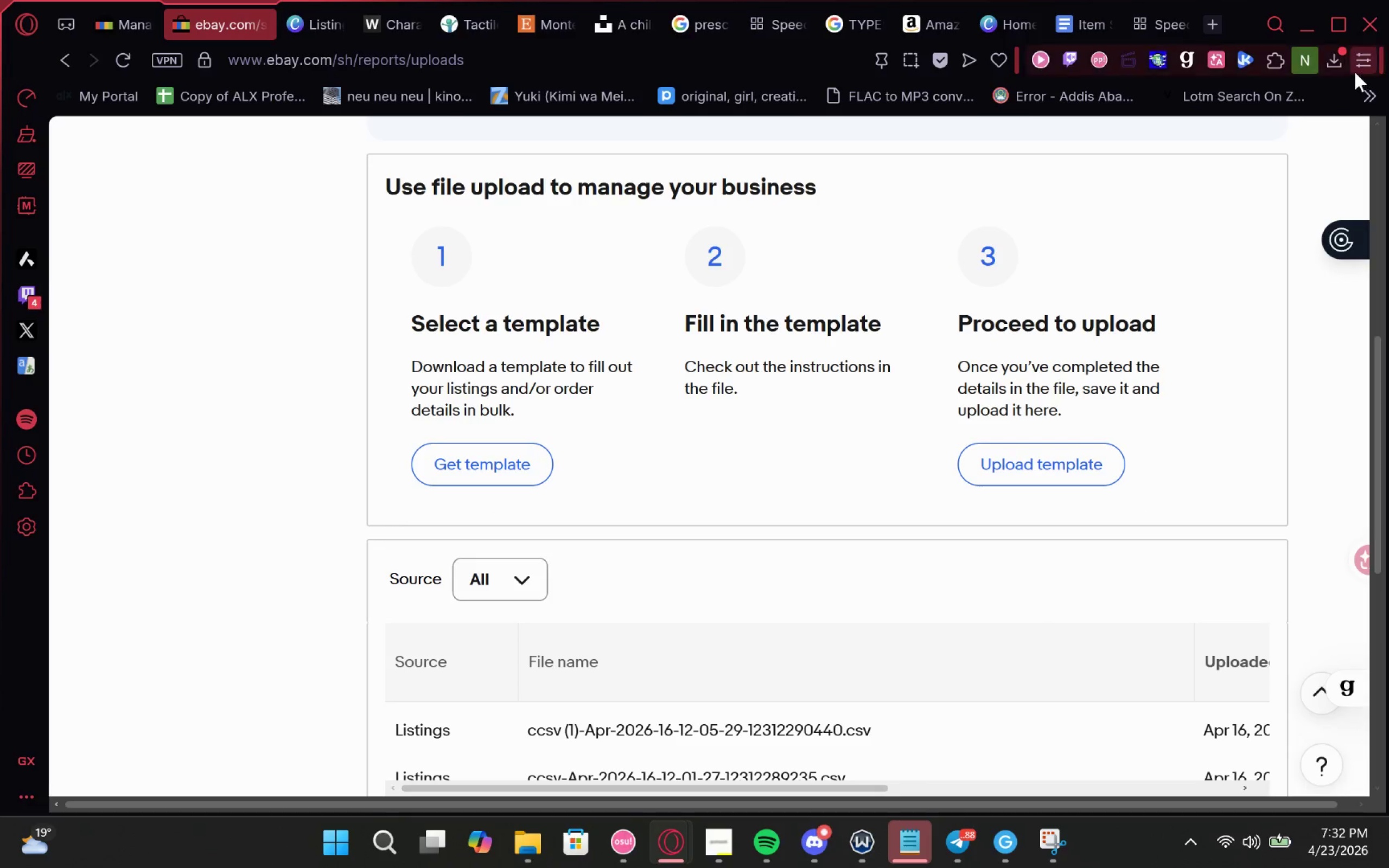 
left_click([1341, 59])
 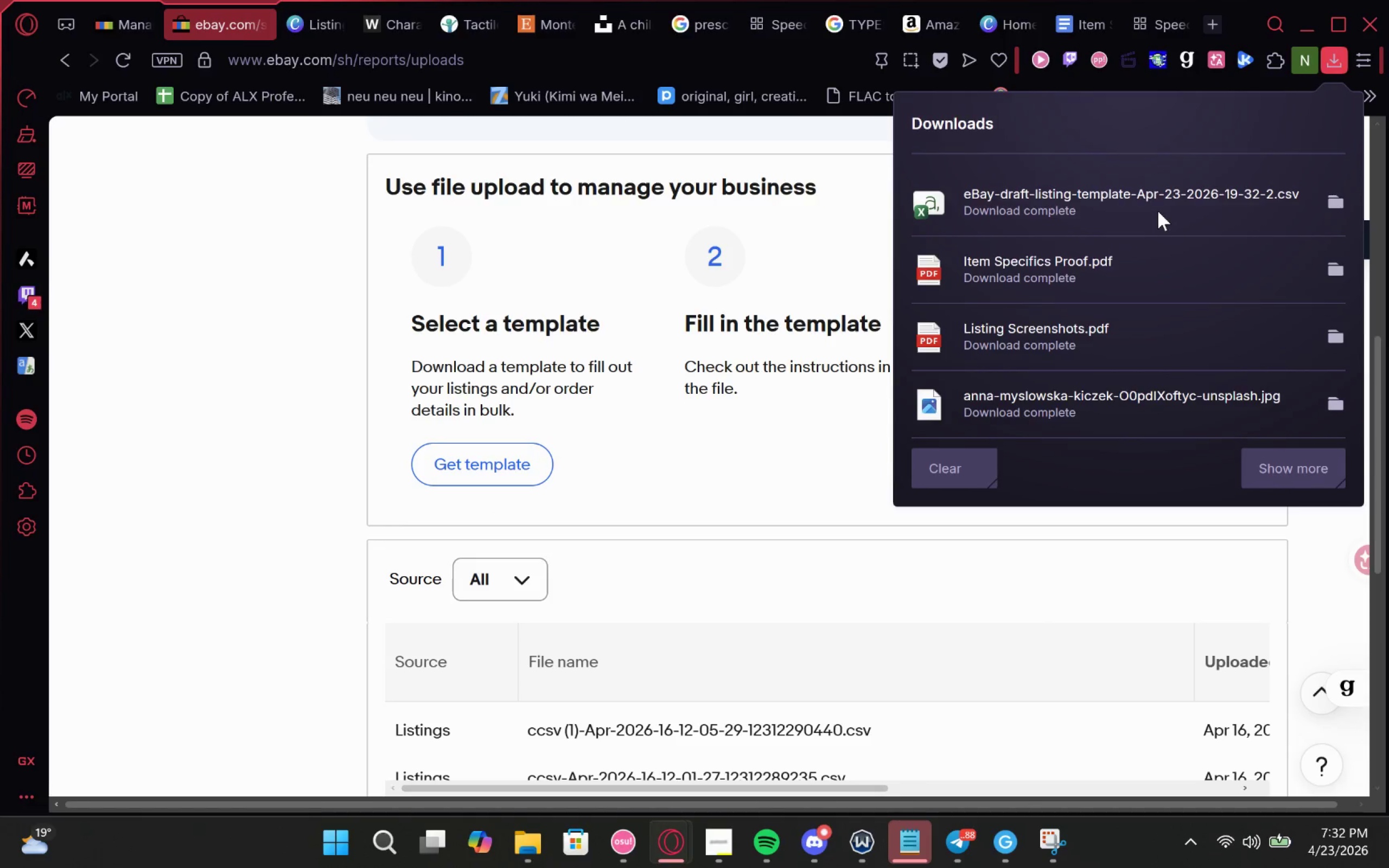 
double_click([1158, 211])
 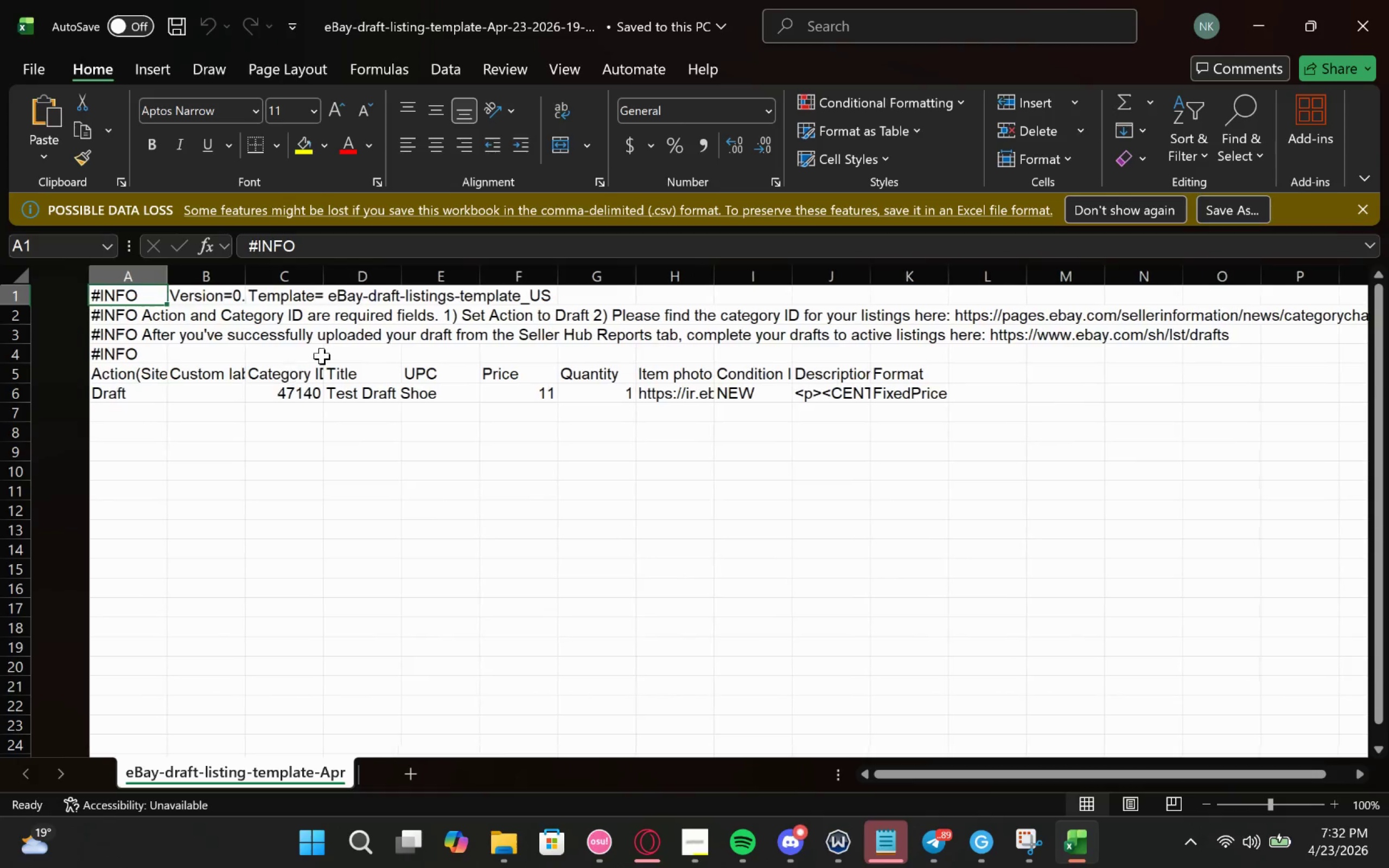 
wait(15.91)
 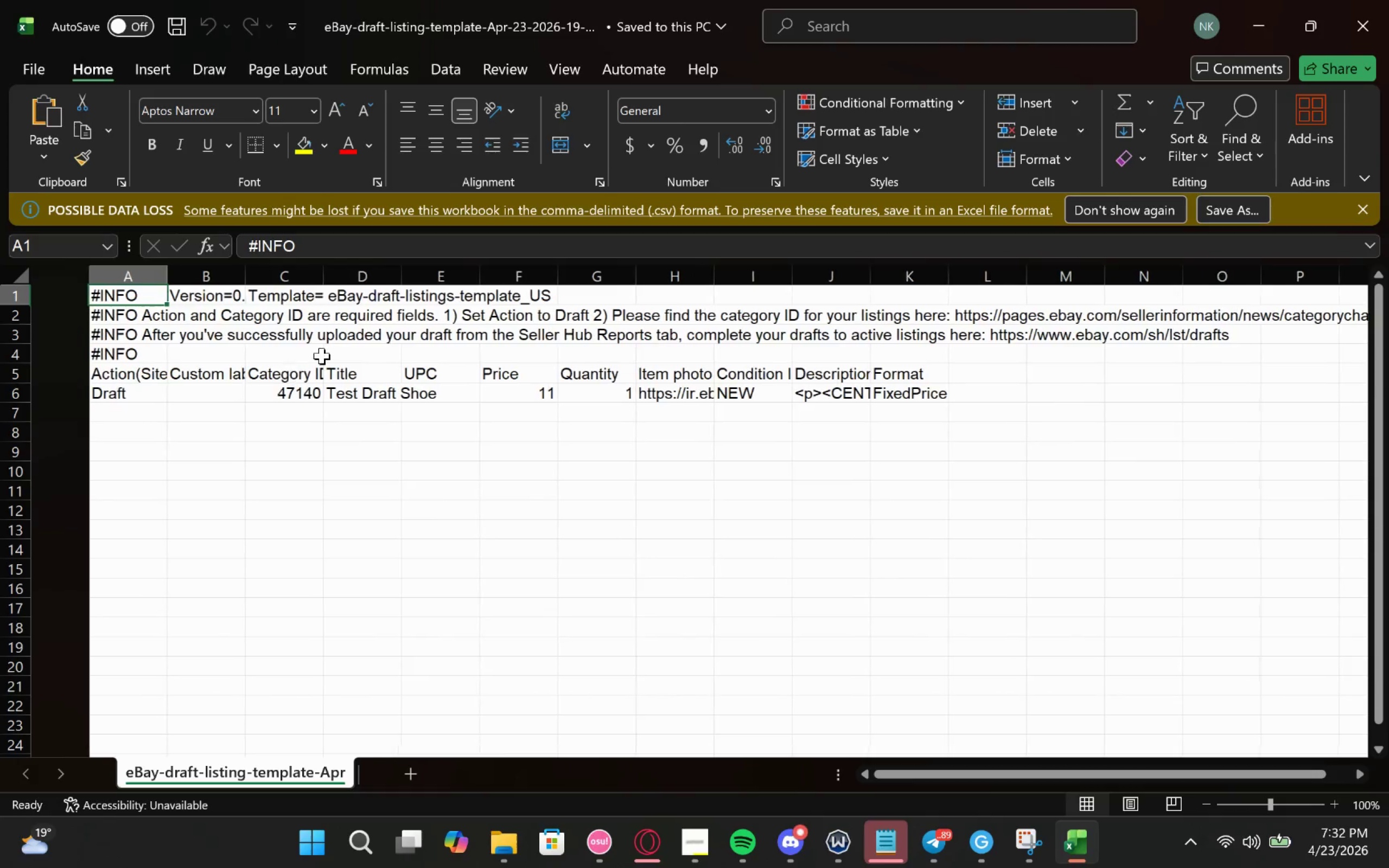 
left_click([81, 368])
 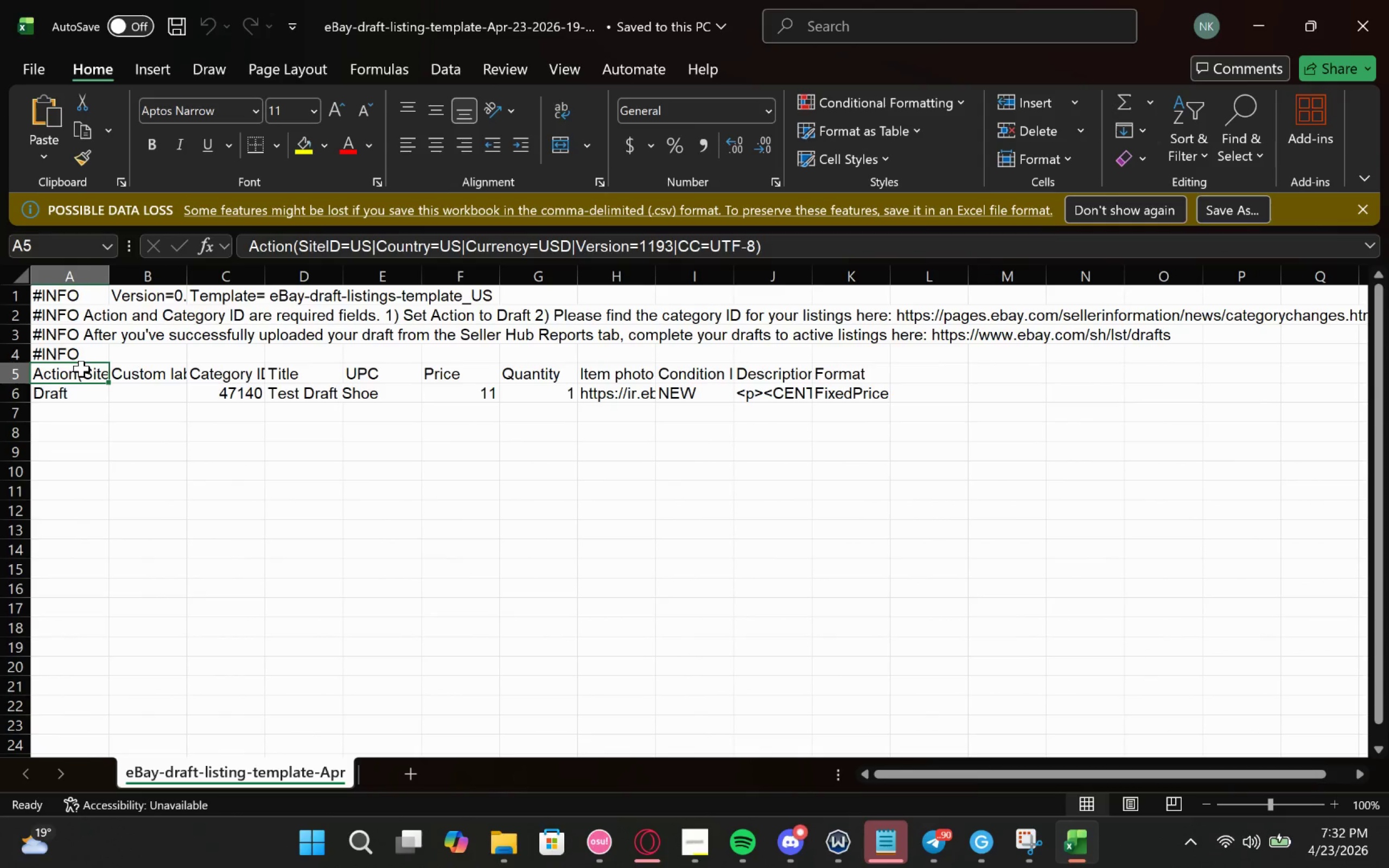 
double_click([81, 368])
 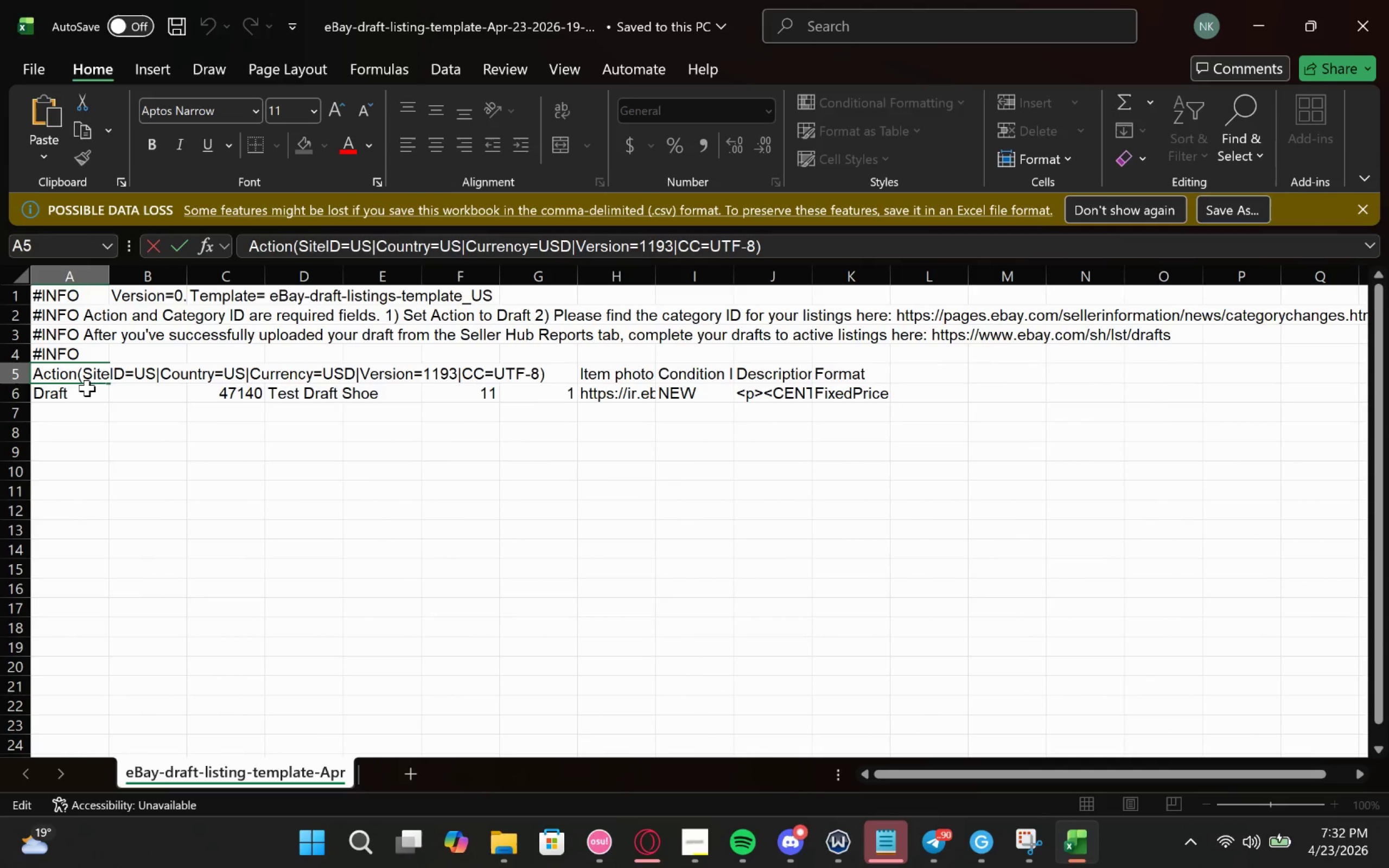 
left_click([145, 367])
 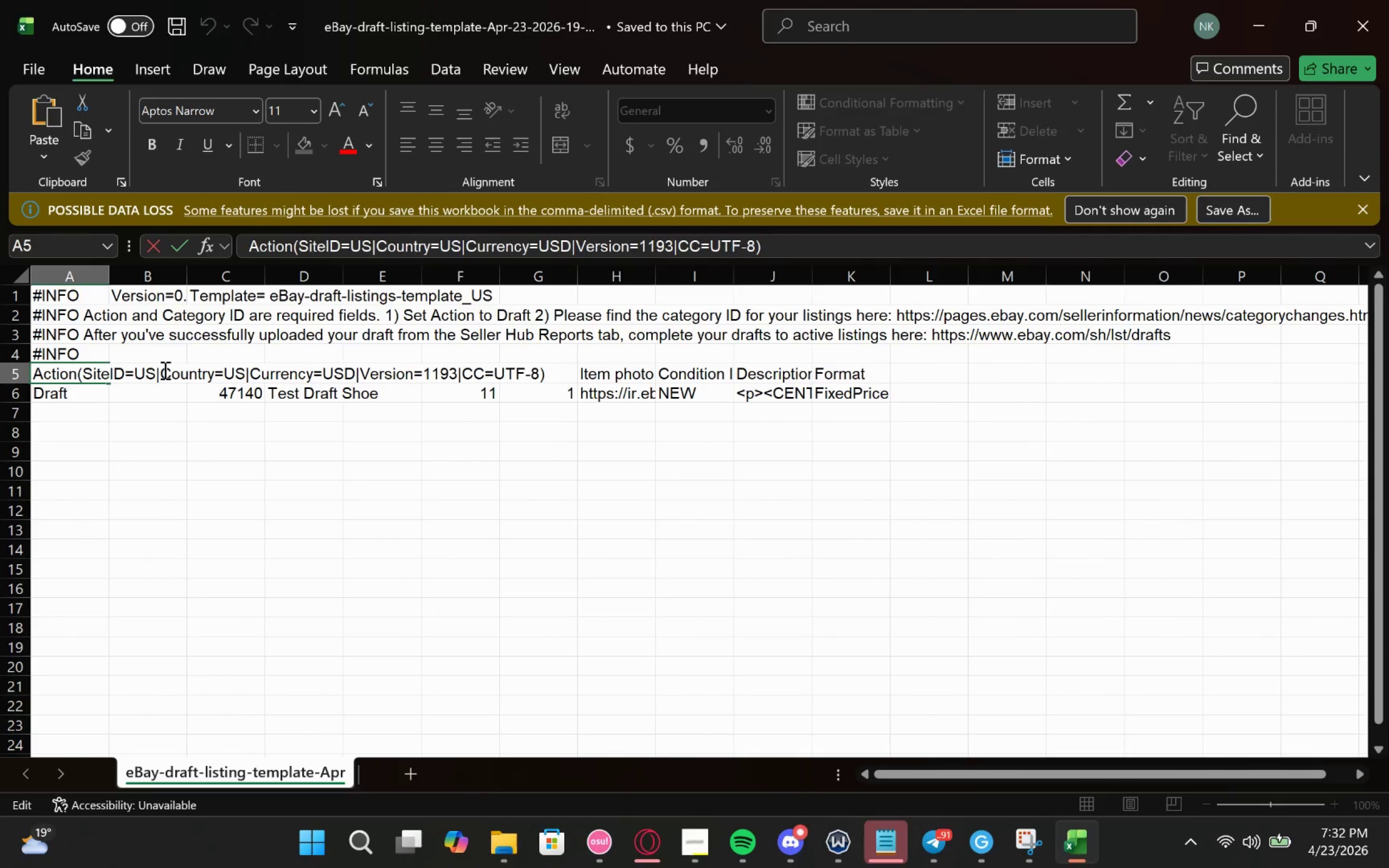 
left_click([303, 375])
 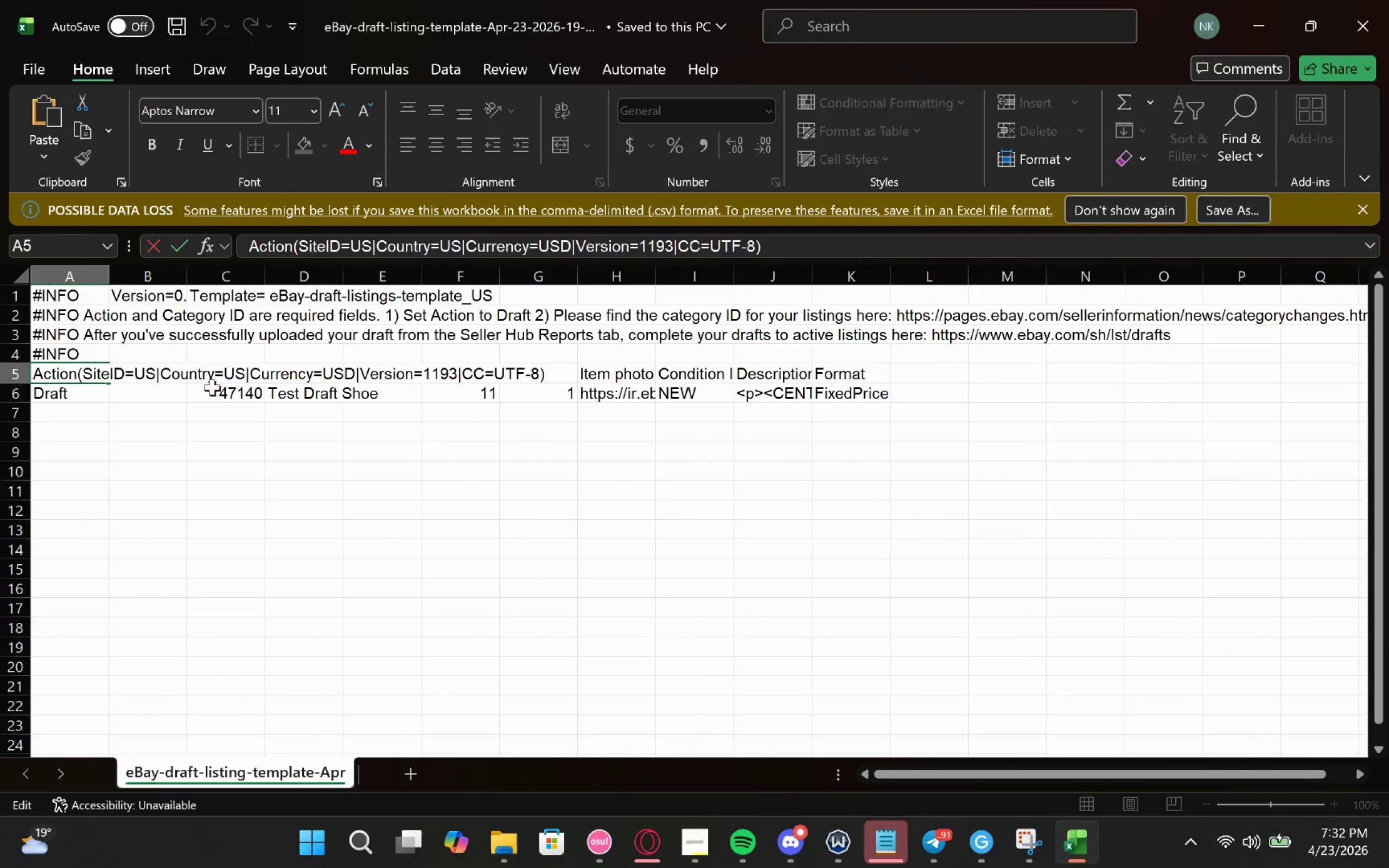 
left_click([222, 409])
 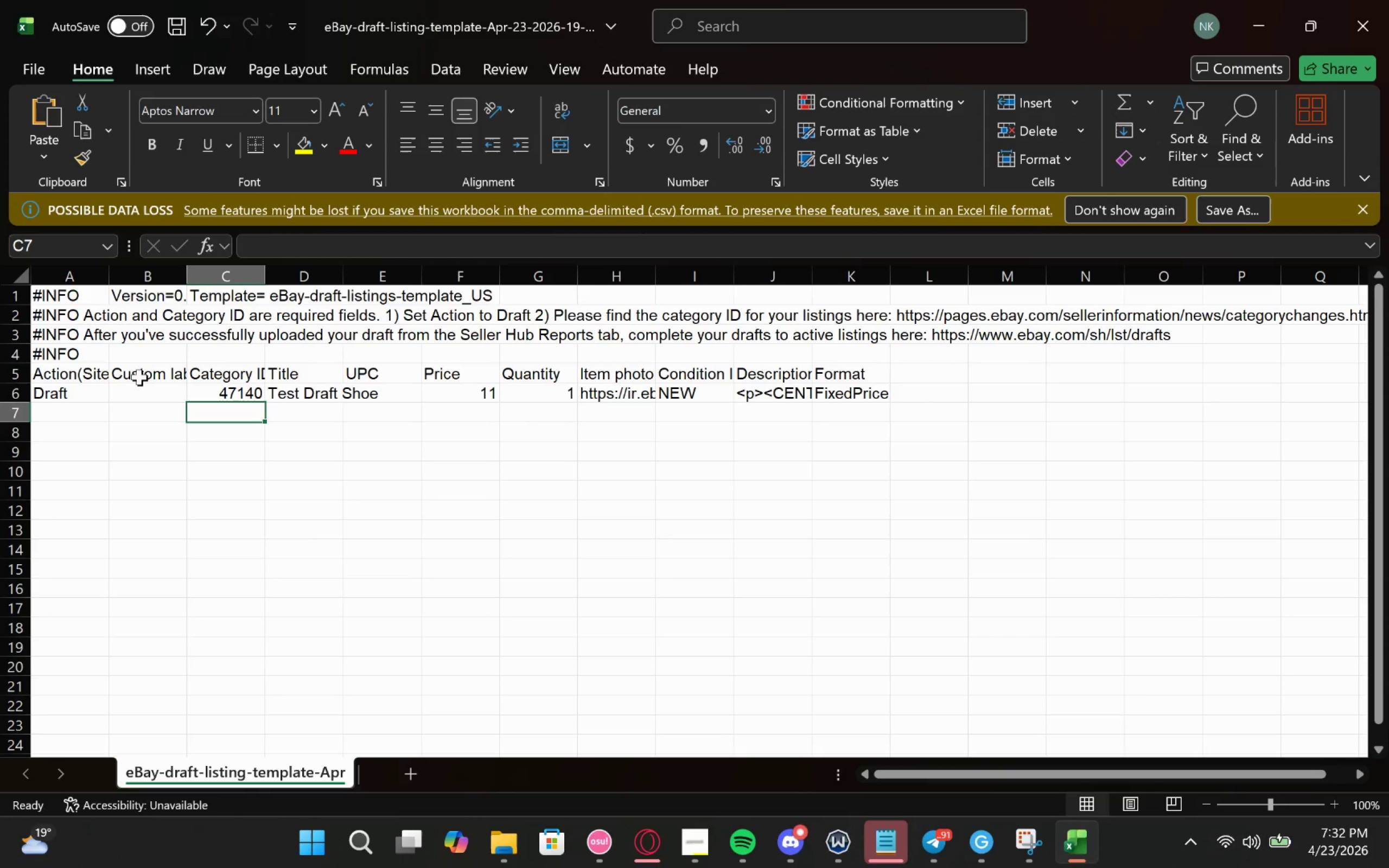 
double_click([132, 377])
 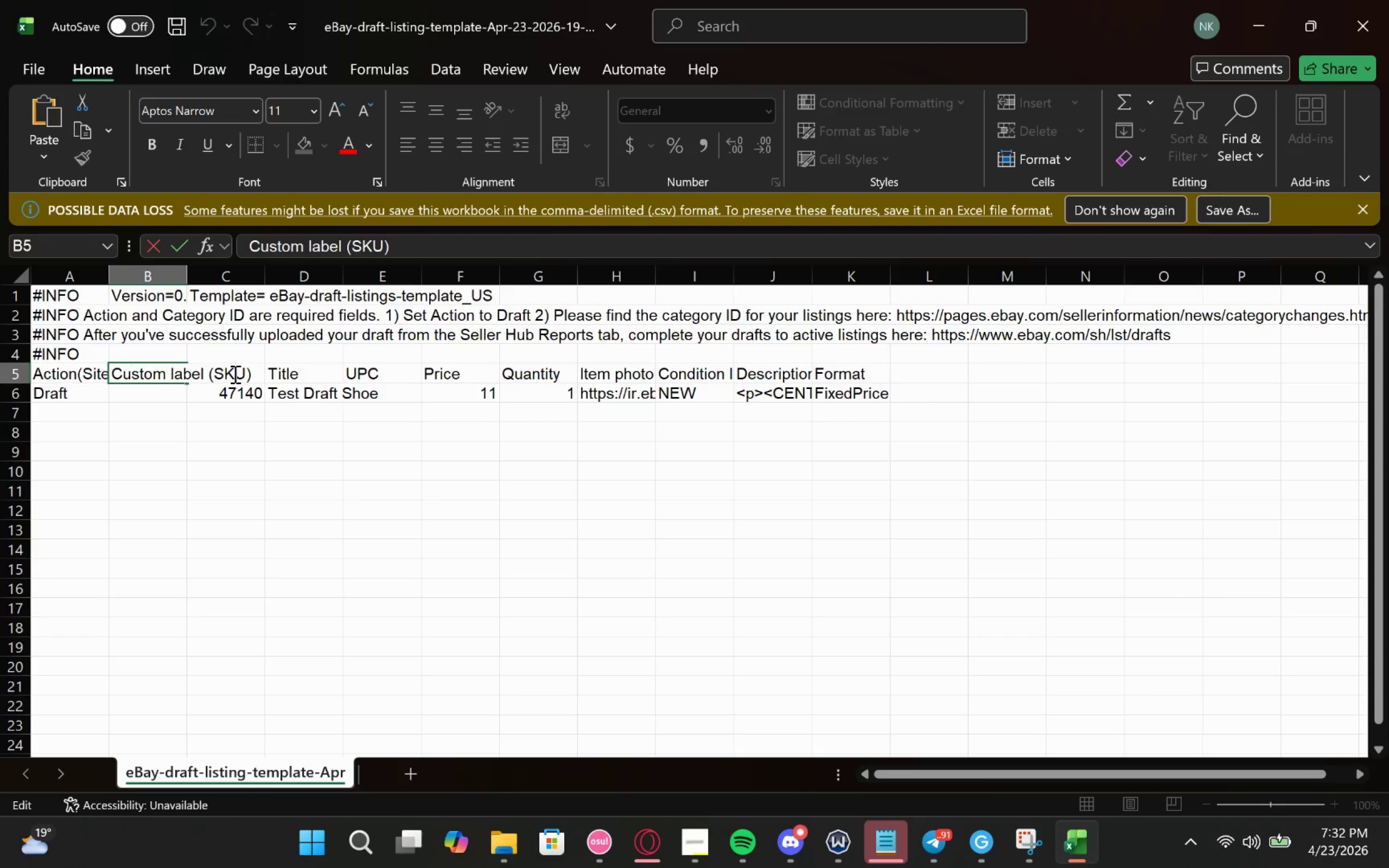 
left_click([298, 378])
 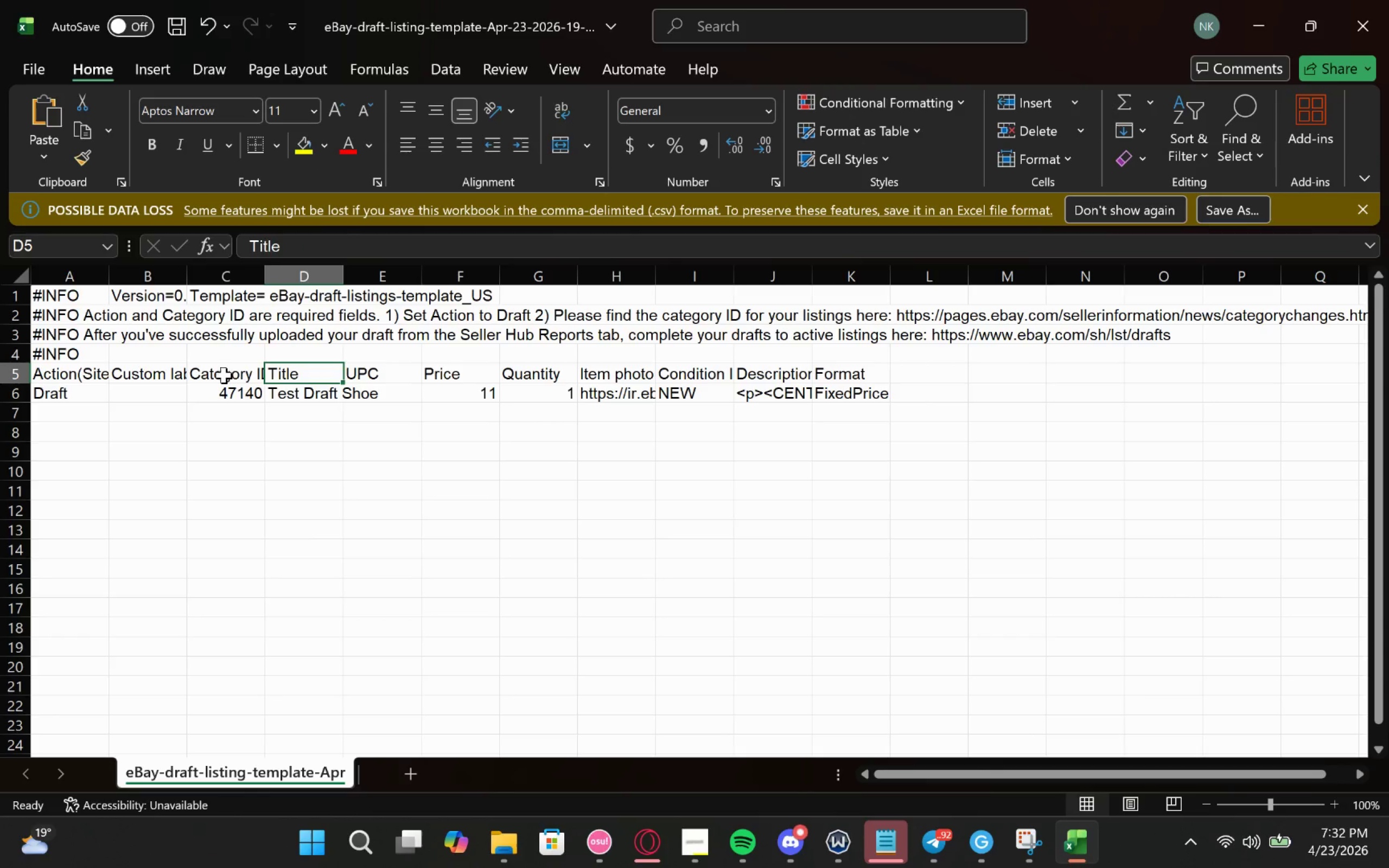 
double_click([224, 375])
 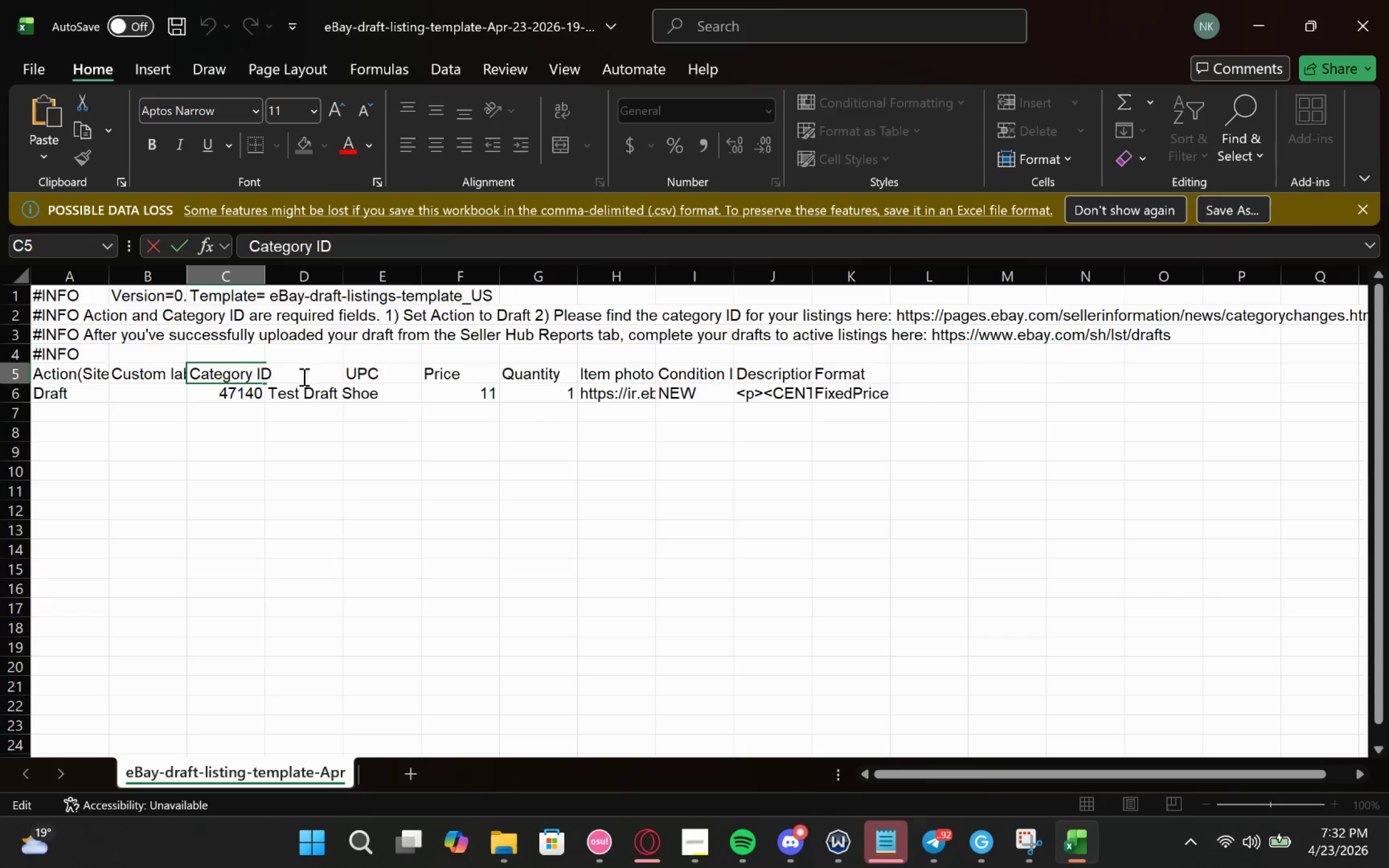 
left_click([331, 373])
 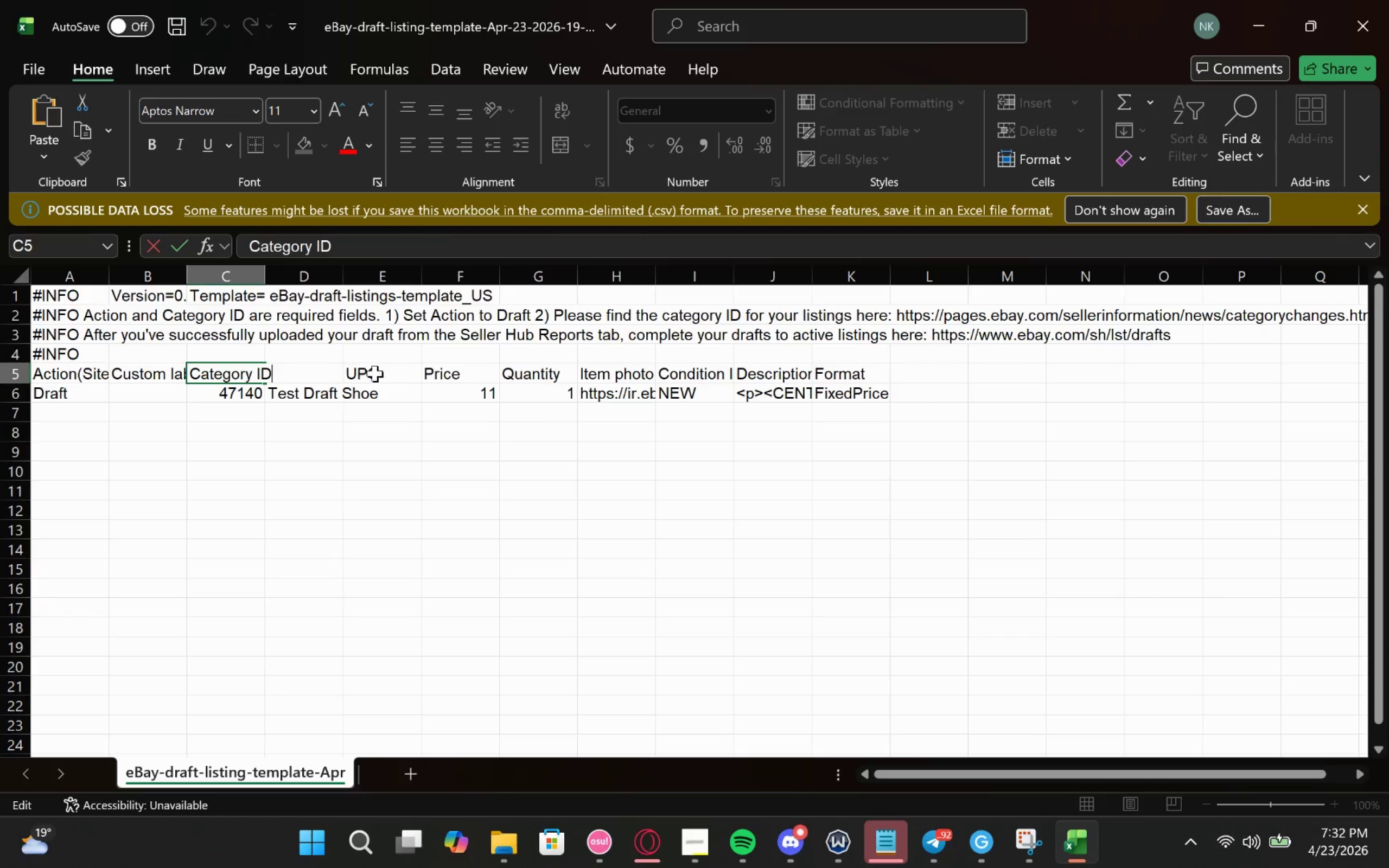 
left_click([385, 373])
 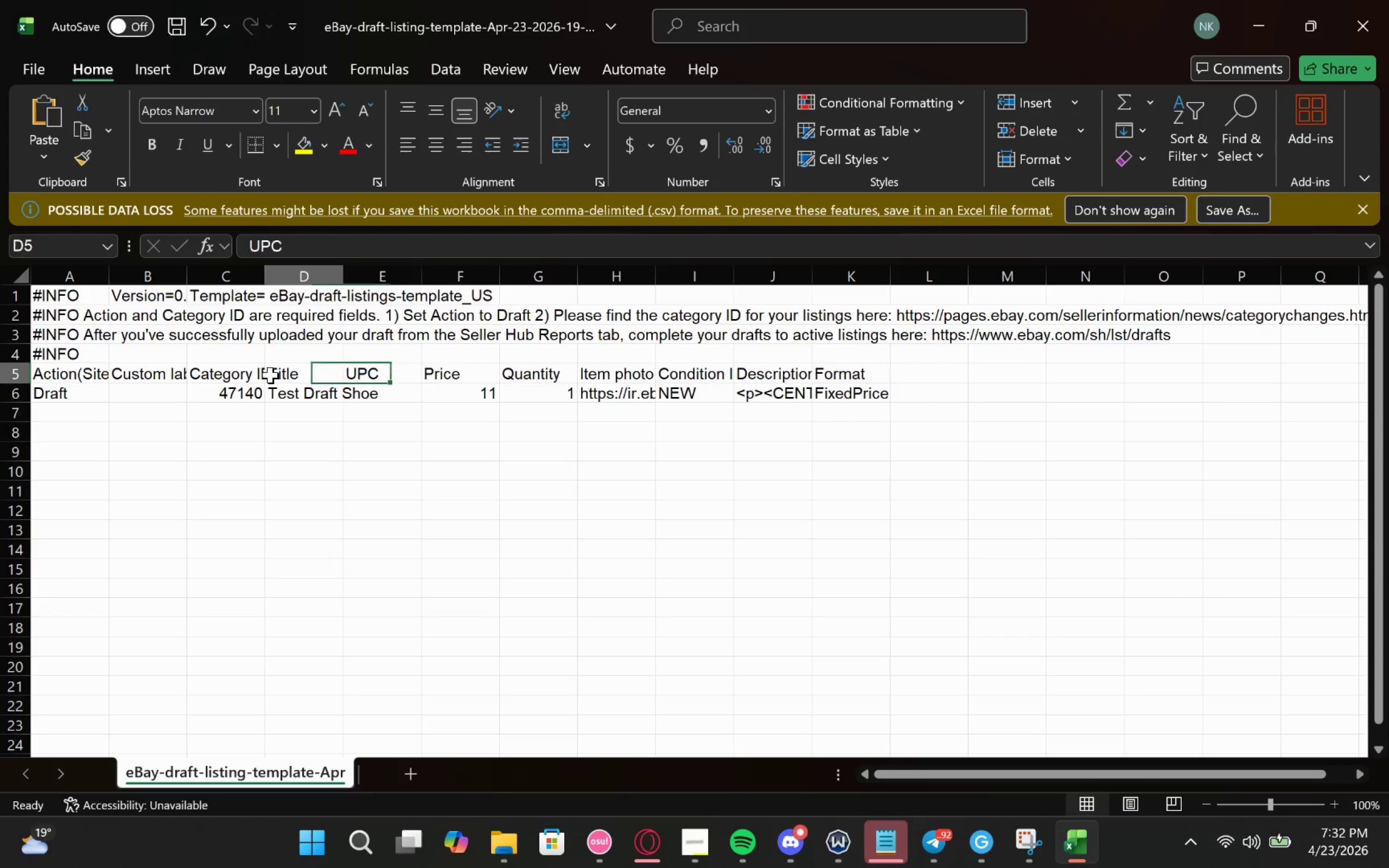 
double_click([277, 375])
 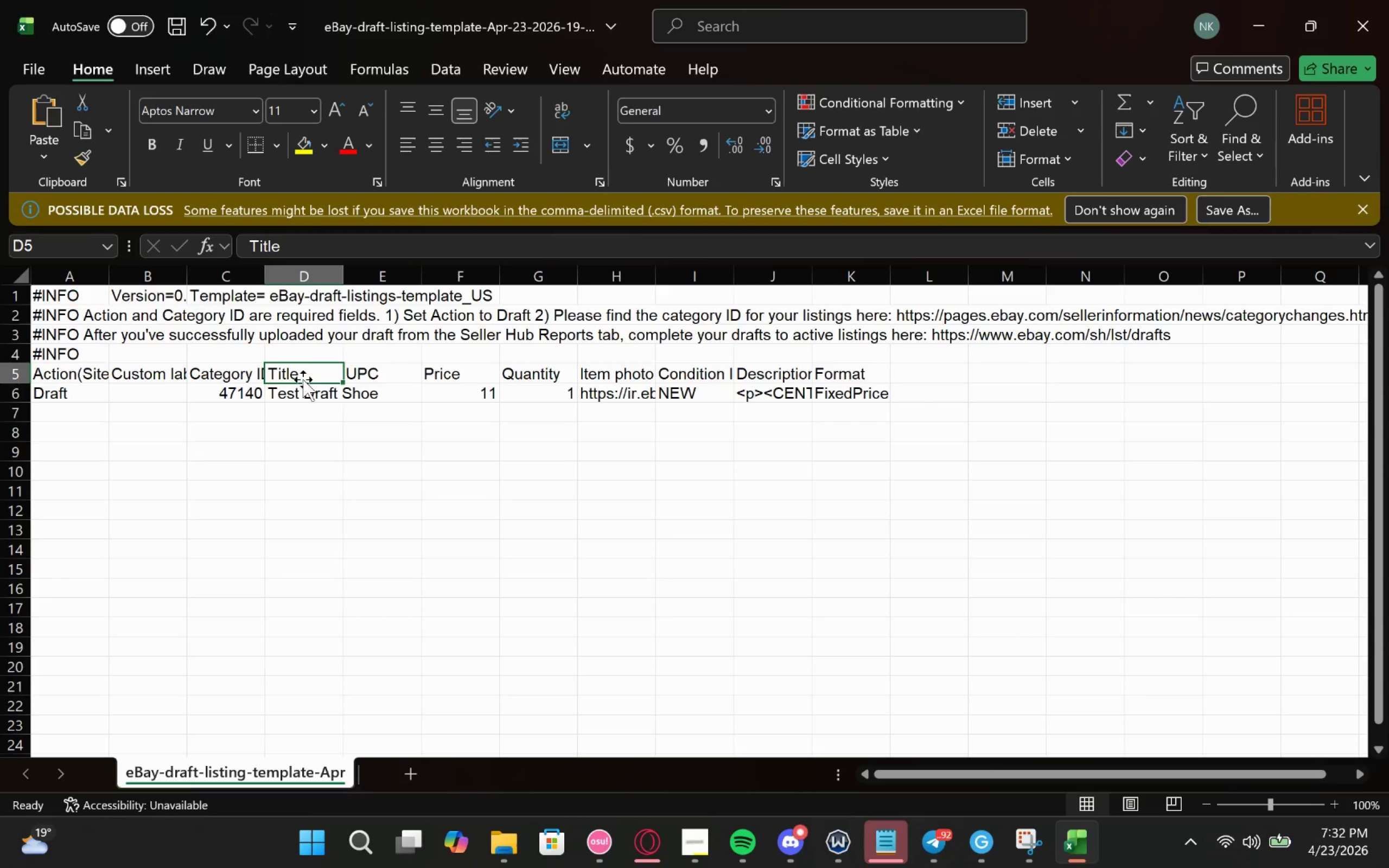 
double_click([303, 379])
 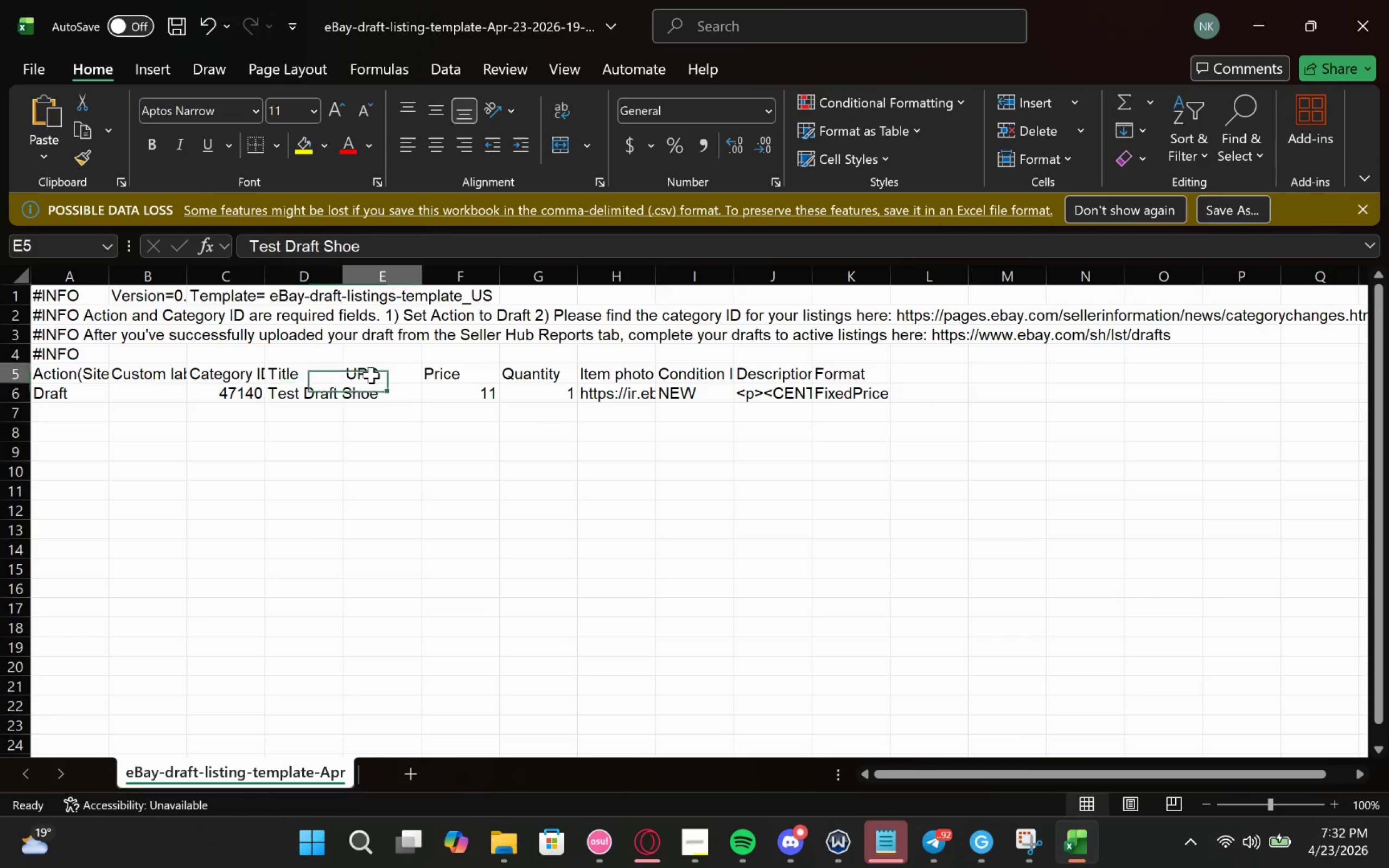 
double_click([371, 375])
 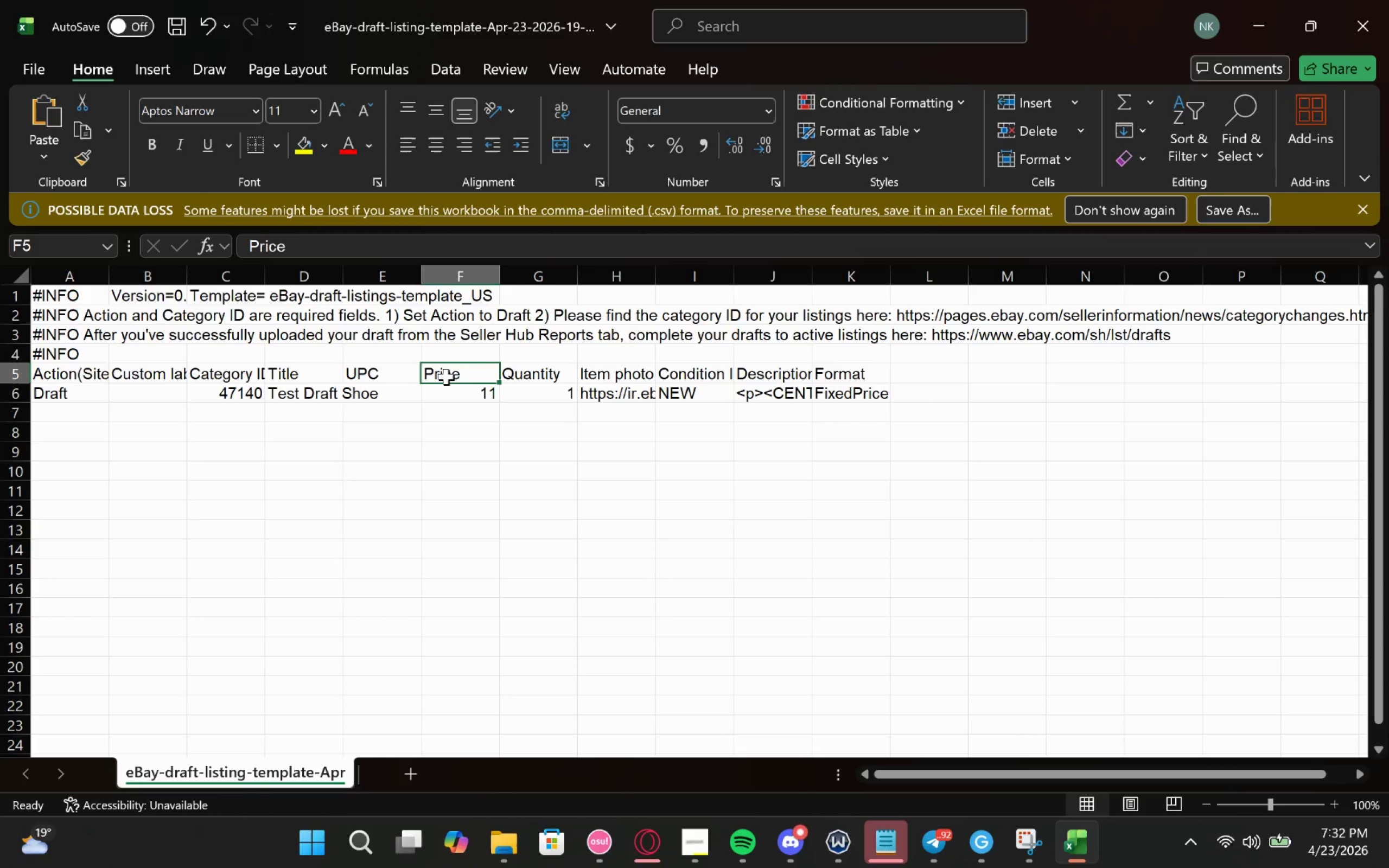 
double_click([448, 376])
 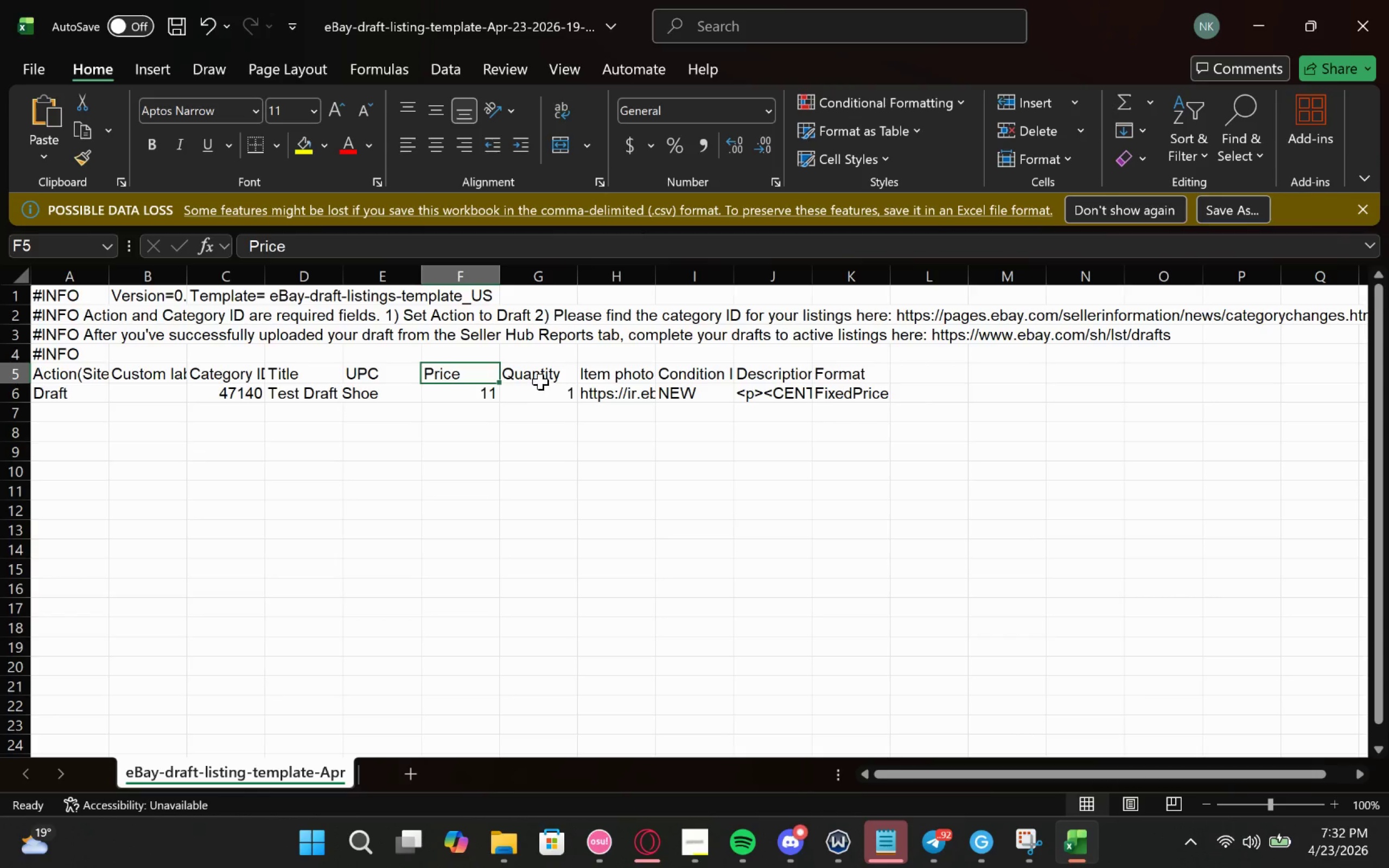 
double_click([540, 381])
 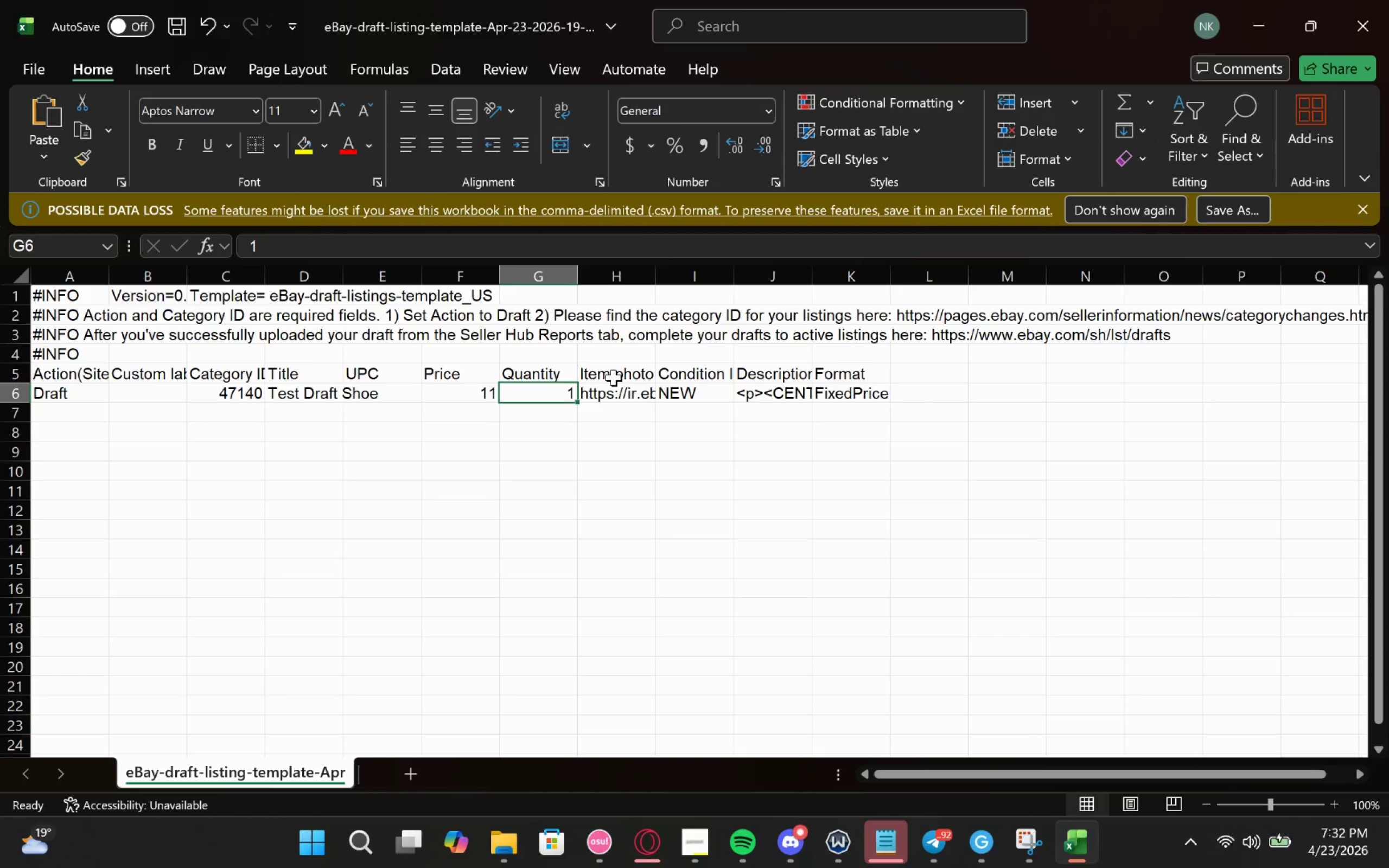 
double_click([614, 378])
 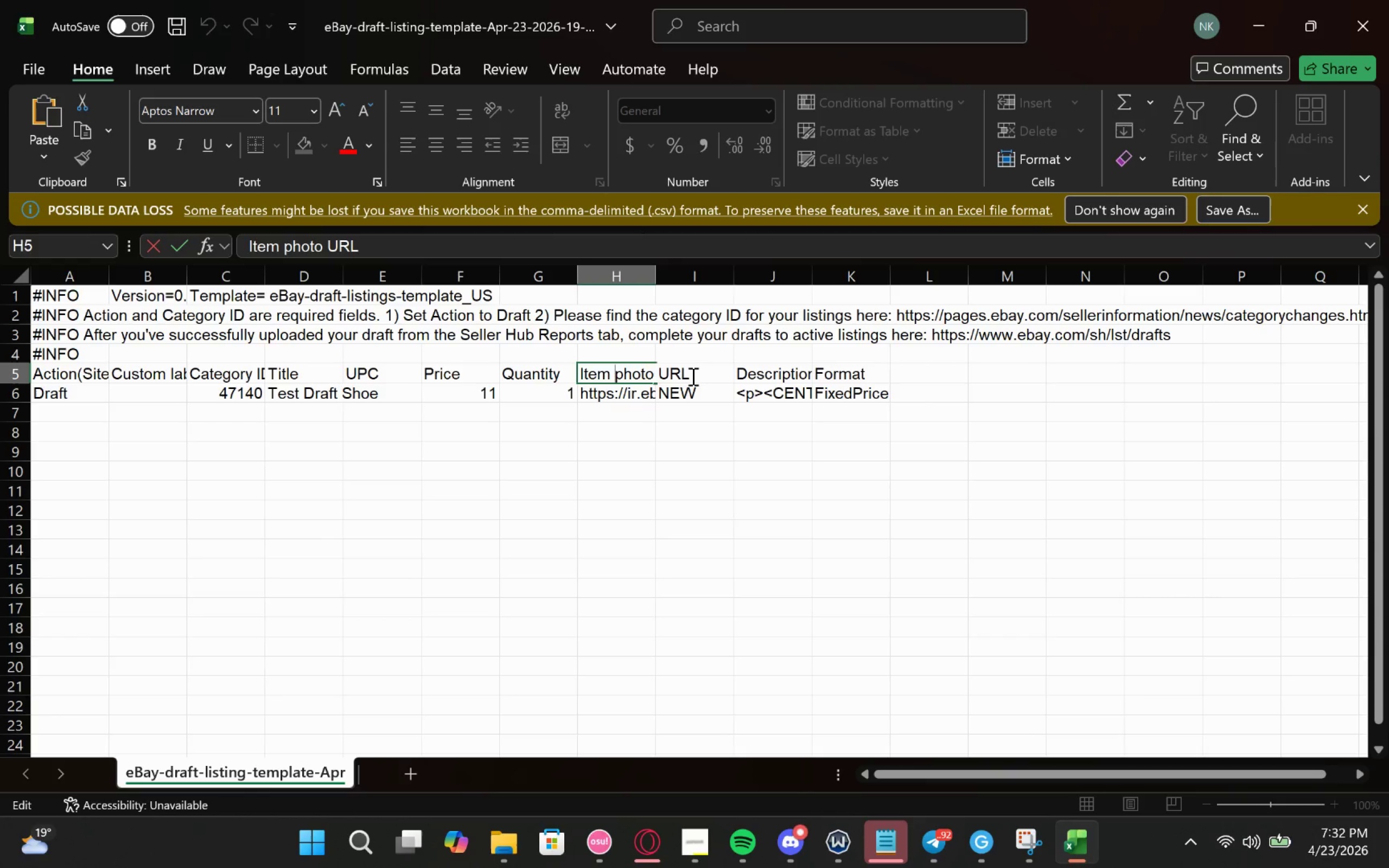 
double_click([681, 422])
 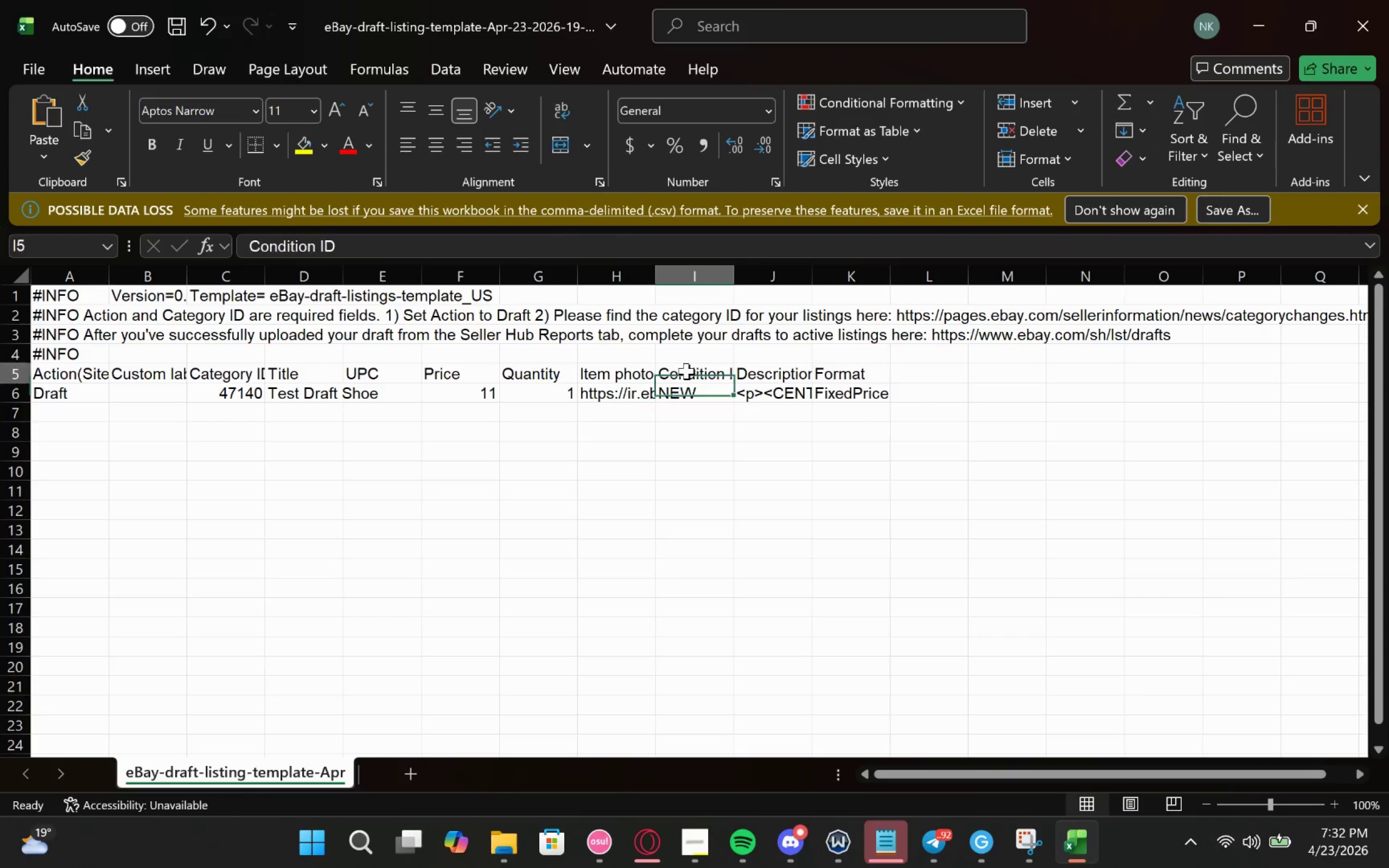 
double_click([686, 371])
 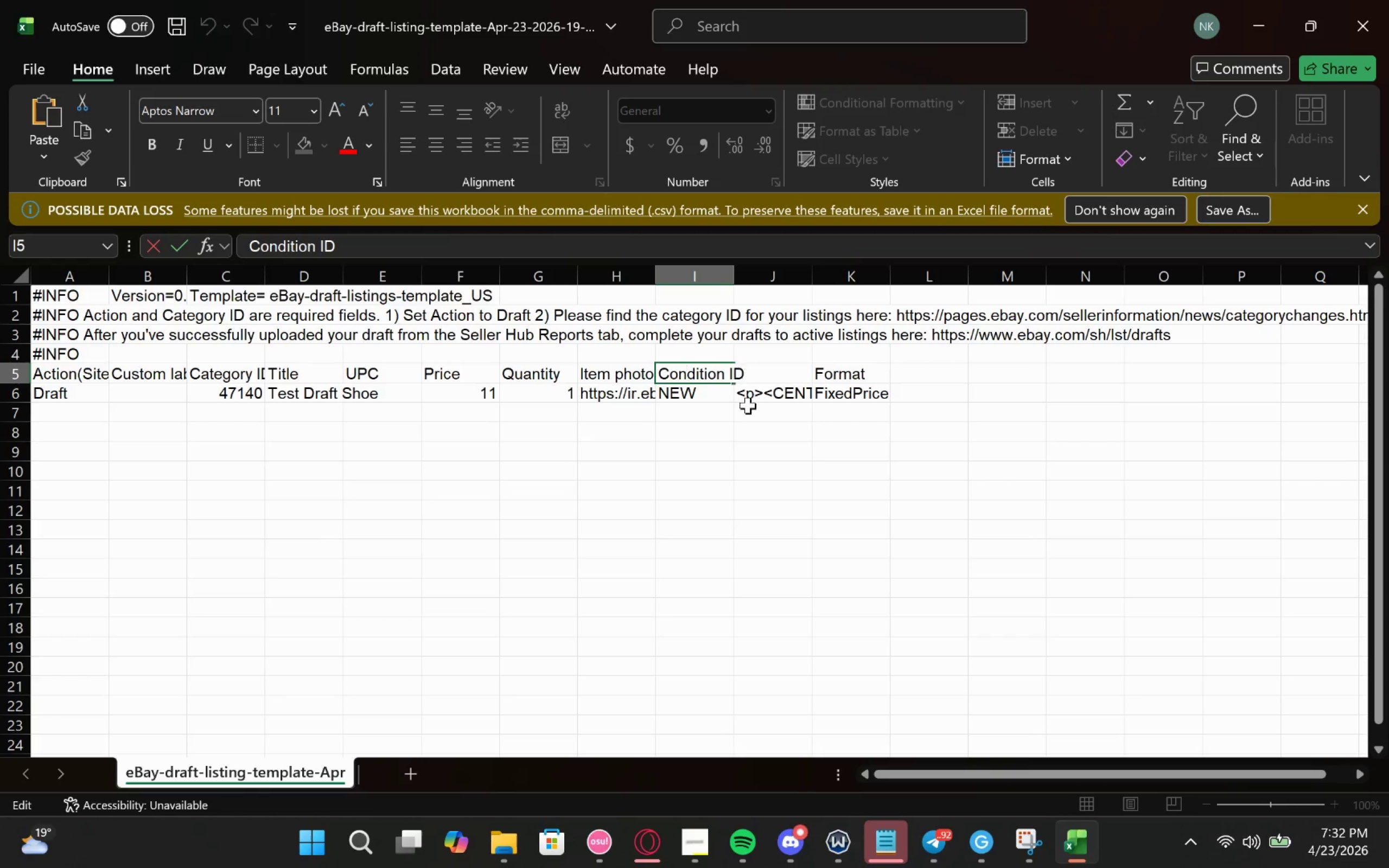 
left_click([746, 462])
 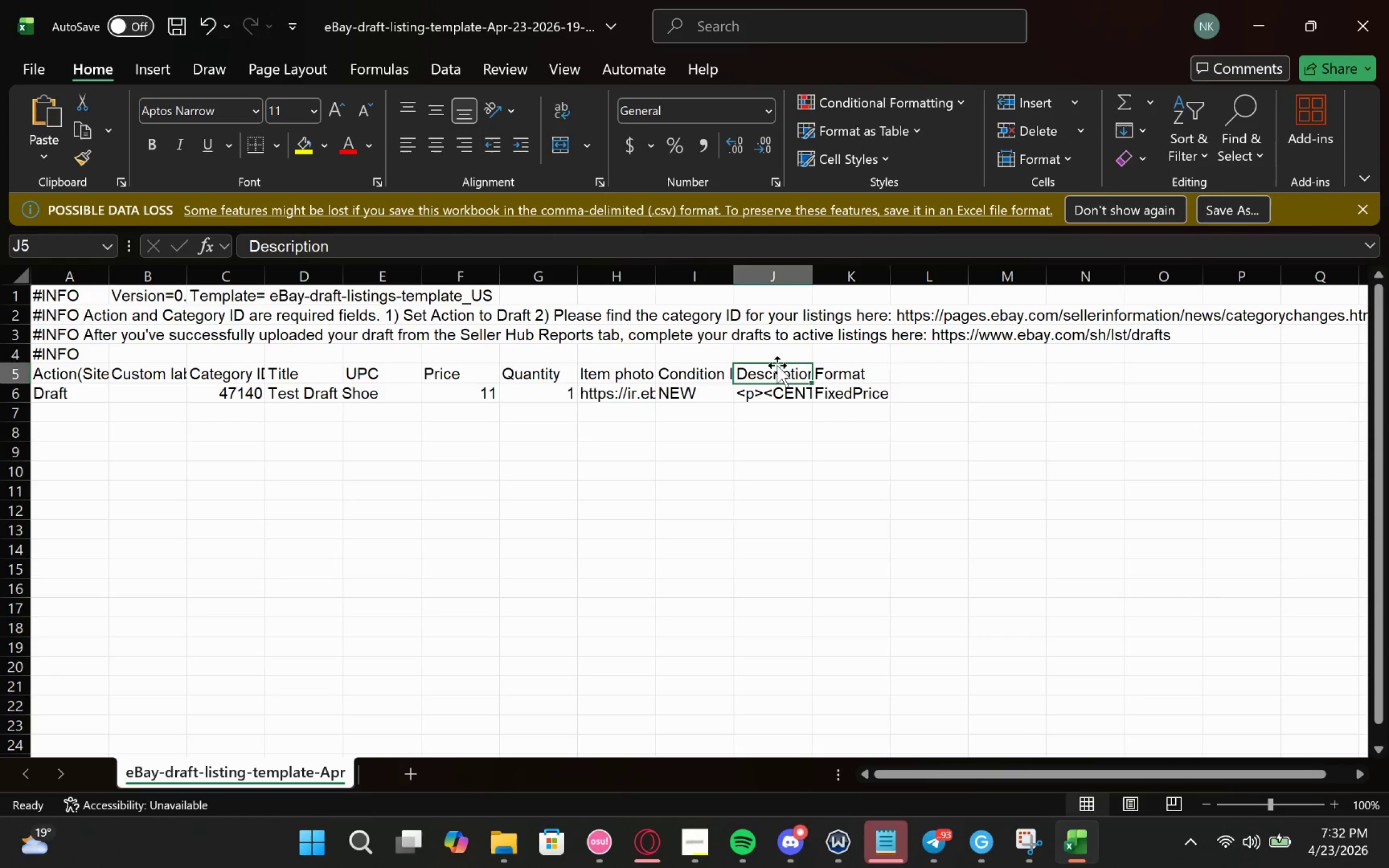 
double_click([777, 365])
 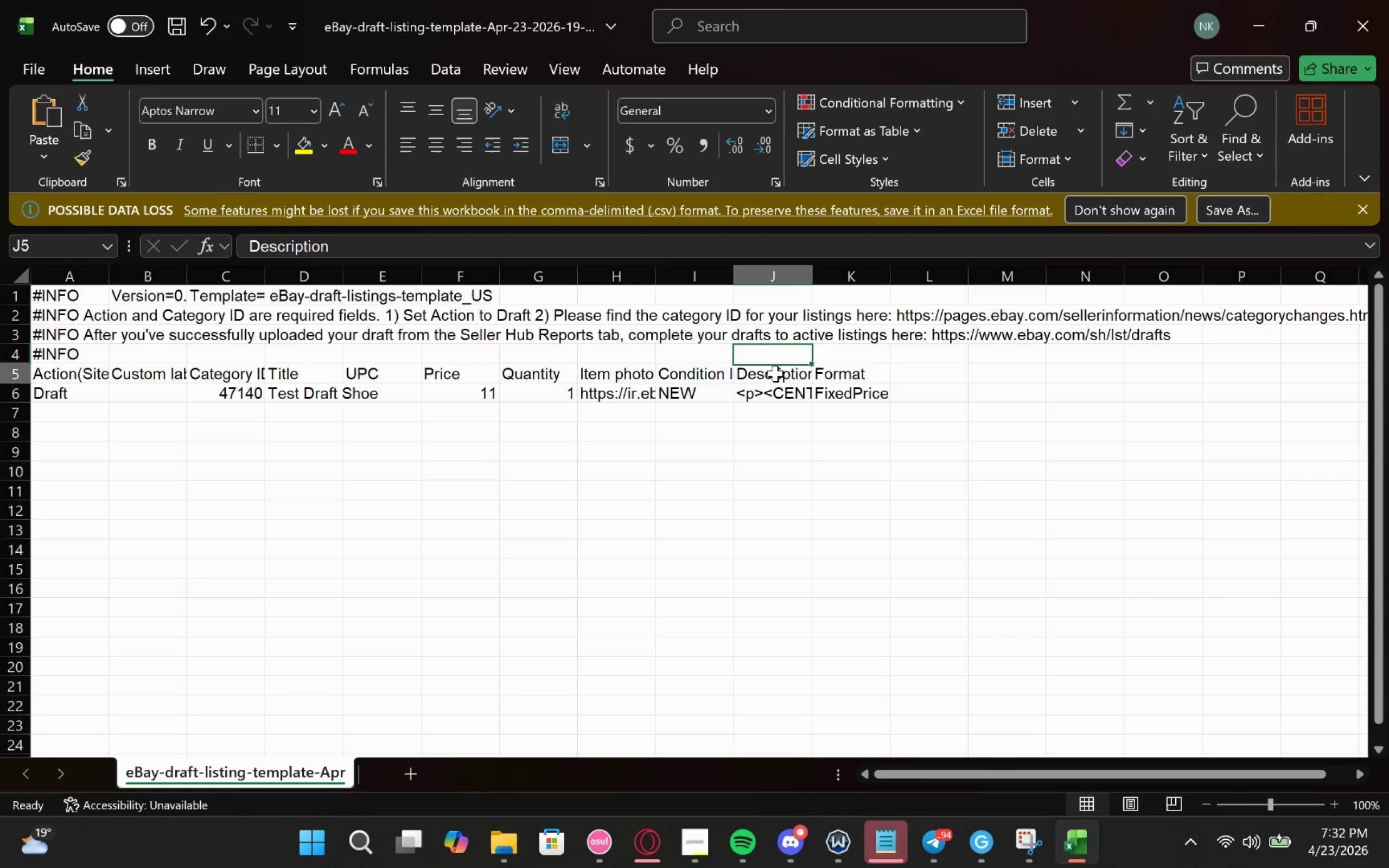 
double_click([775, 373])
 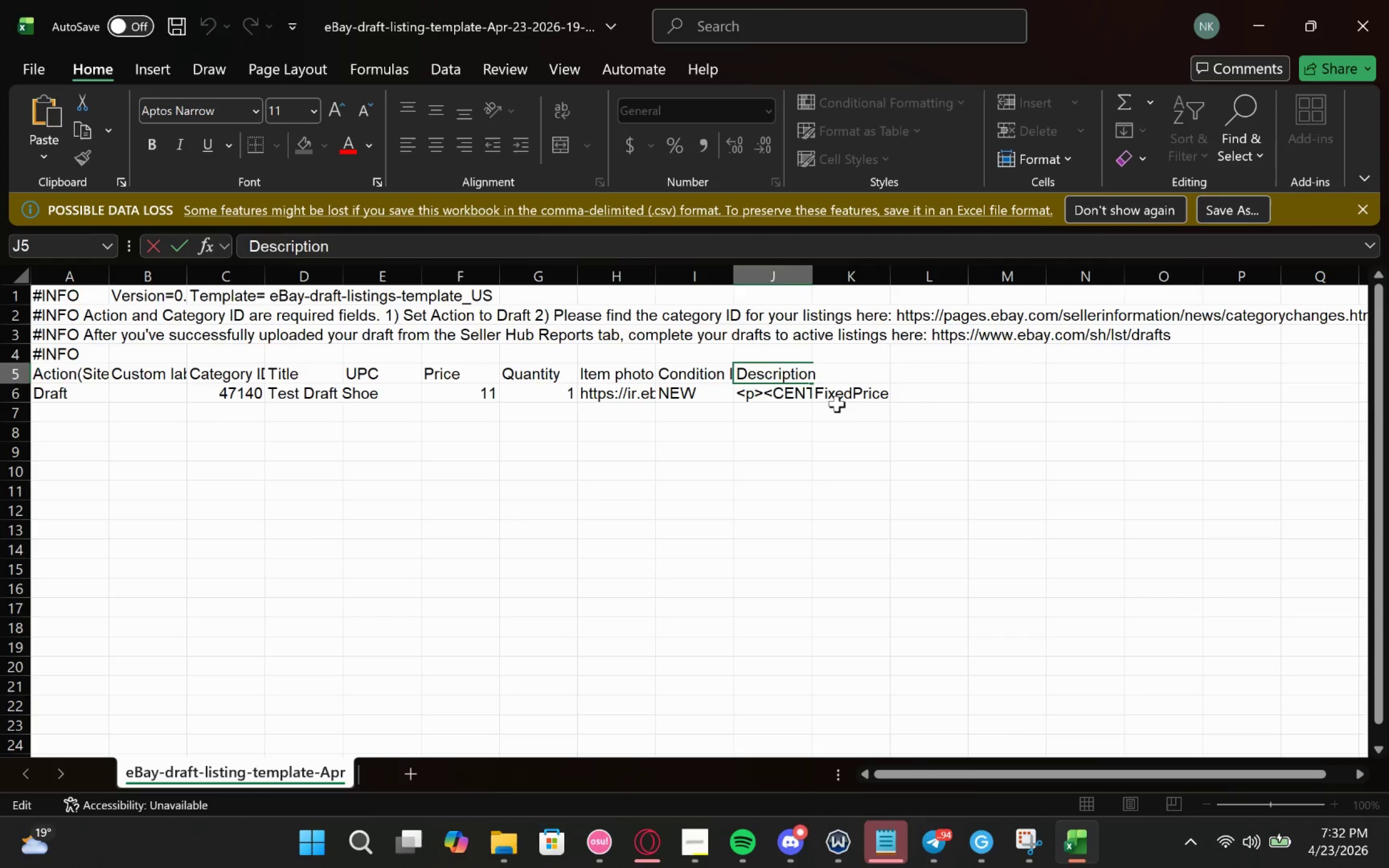 
left_click([834, 445])
 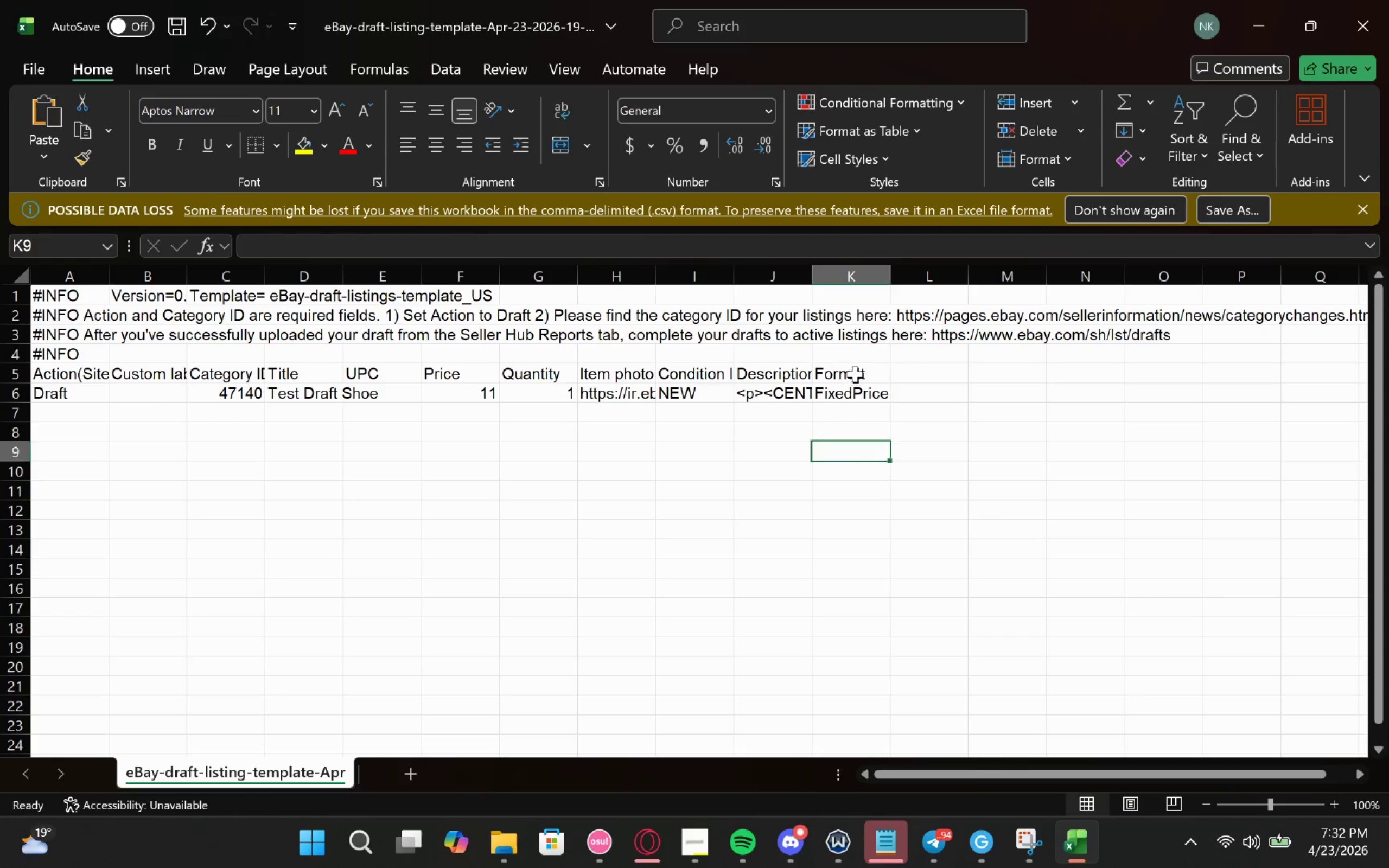 
double_click([855, 373])
 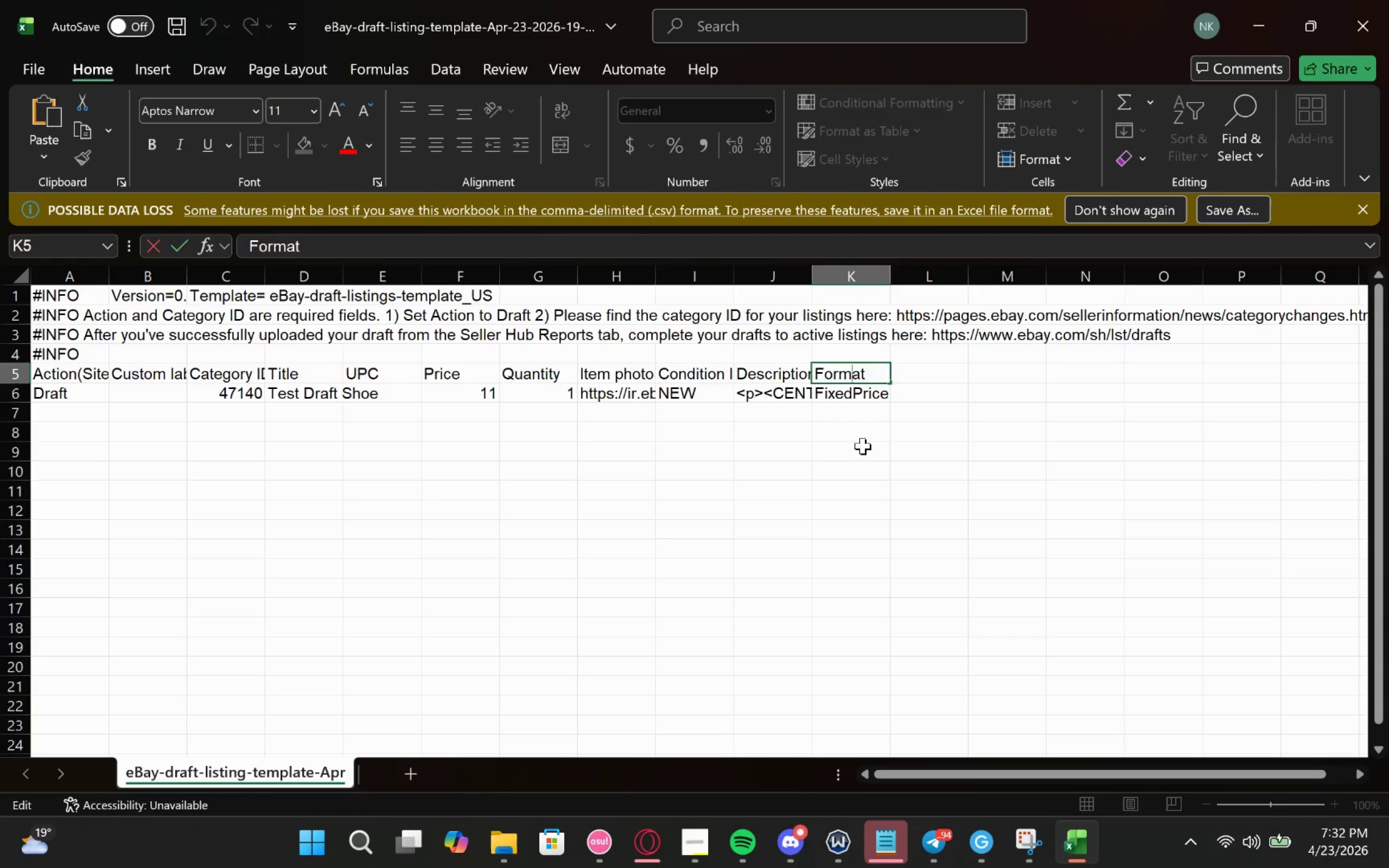 
left_click([872, 475])
 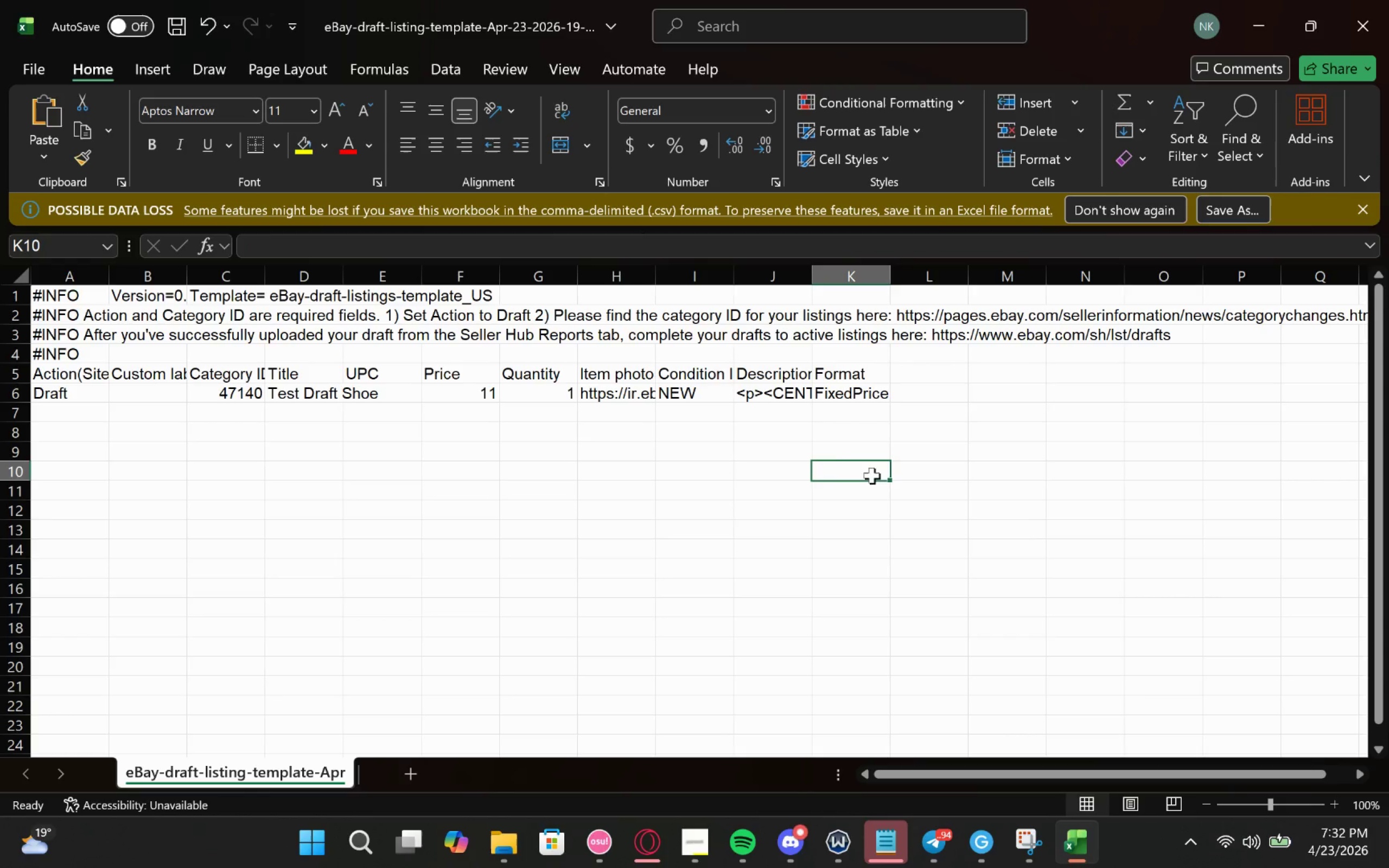 
left_click_drag(start_coordinate=[864, 475], to_coordinate=[845, 446])
 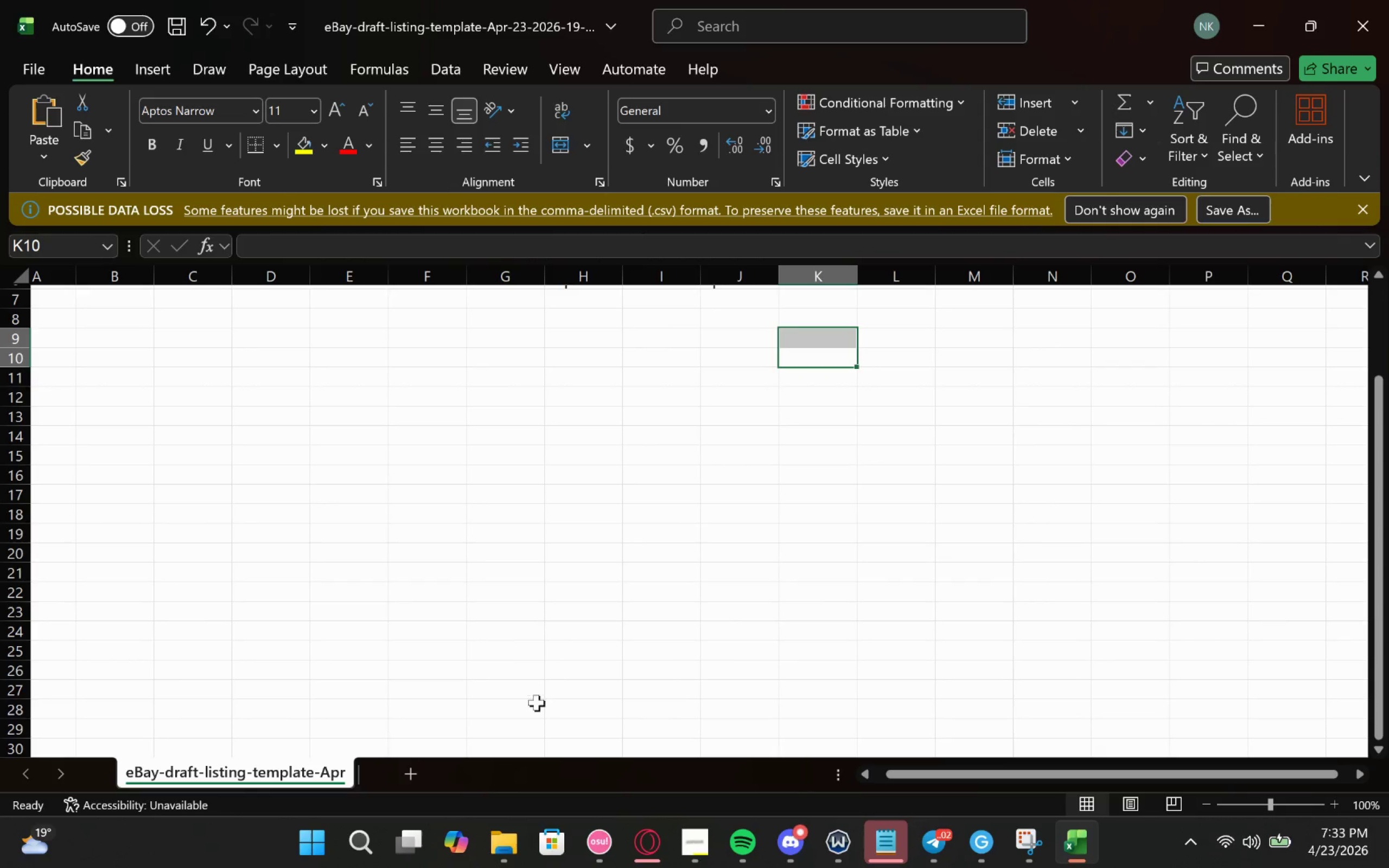 
wait(40.25)
 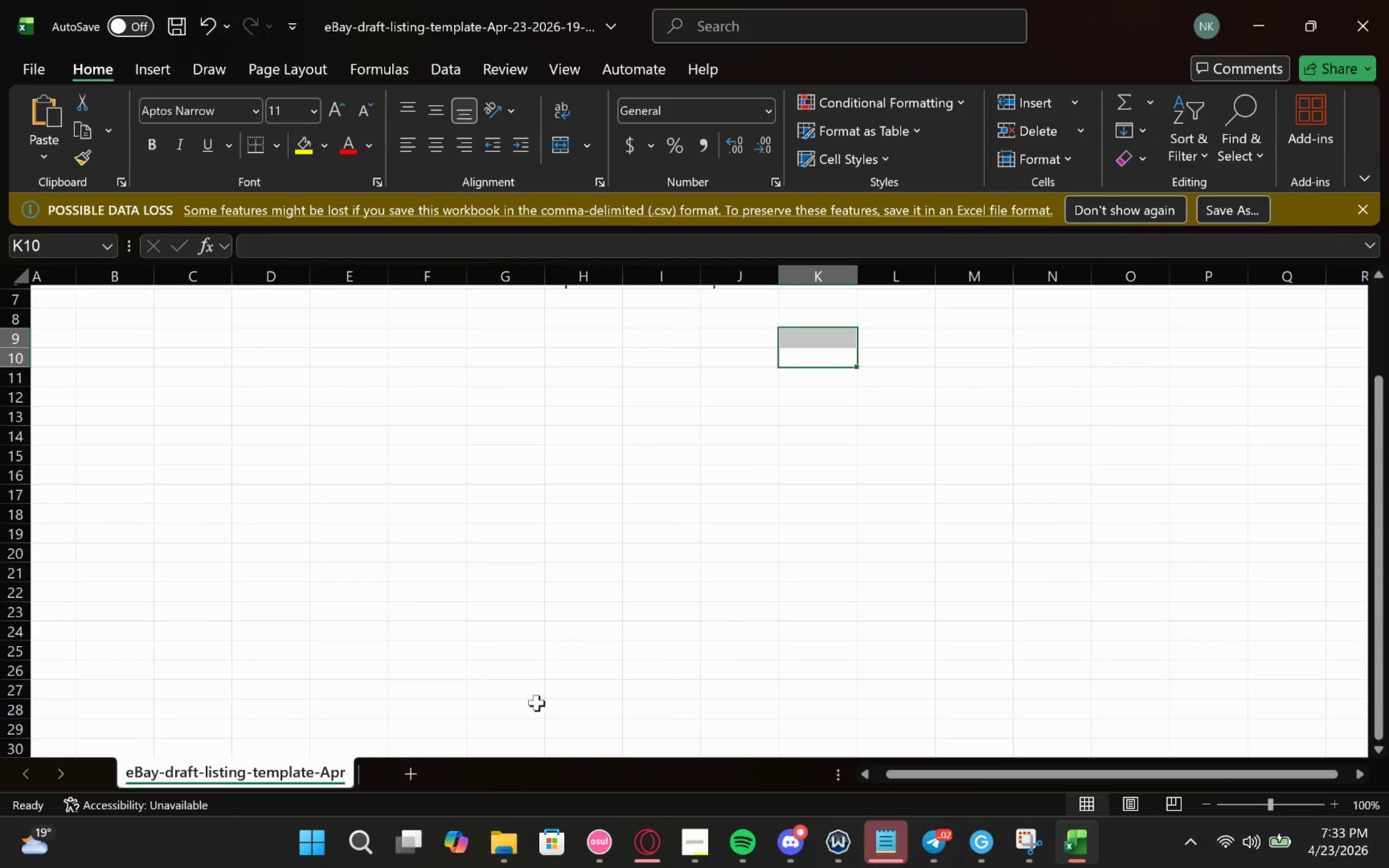 
scroll: coordinate [576, 801], scroll_direction: none, amount: 0.0
 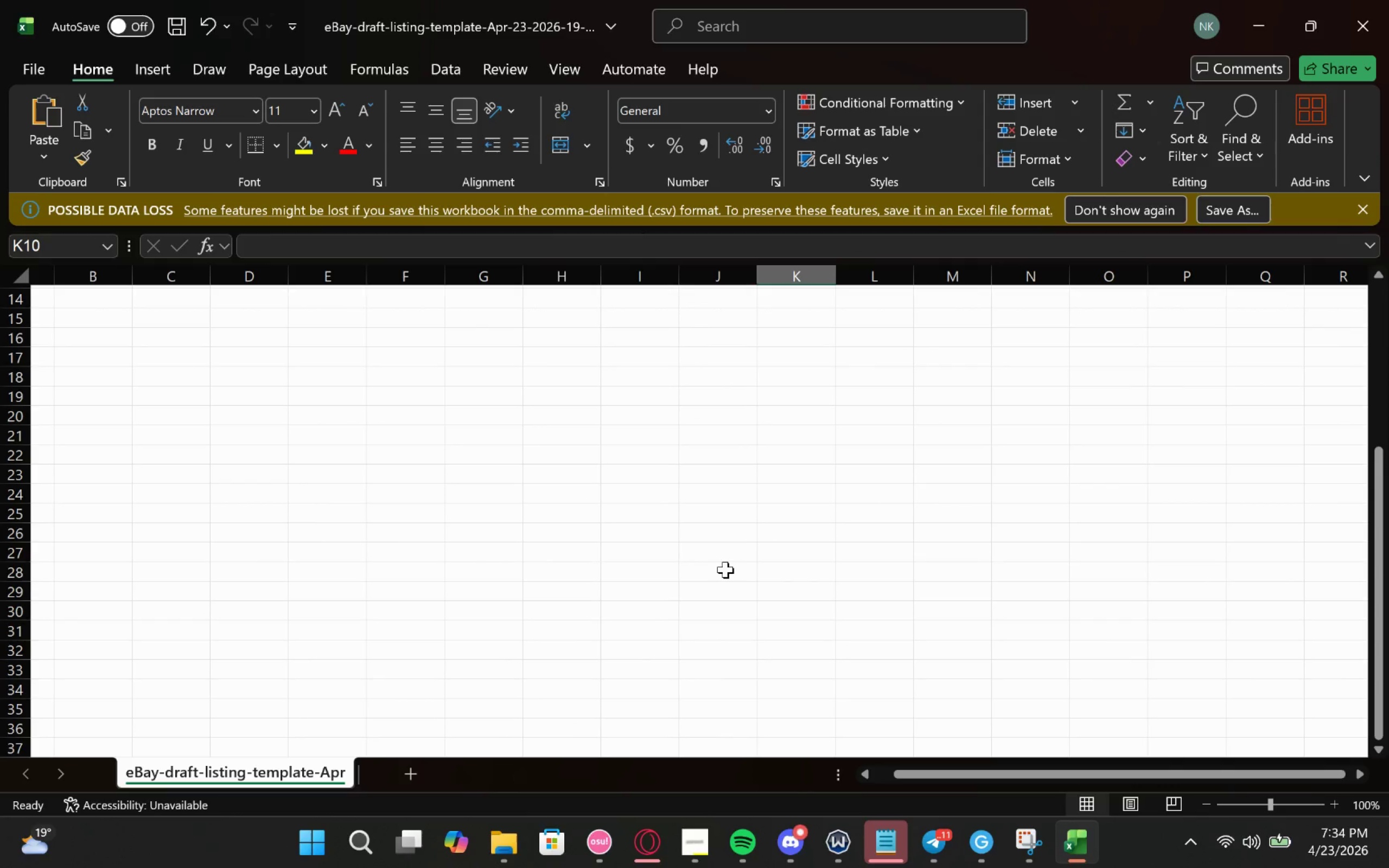 
wait(37.16)
 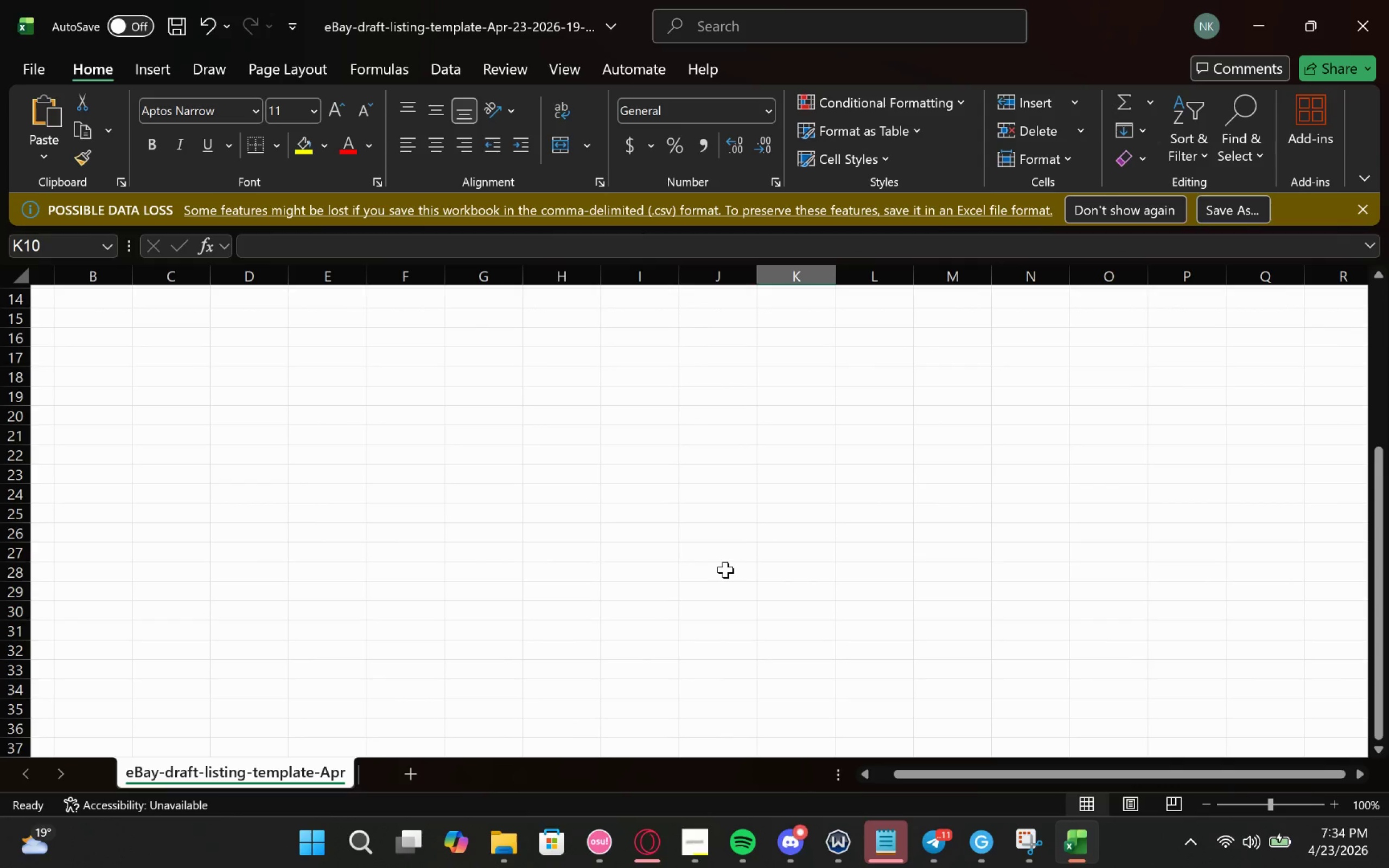 
left_click([772, 590])
 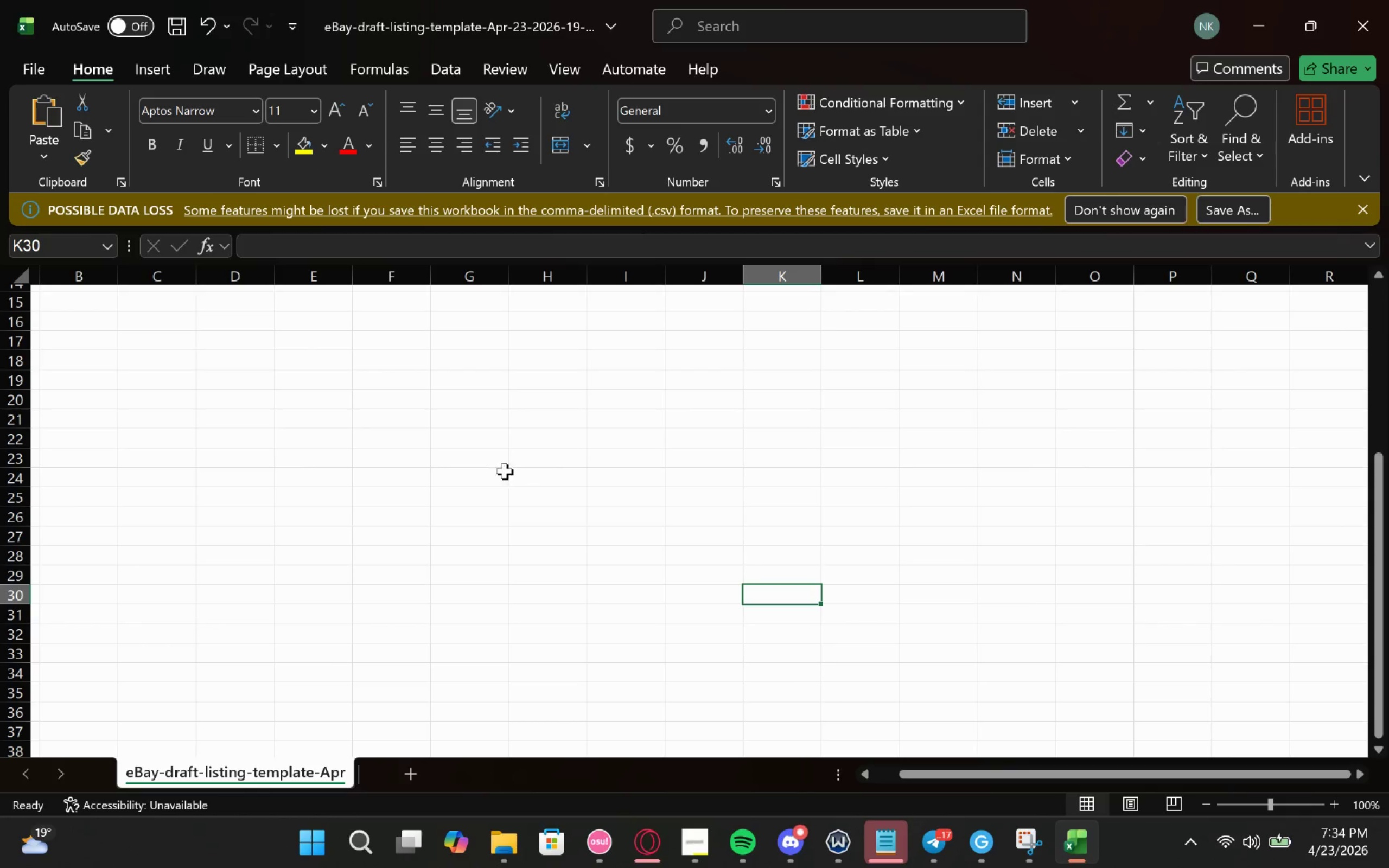 
wait(14.58)
 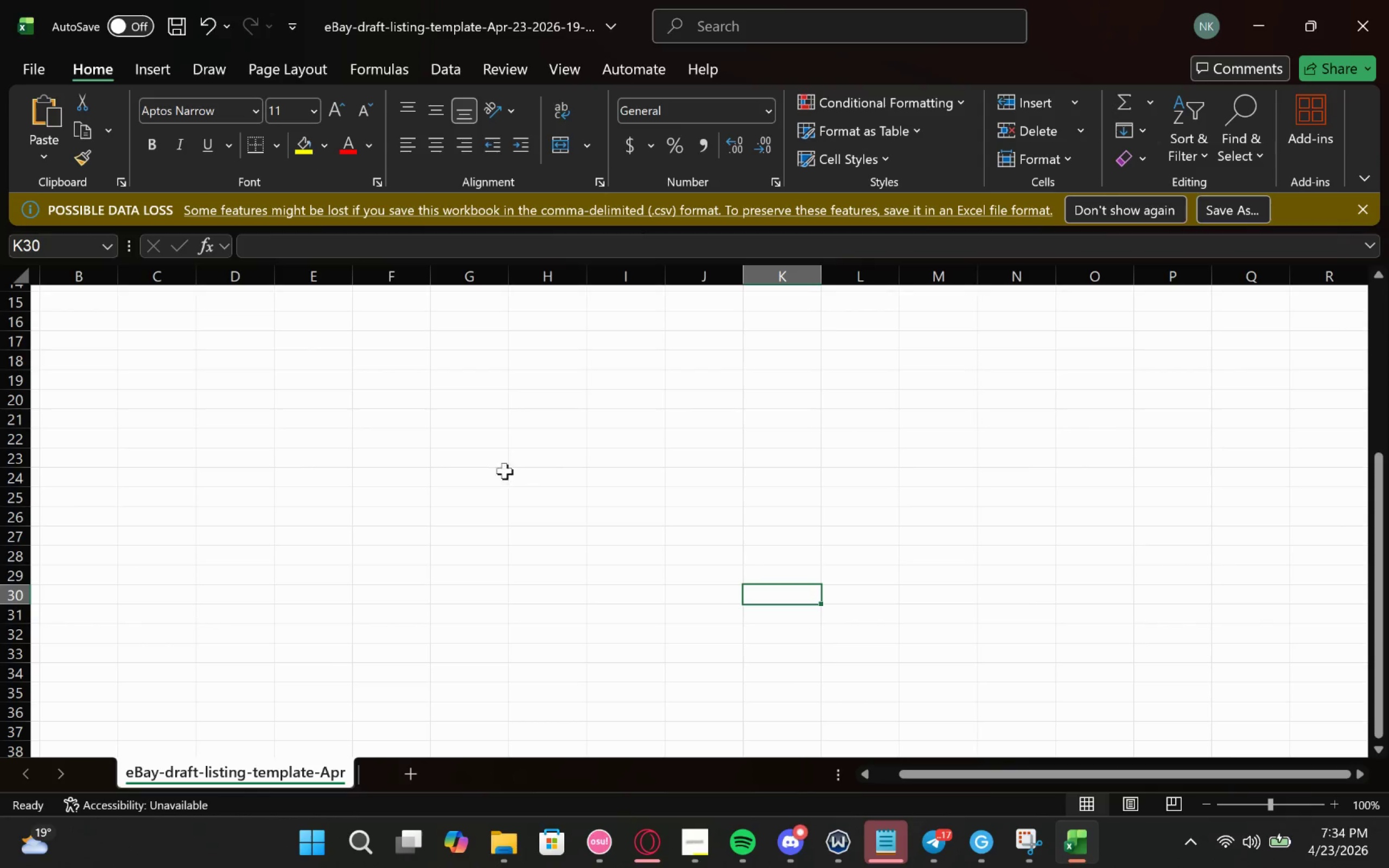 
double_click([164, 391])
 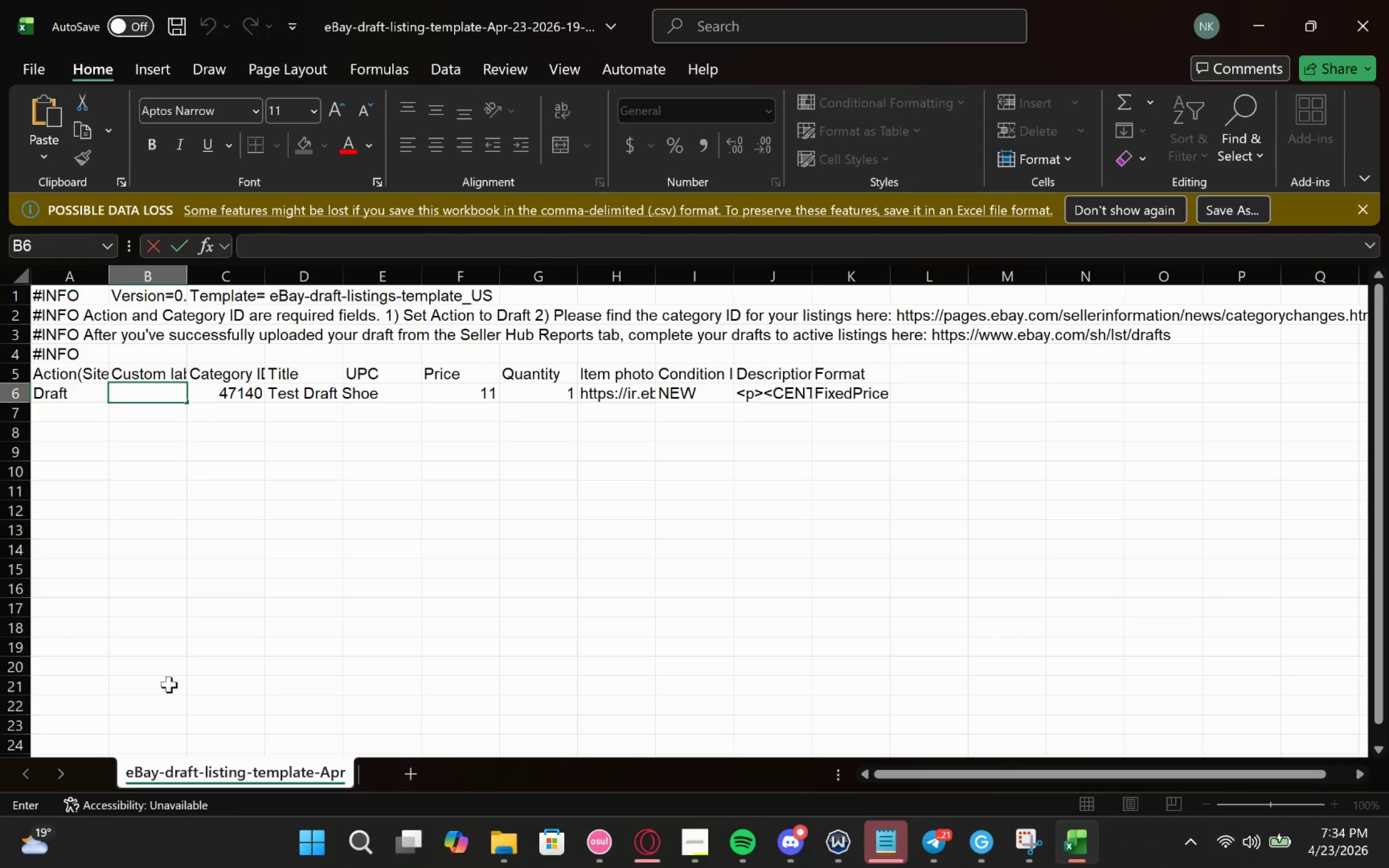 
wait(16.58)
 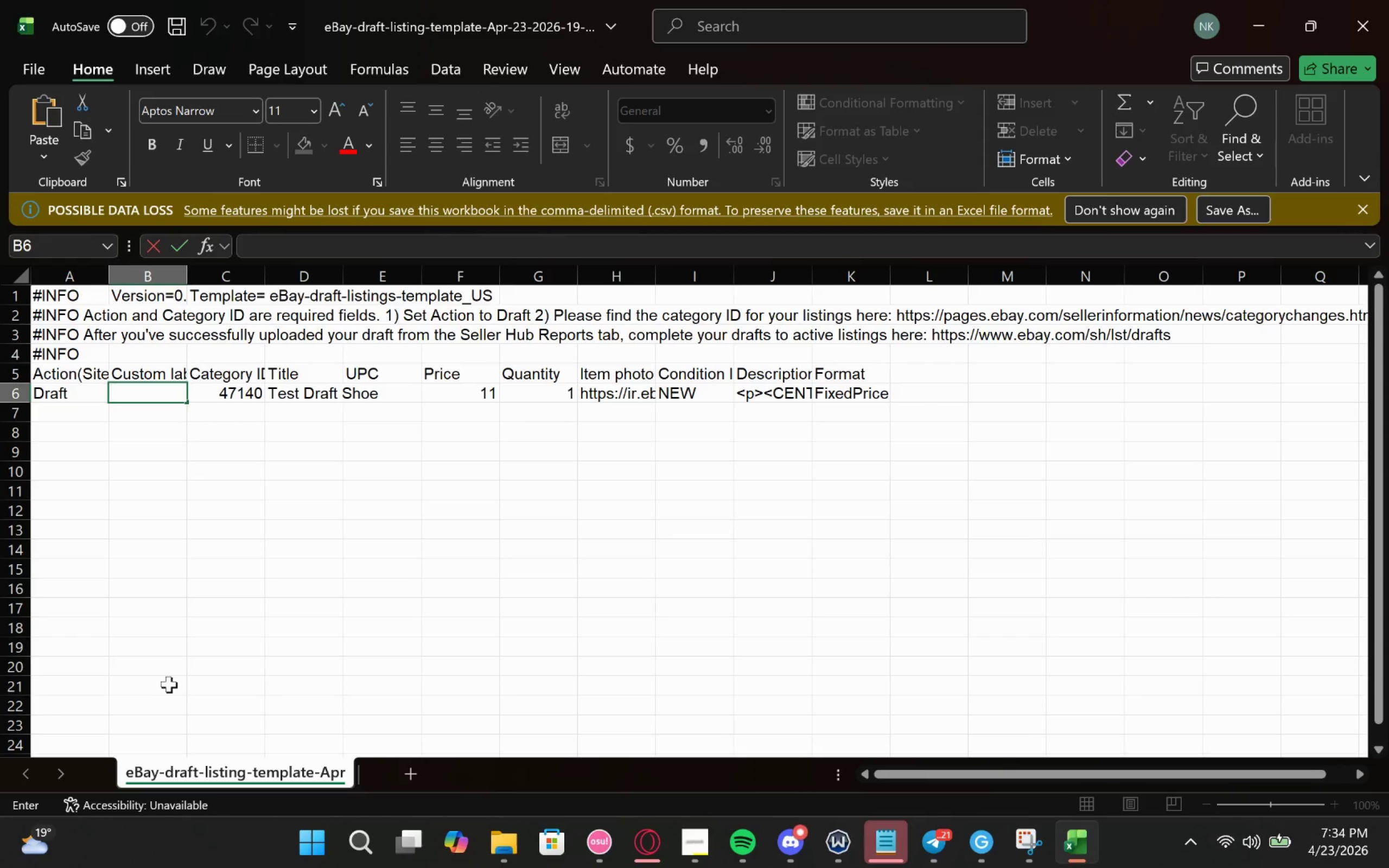 
left_click([725, 735])
 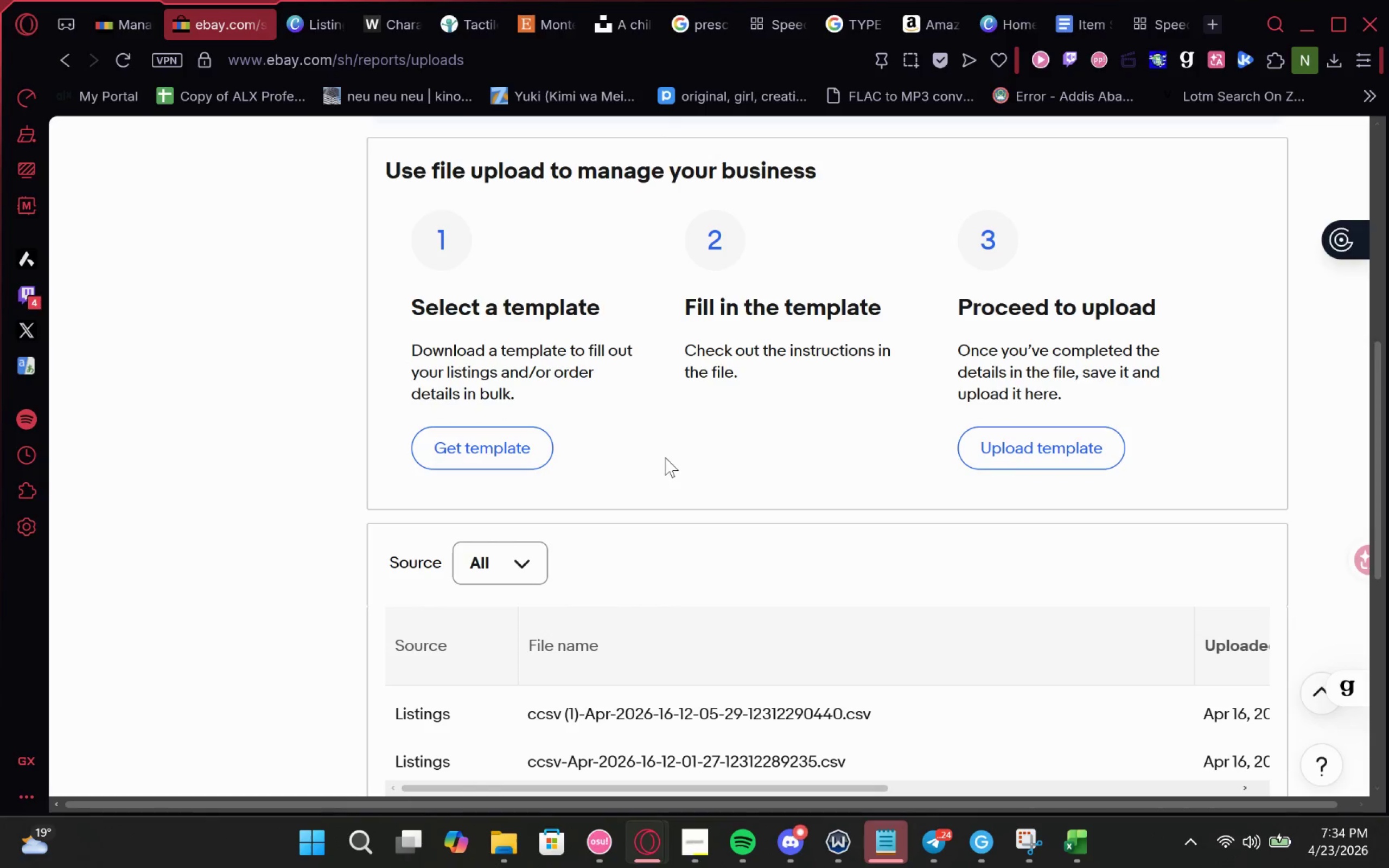 
wait(16.0)
 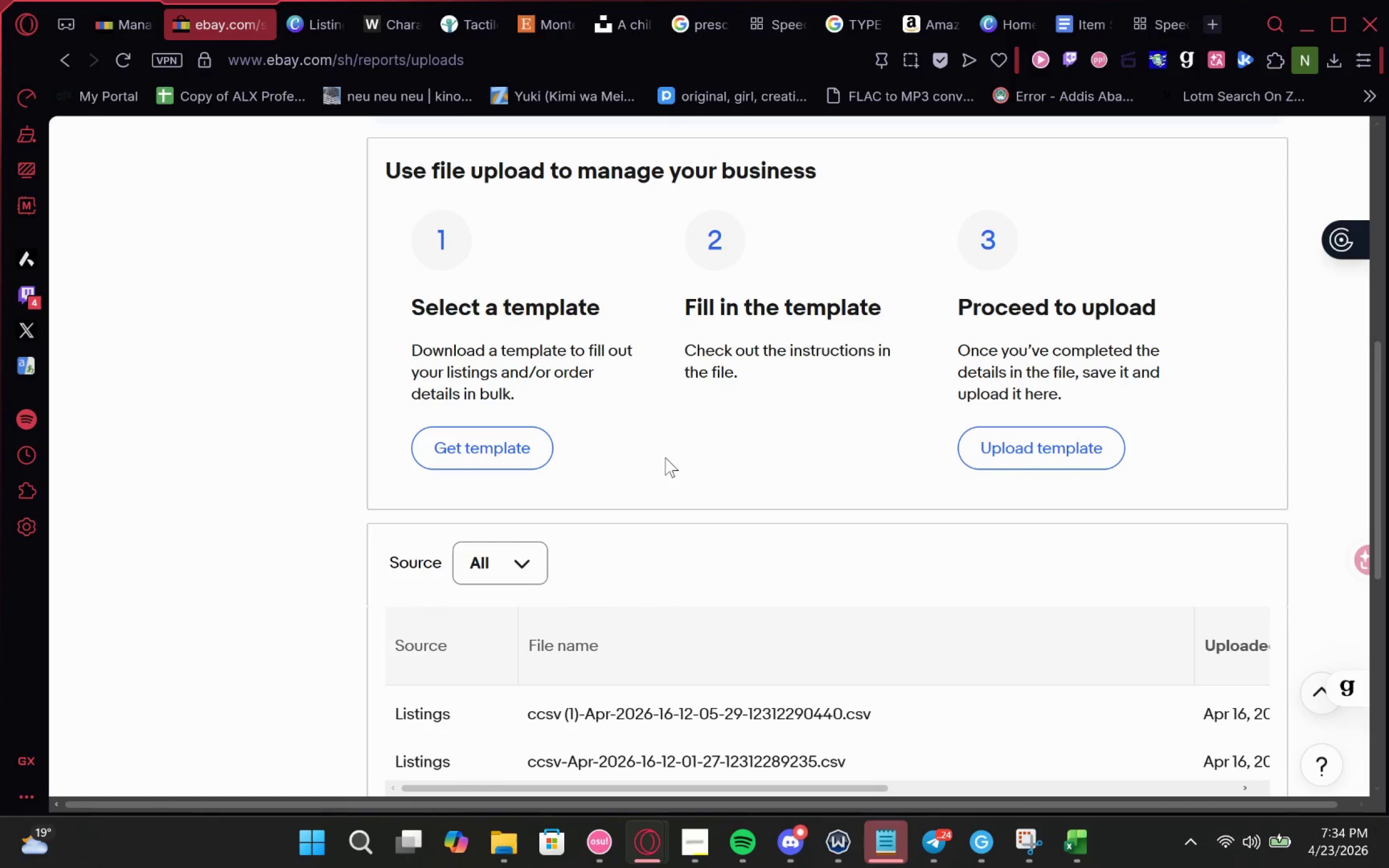 
left_click([116, 15])
 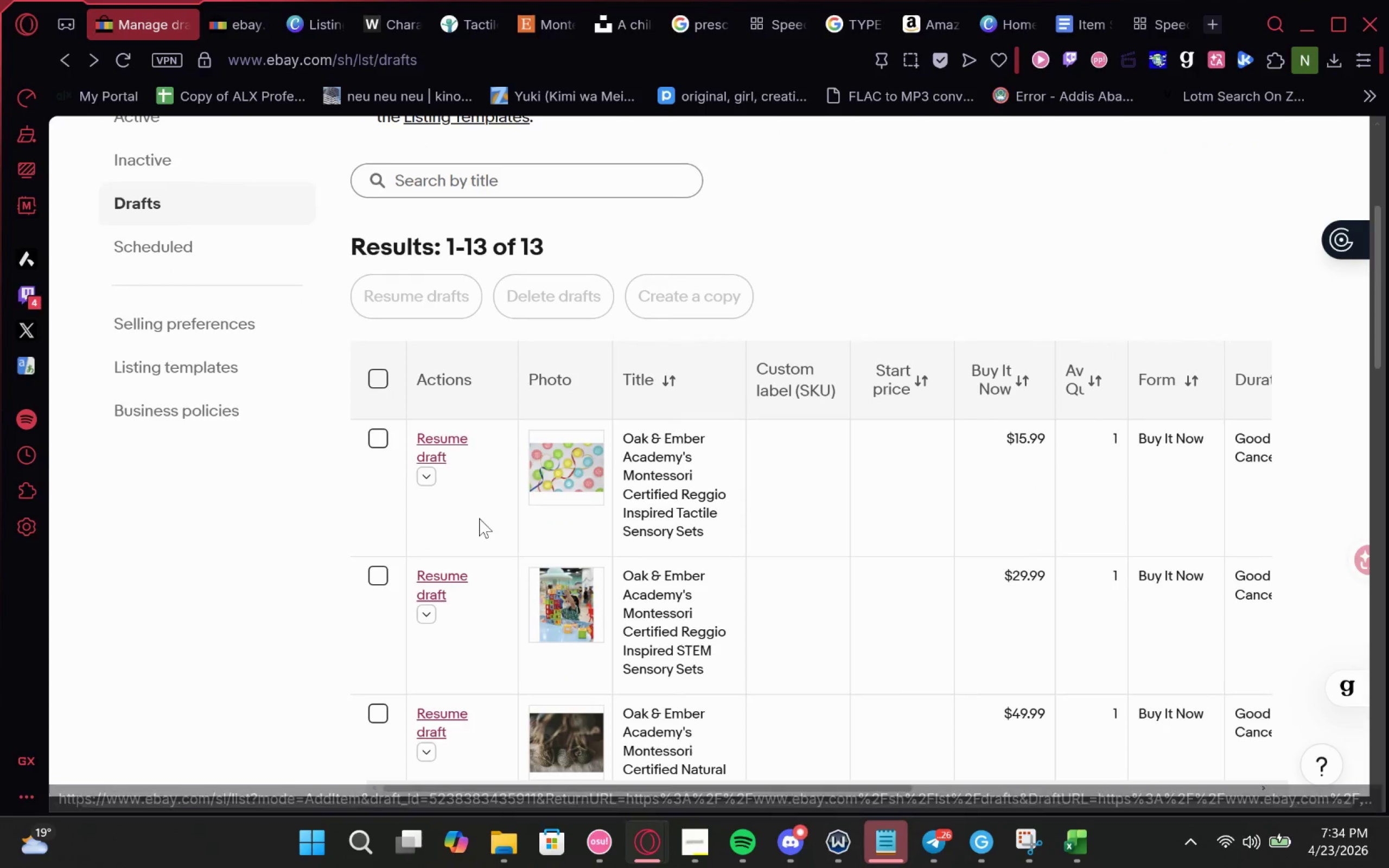 
left_click([456, 443])
 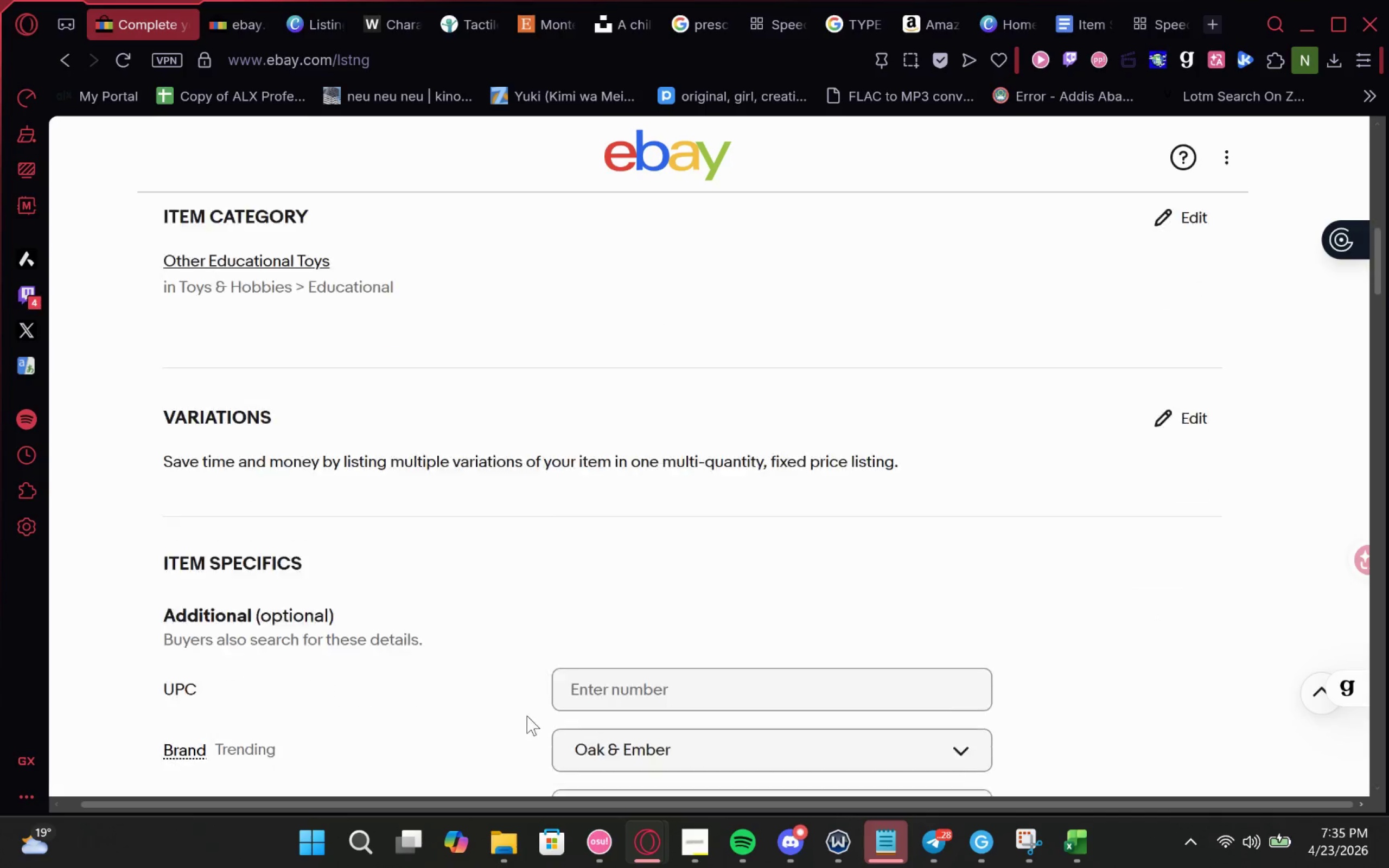 
wait(6.5)
 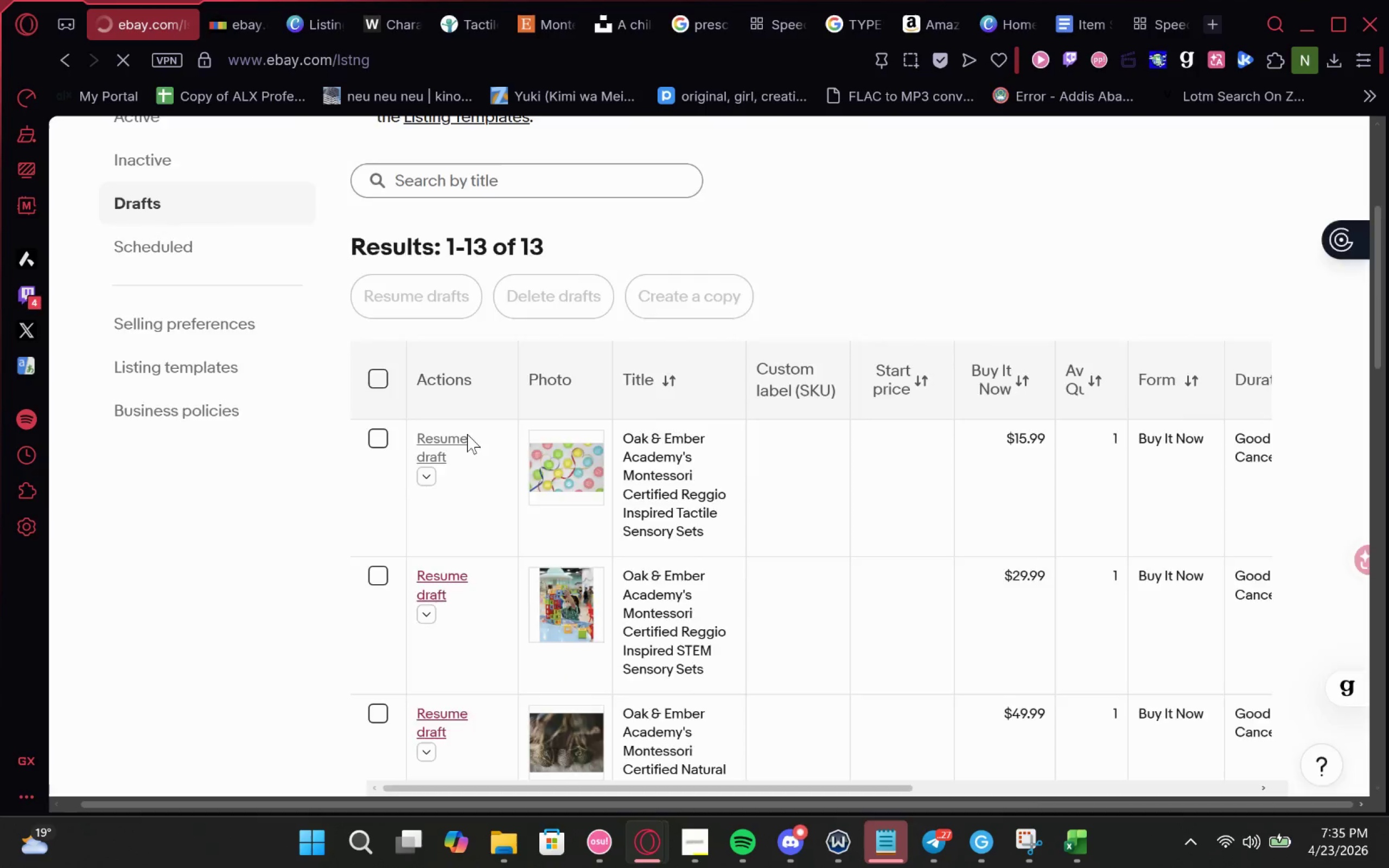 
left_click_drag(start_coordinate=[673, 442], to_coordinate=[509, 443])
 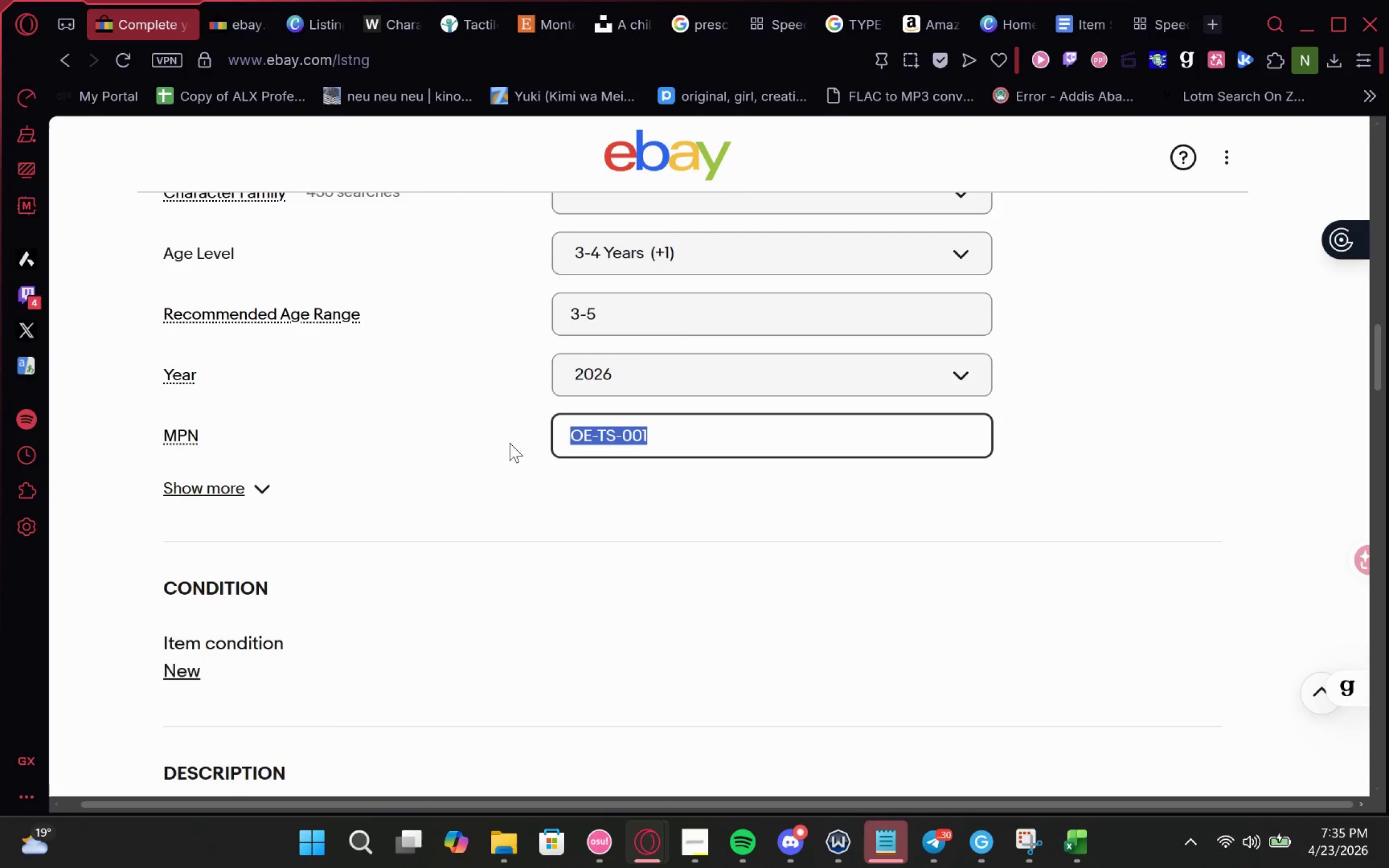 
key(Control+C)
 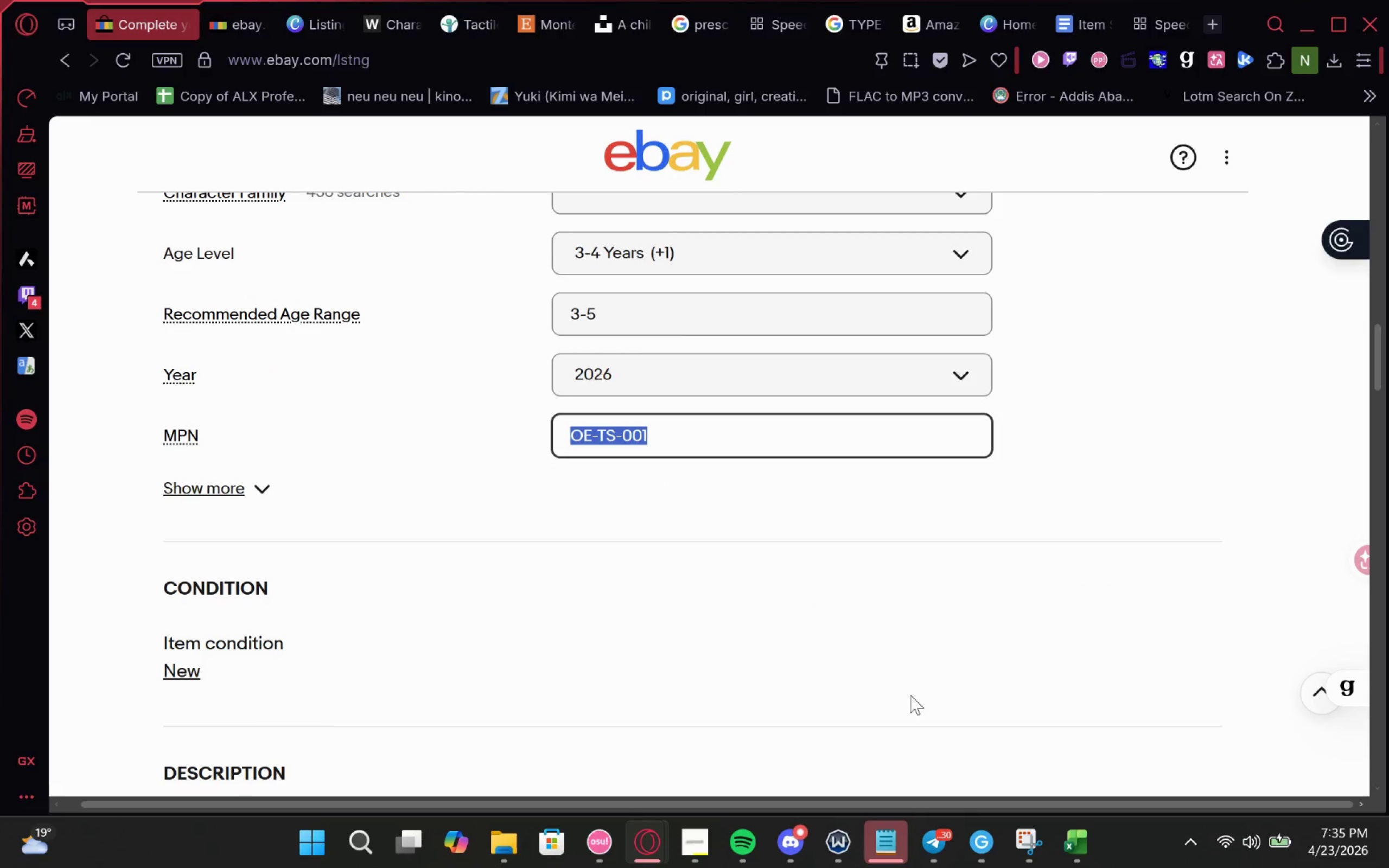 
key(Control+C)
 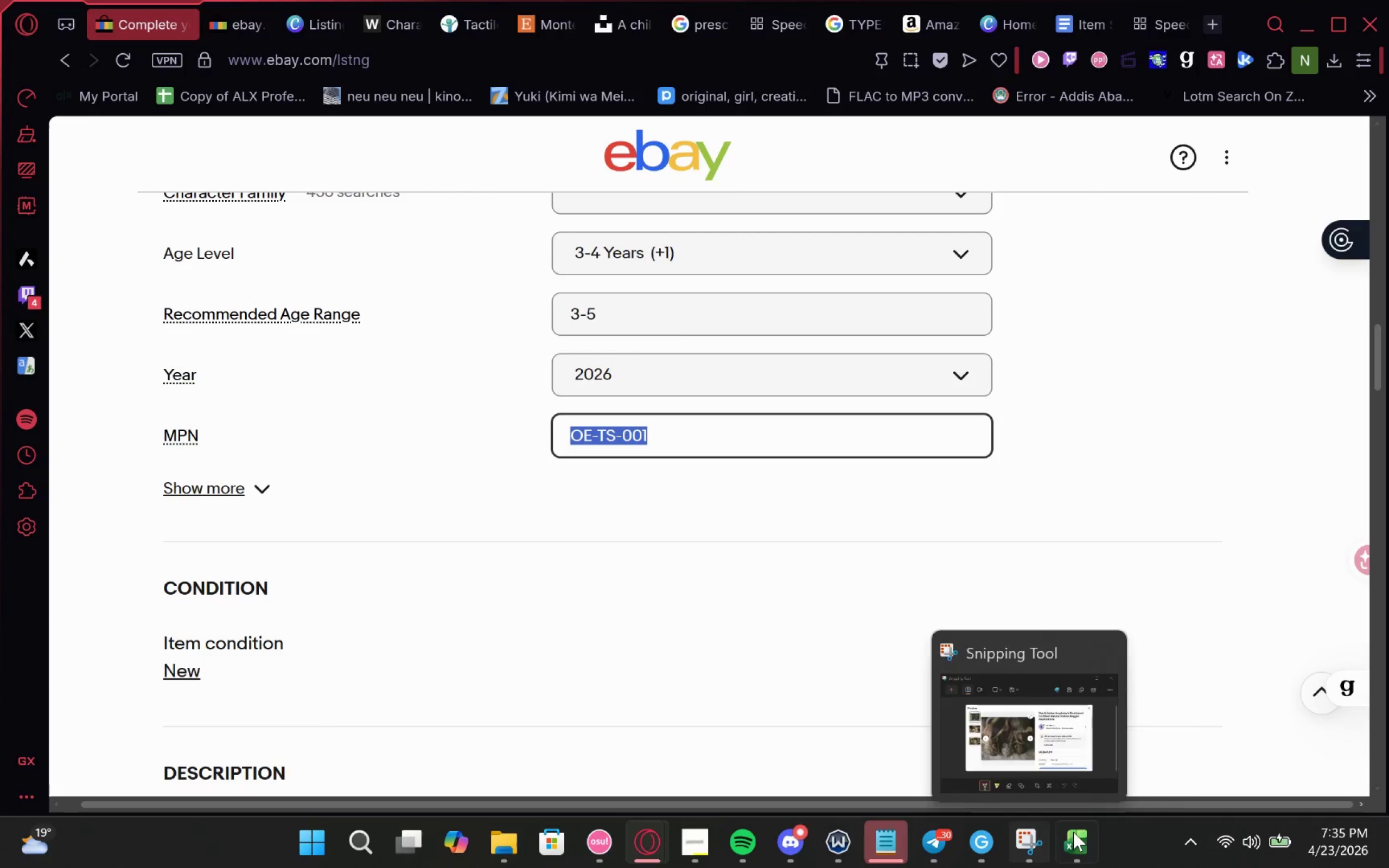 
left_click([1093, 832])
 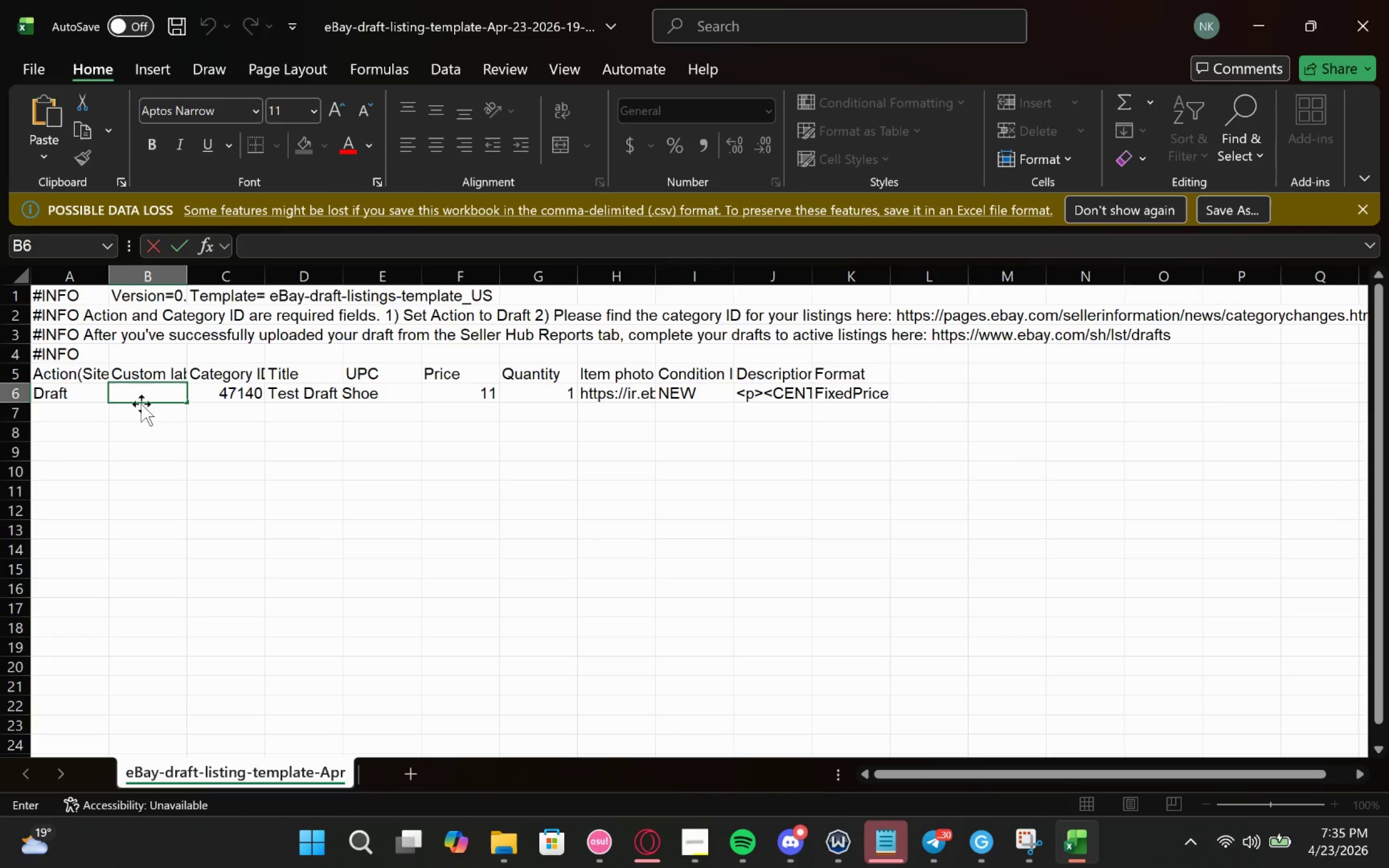 
left_click([141, 401])
 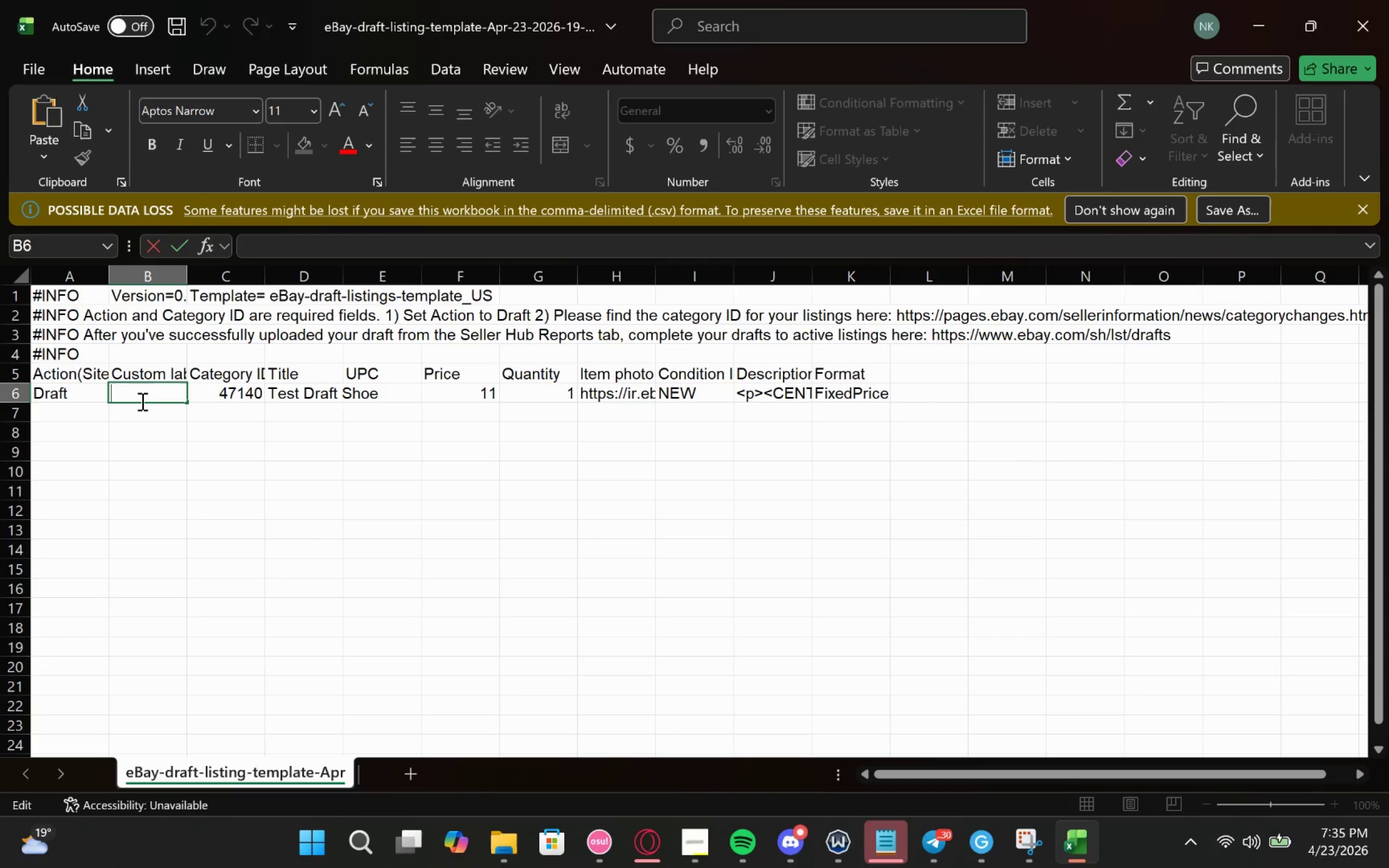 
key(Control+V)
 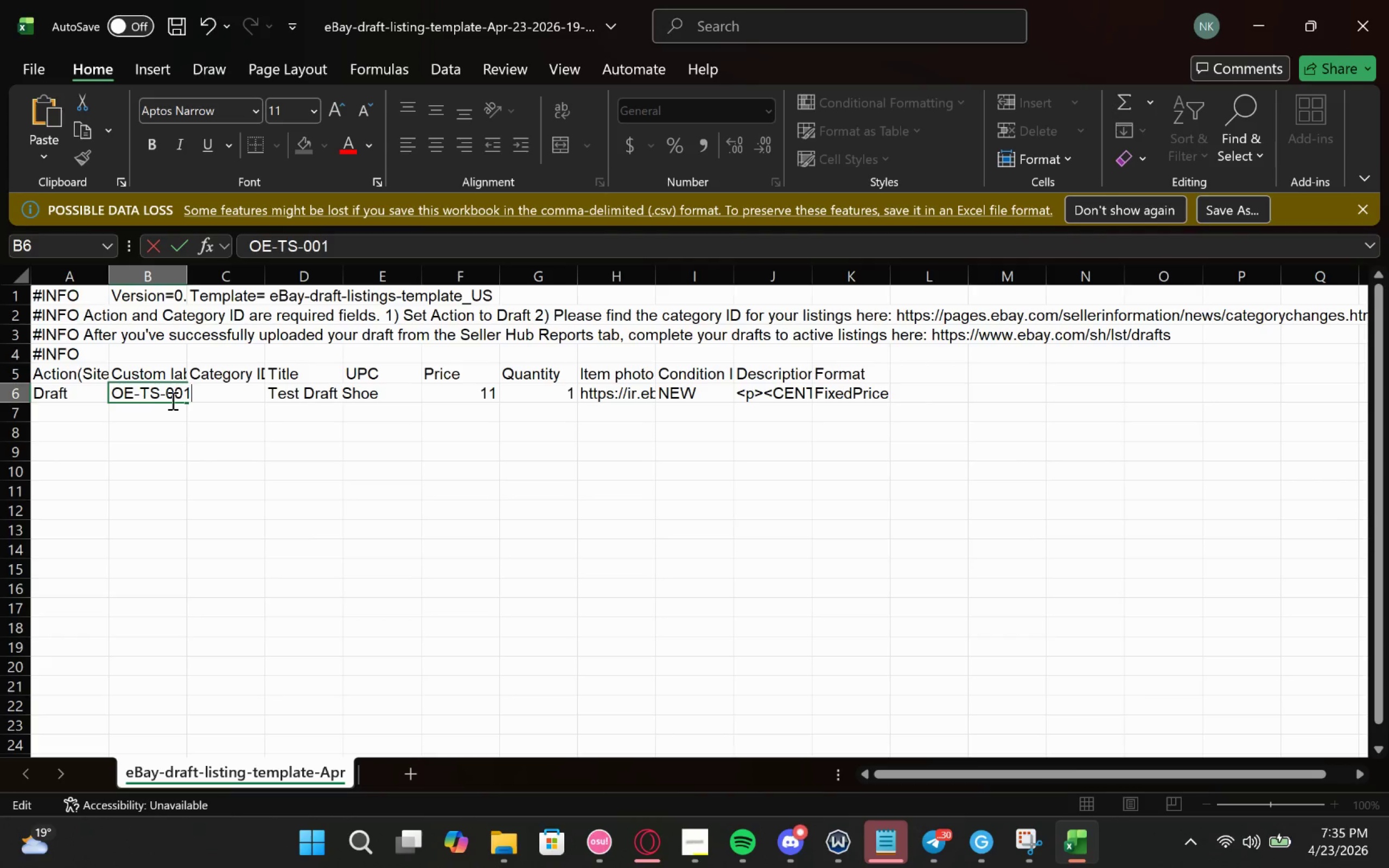 
left_click([180, 394])
 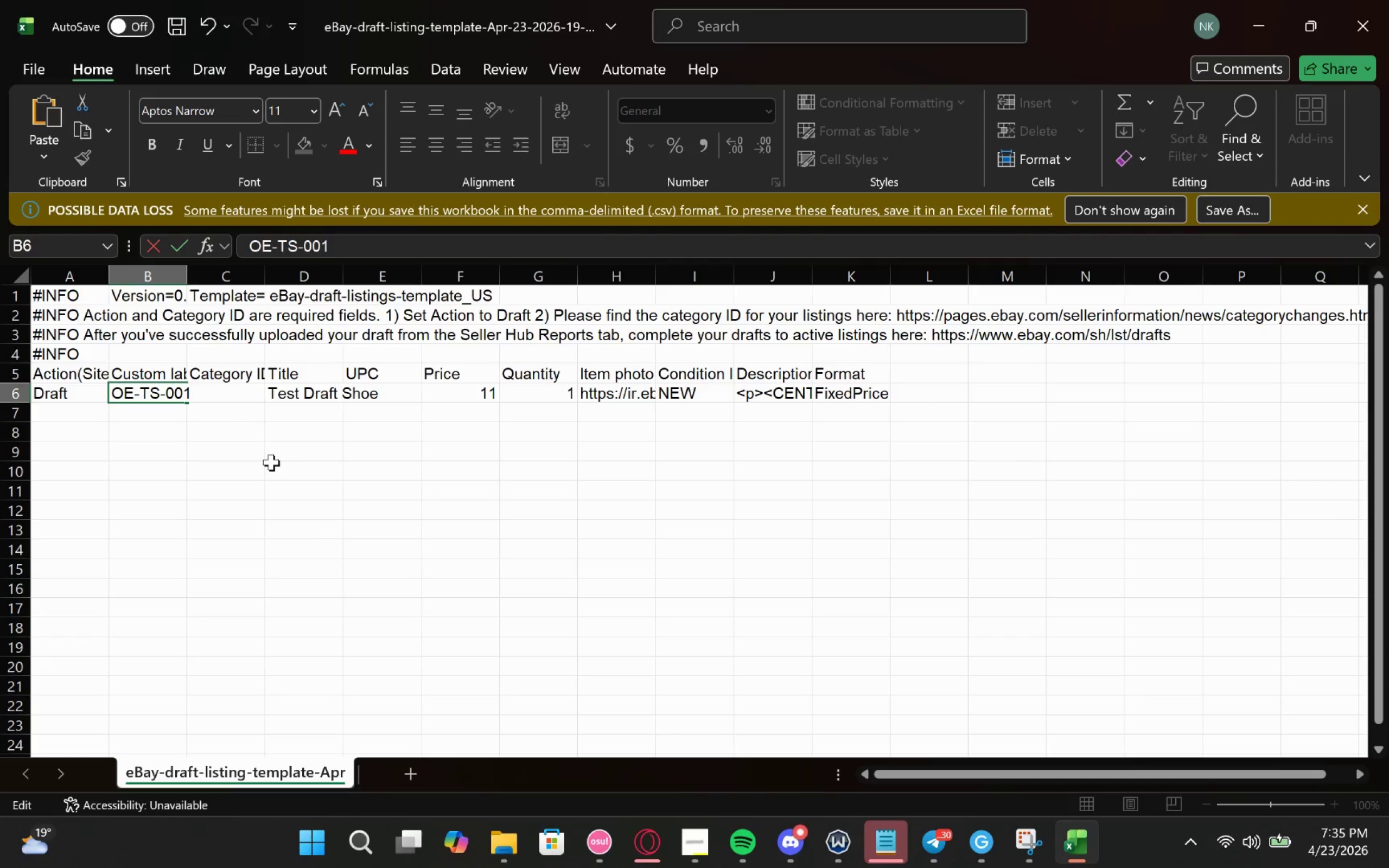 
key(Backspace)
type([Delete]26)
 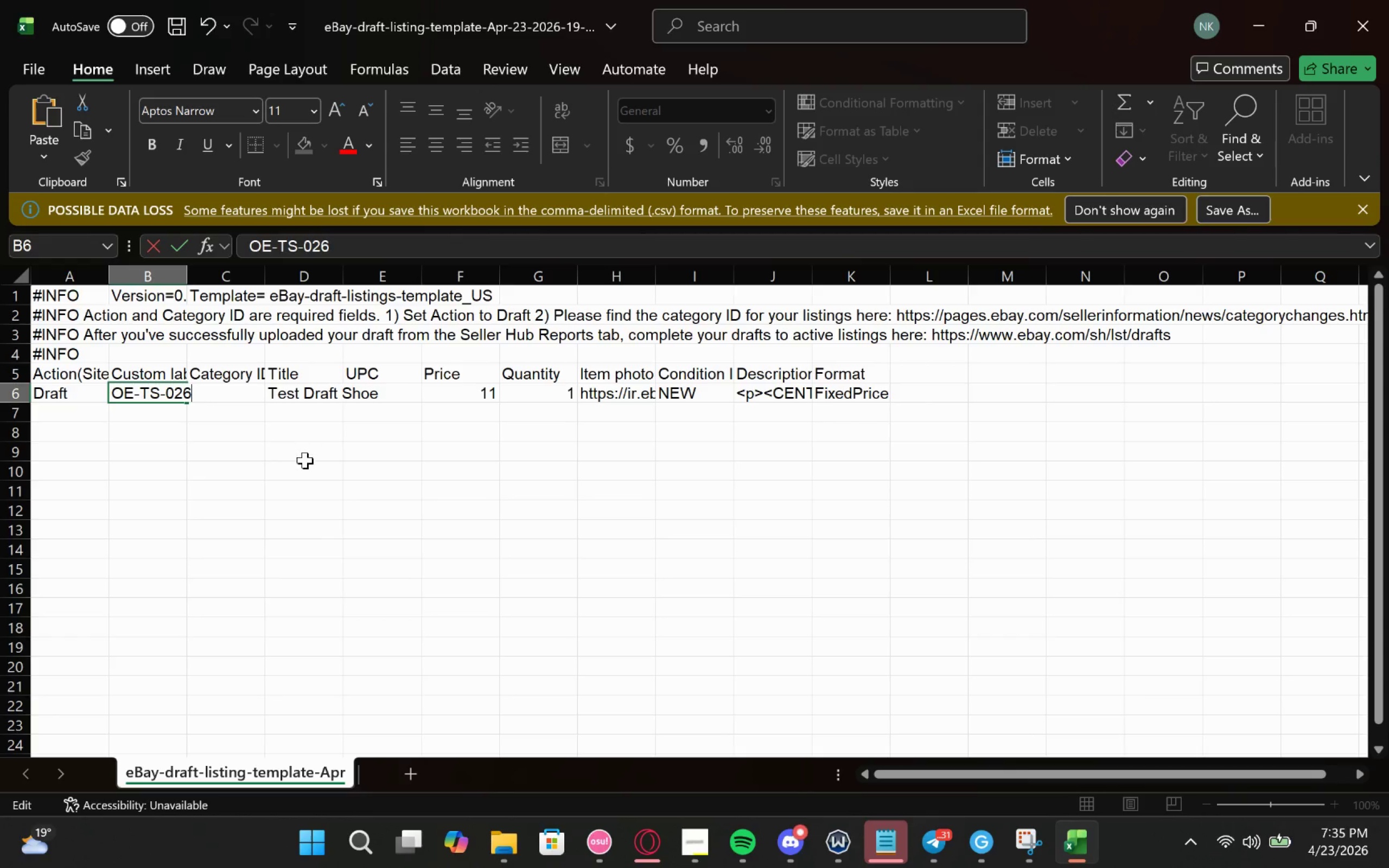 
key(ArrowLeft)
 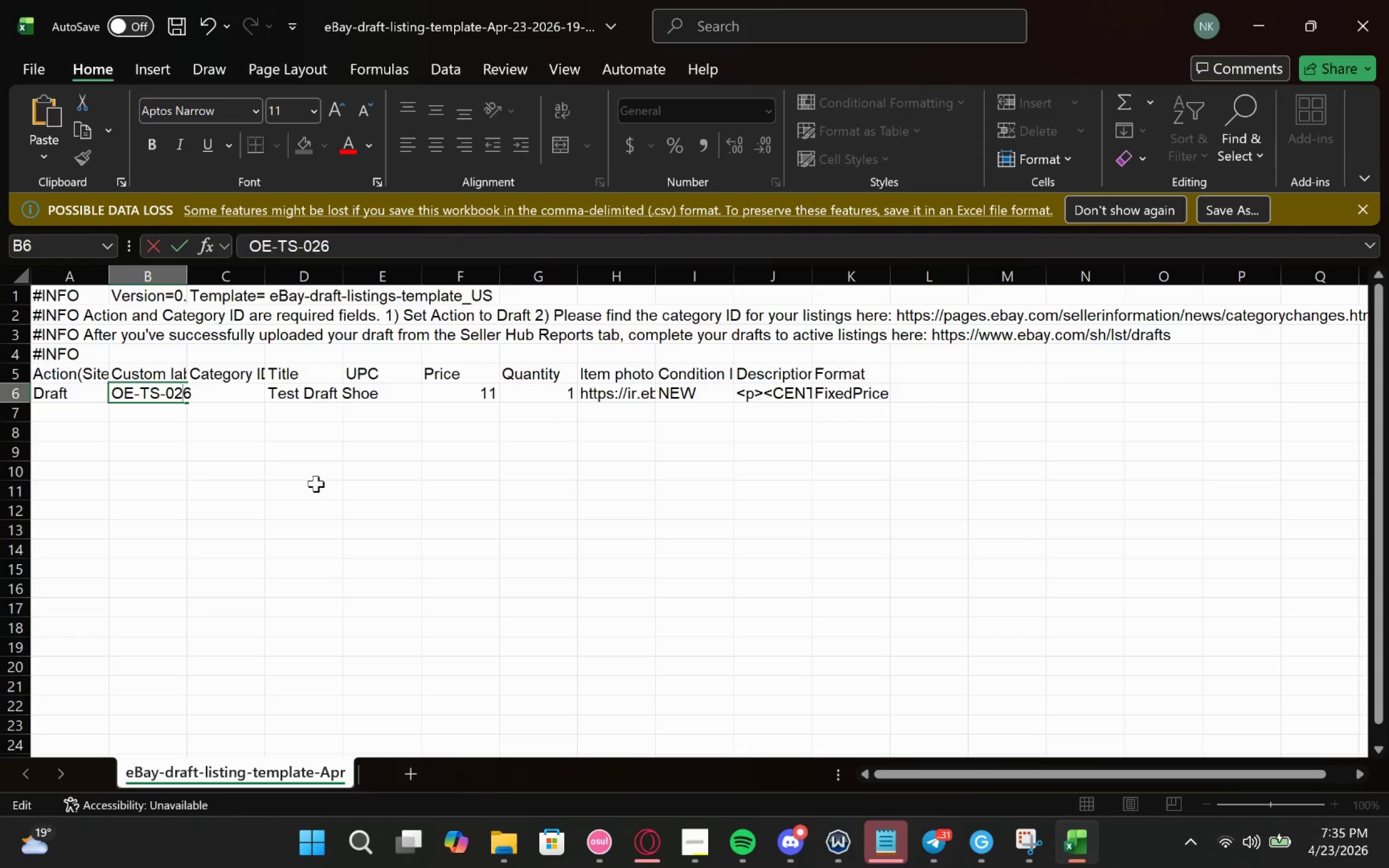 
key(ArrowLeft)
 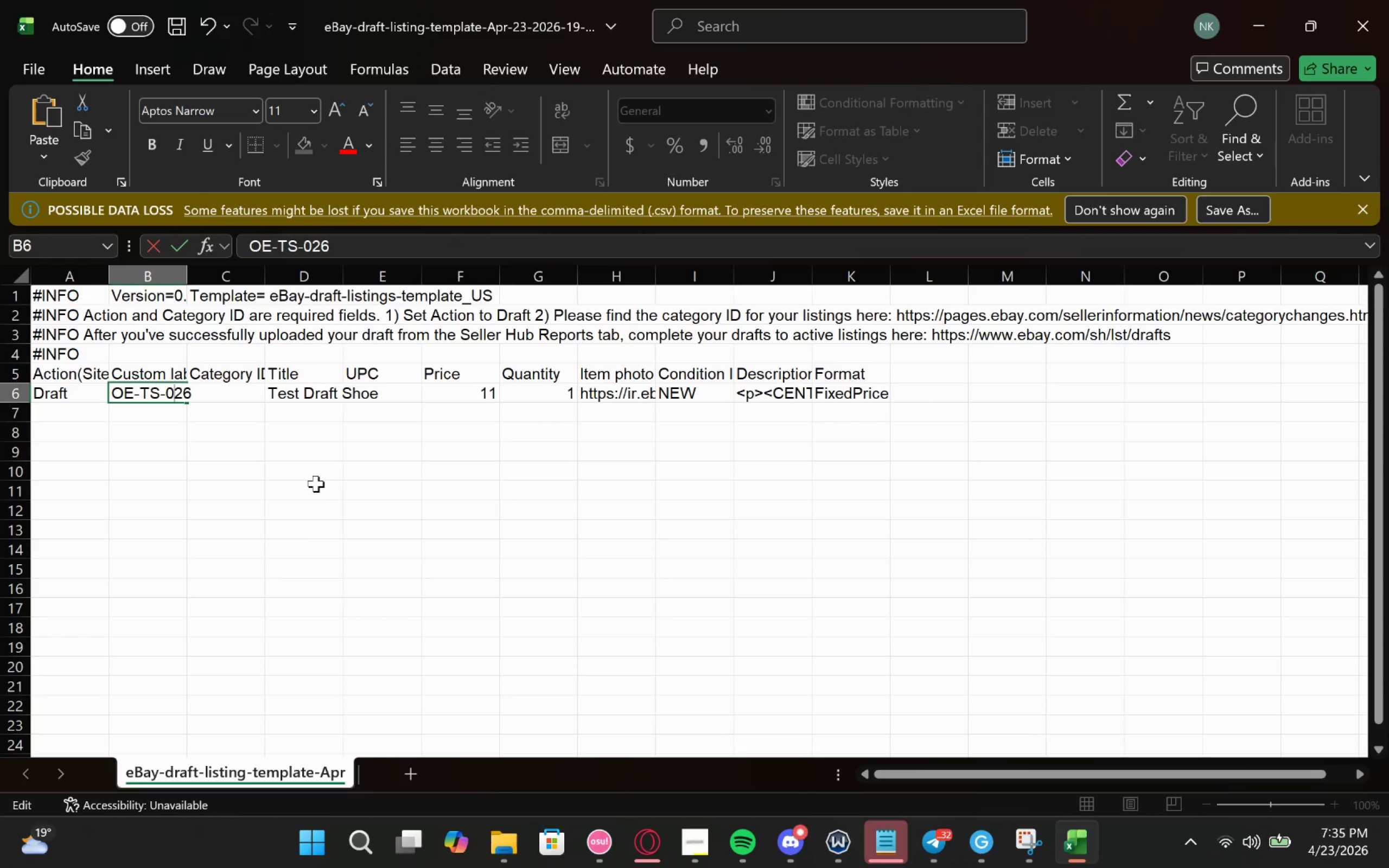 
key(Backspace)
 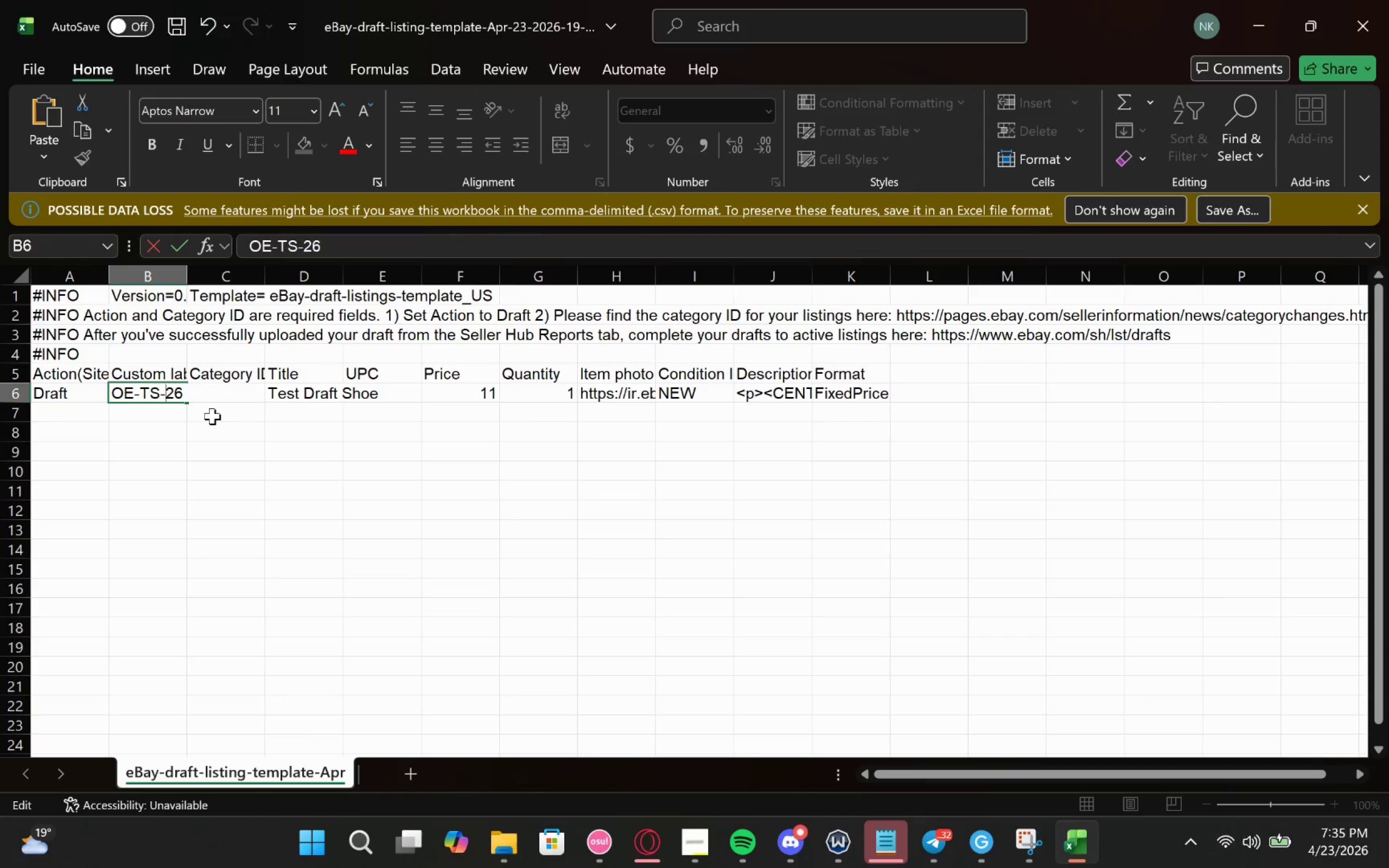 
left_click([239, 406])
 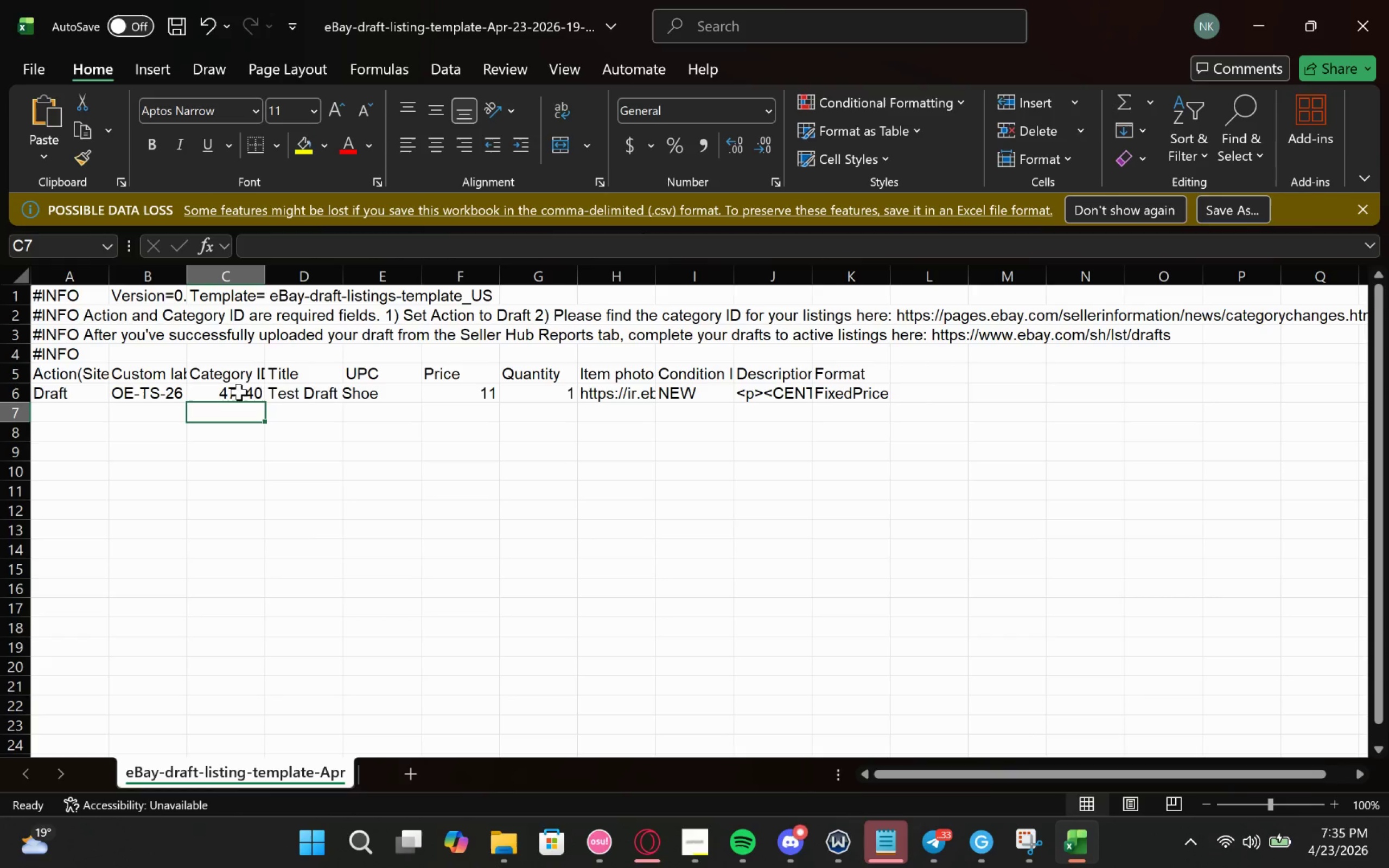 
left_click([238, 395])
 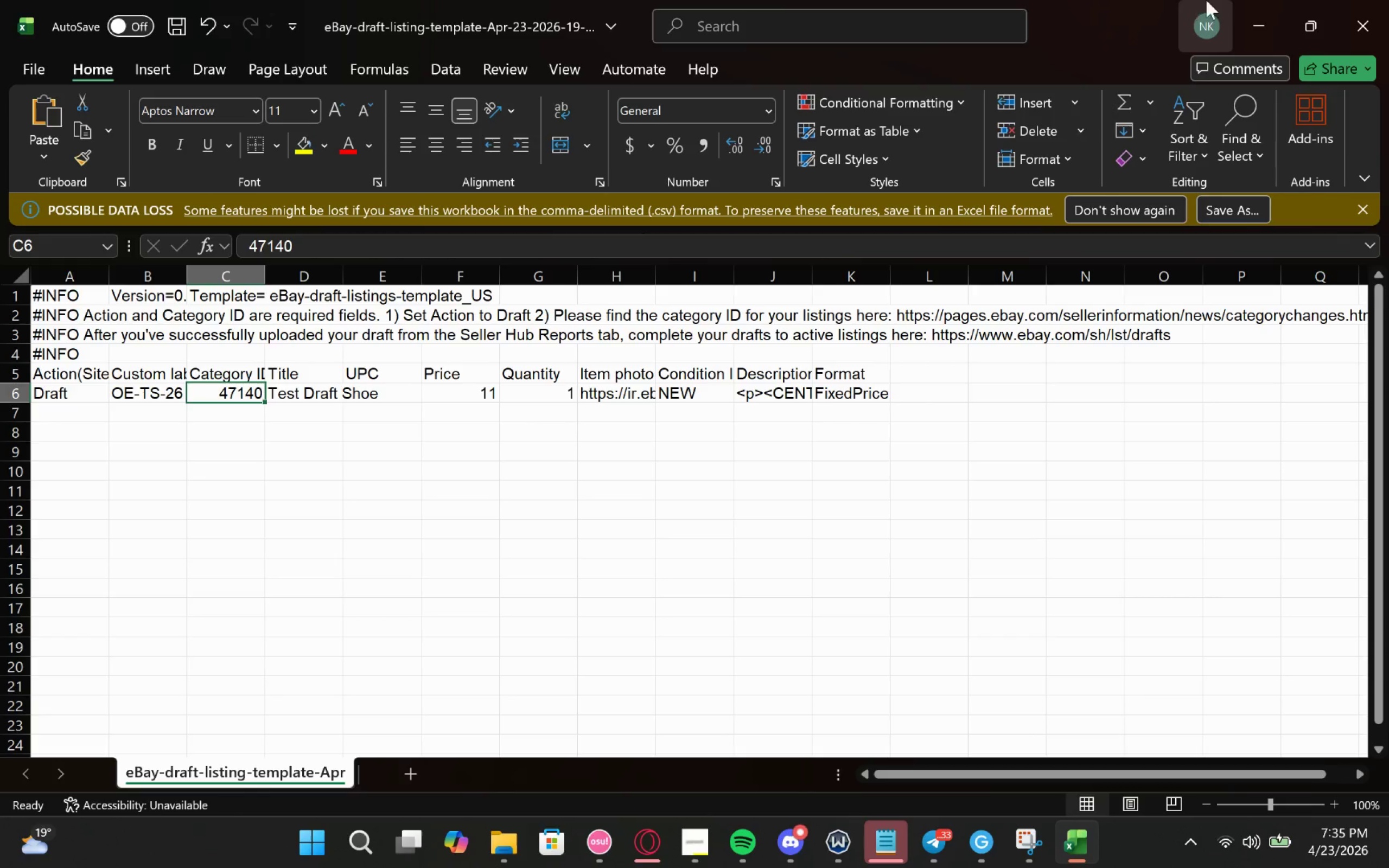 
left_click([1242, 17])
 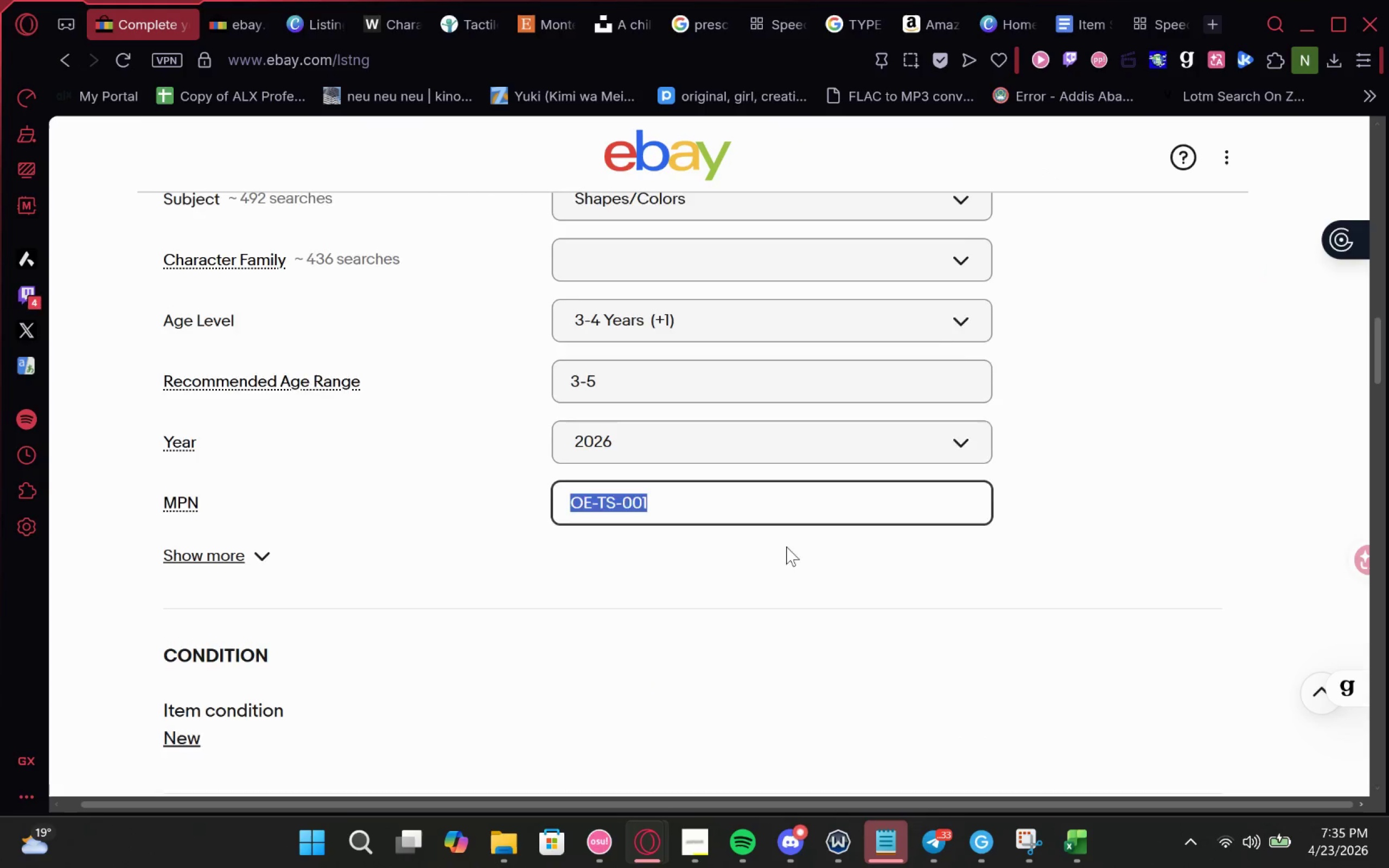 
left_click([1214, 425])
 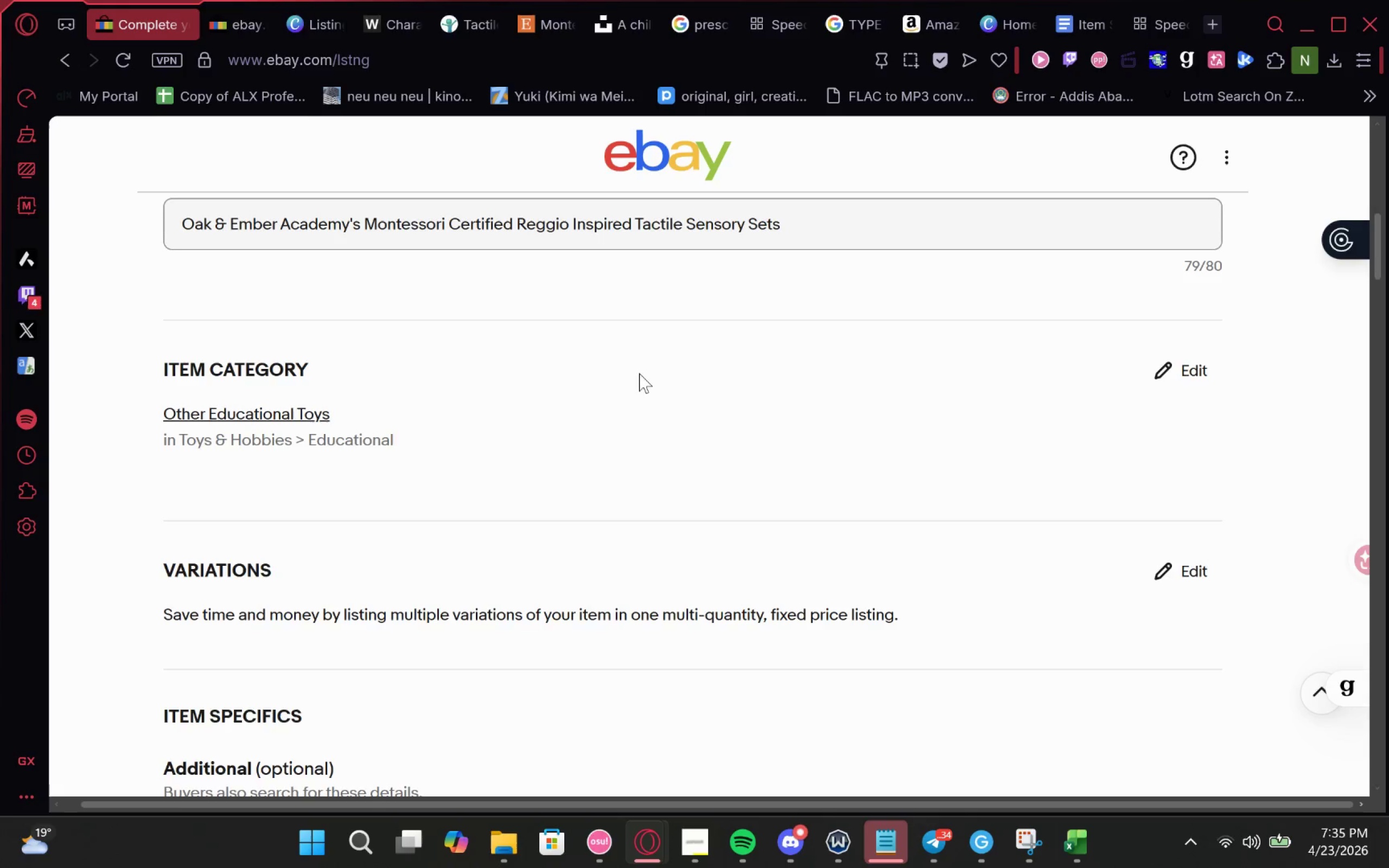 
wait(7.41)
 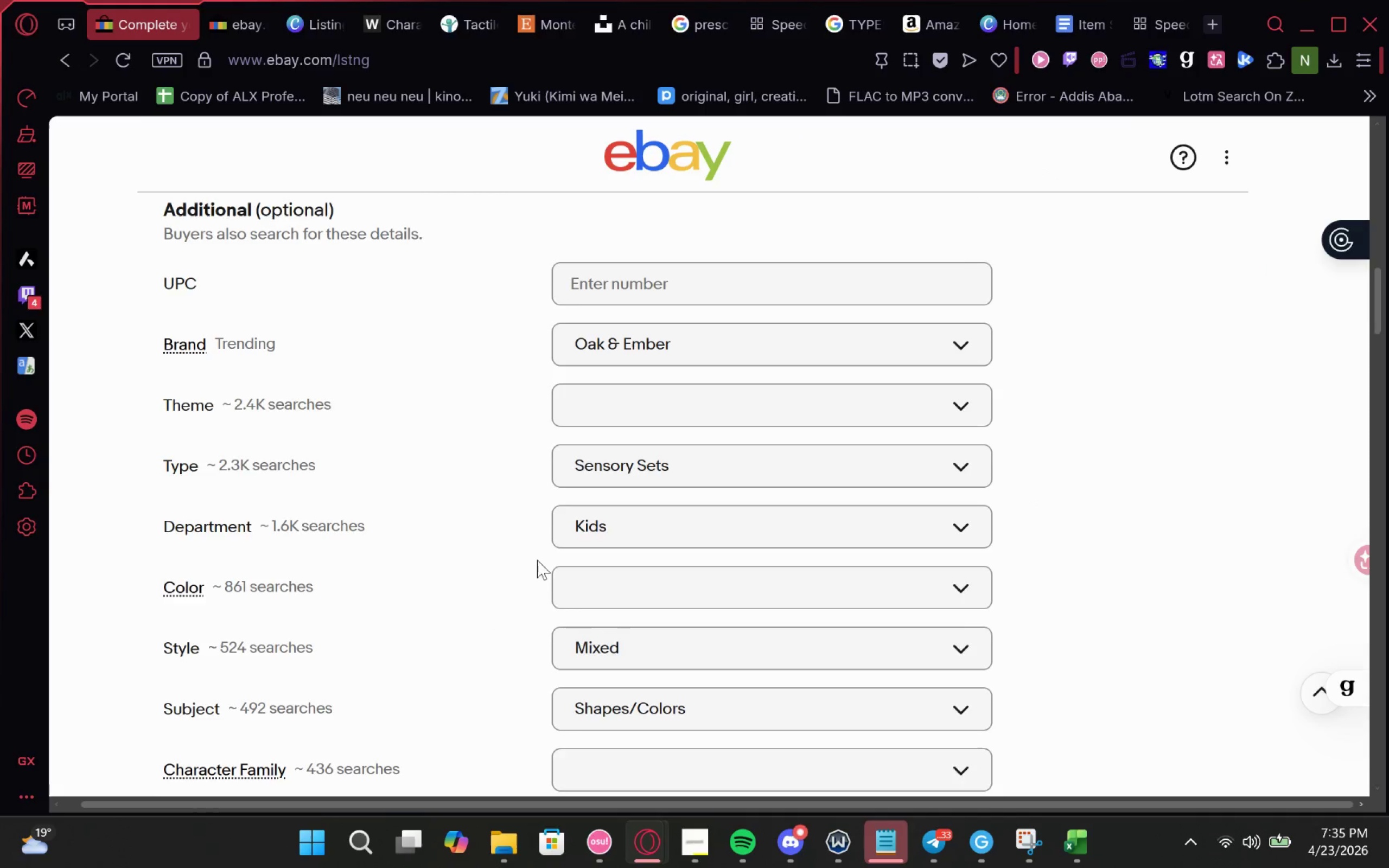 
right_click([225, 410])
 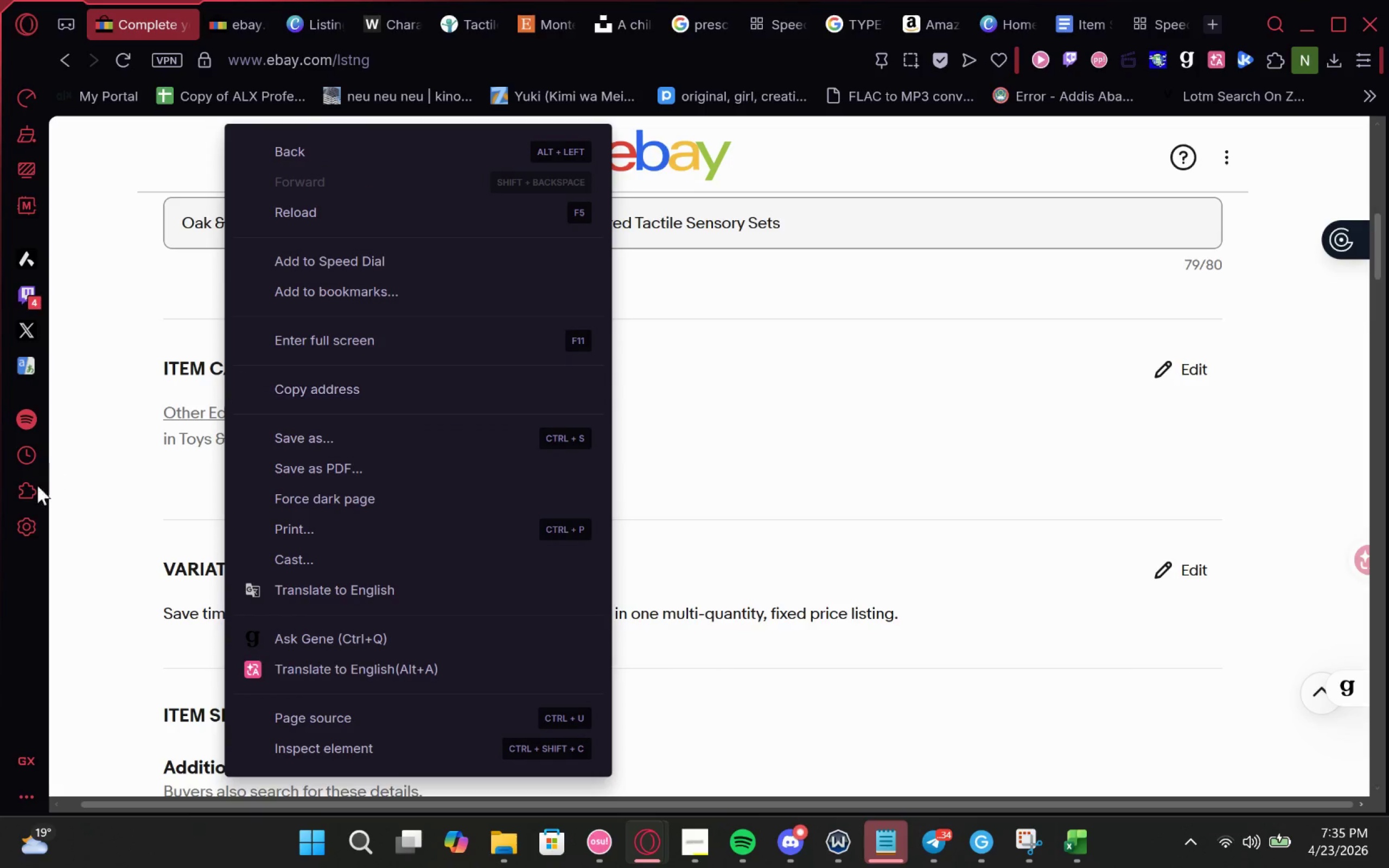 
left_click([135, 506])
 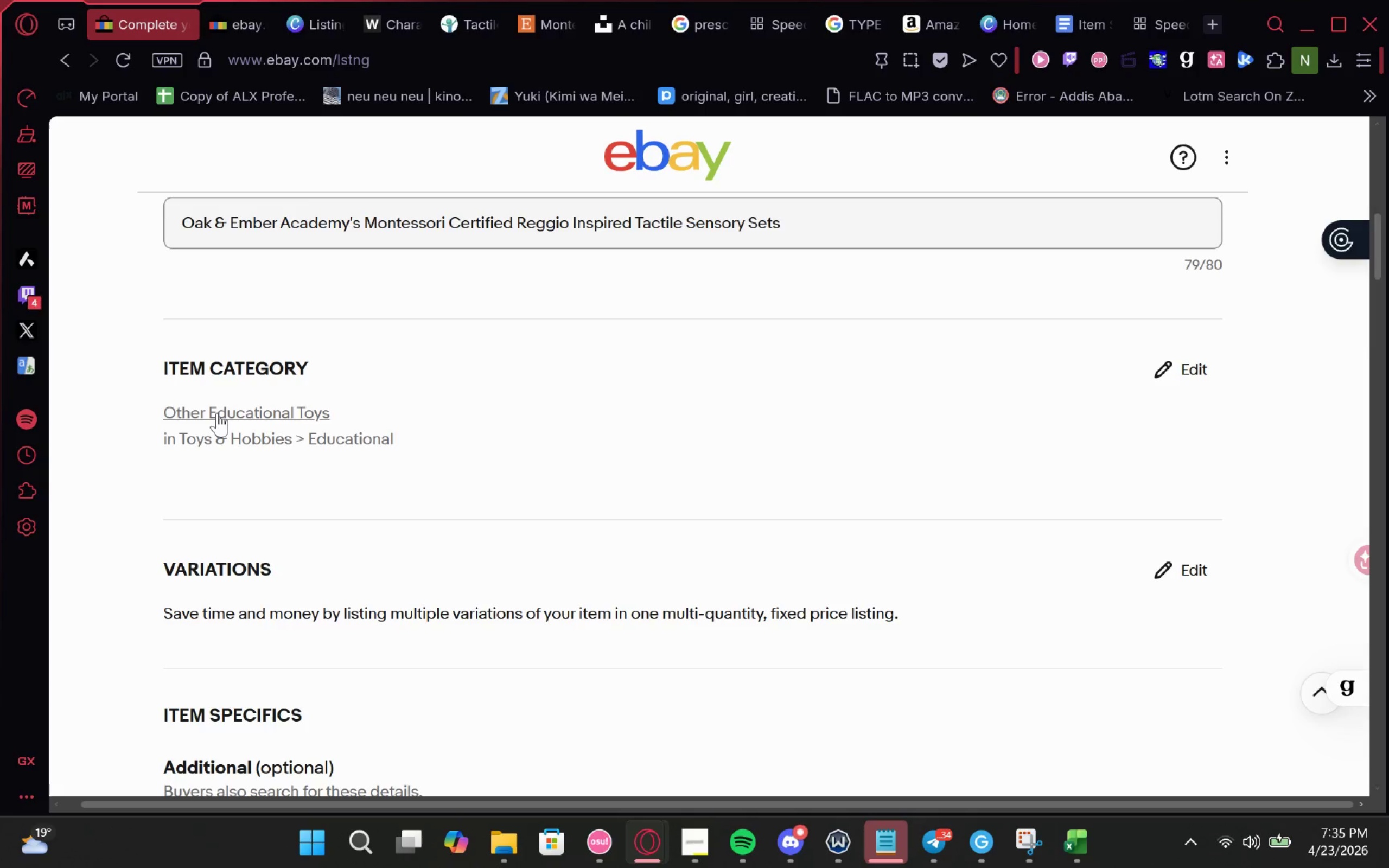 
left_click([217, 413])
 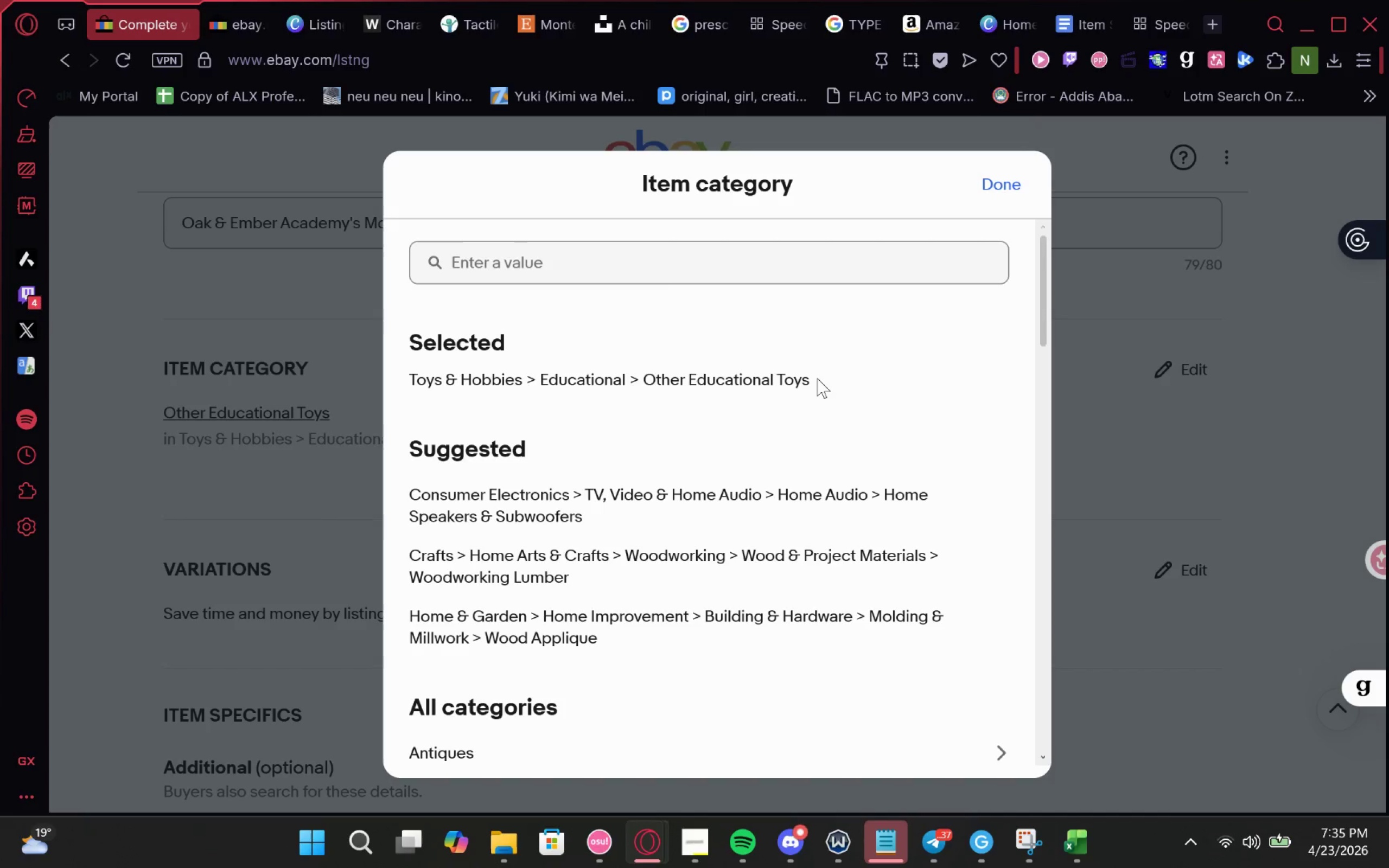 
wait(7.19)
 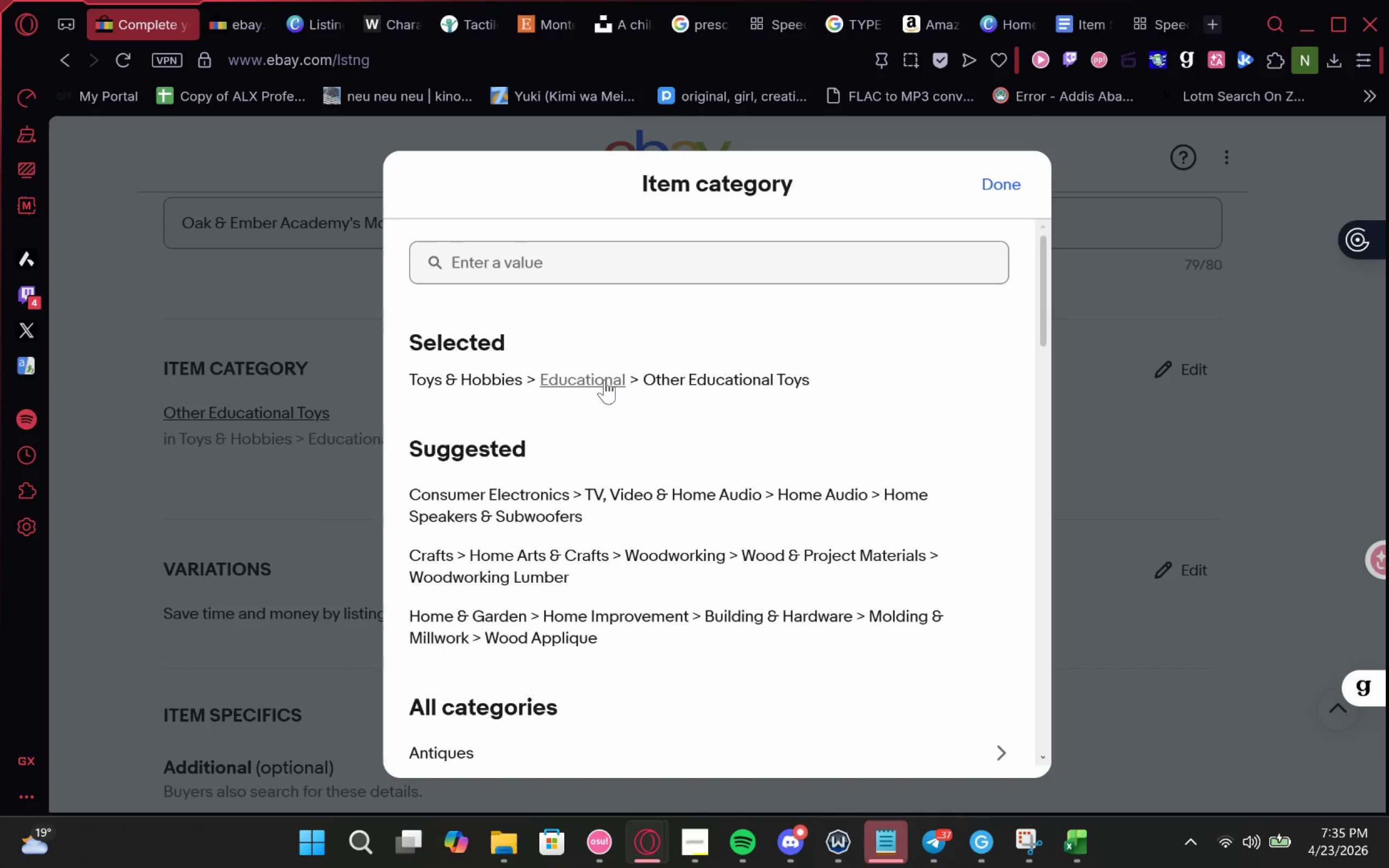 
left_click([221, 16])
 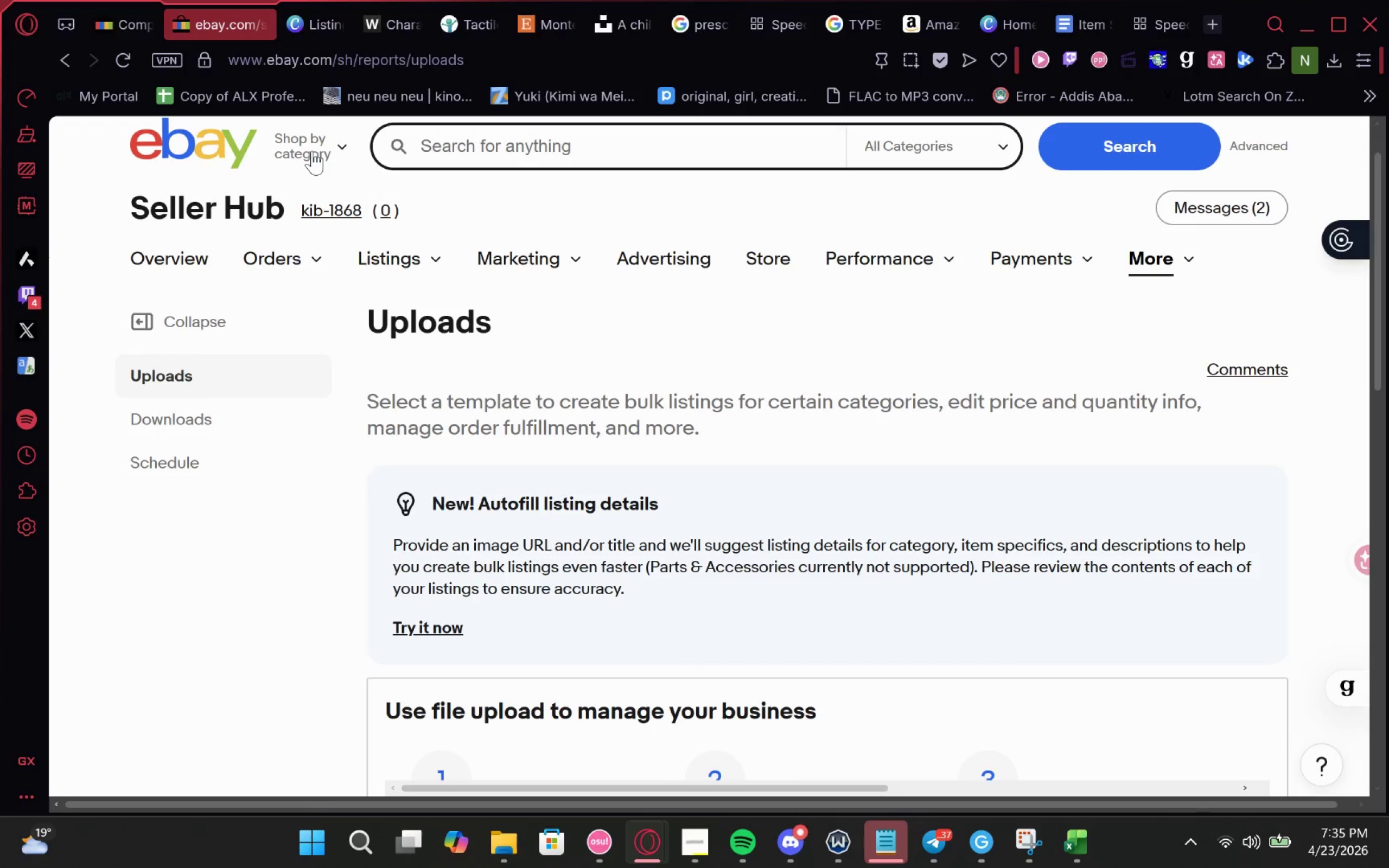 
left_click([315, 151])
 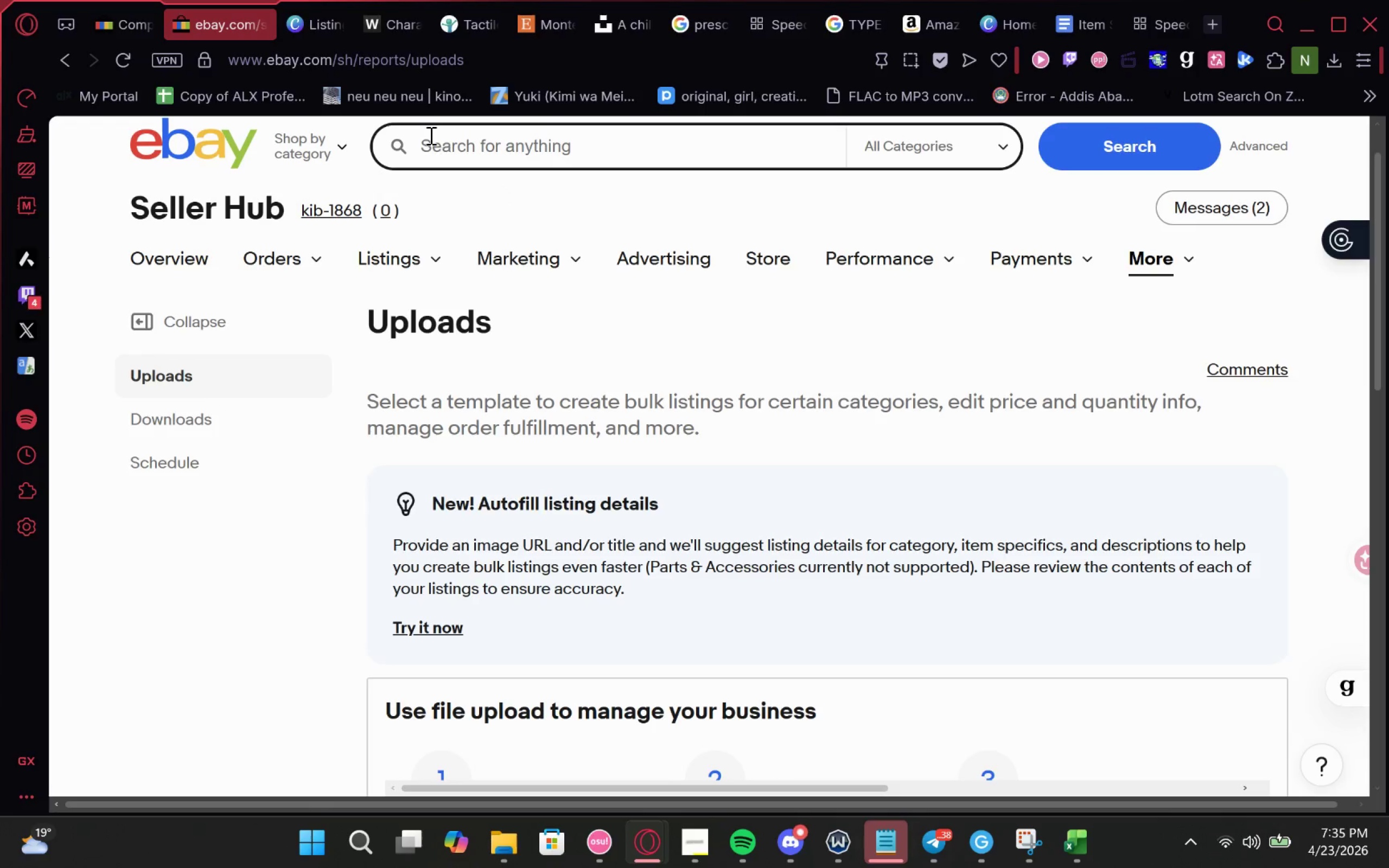 
left_click([110, 27])
 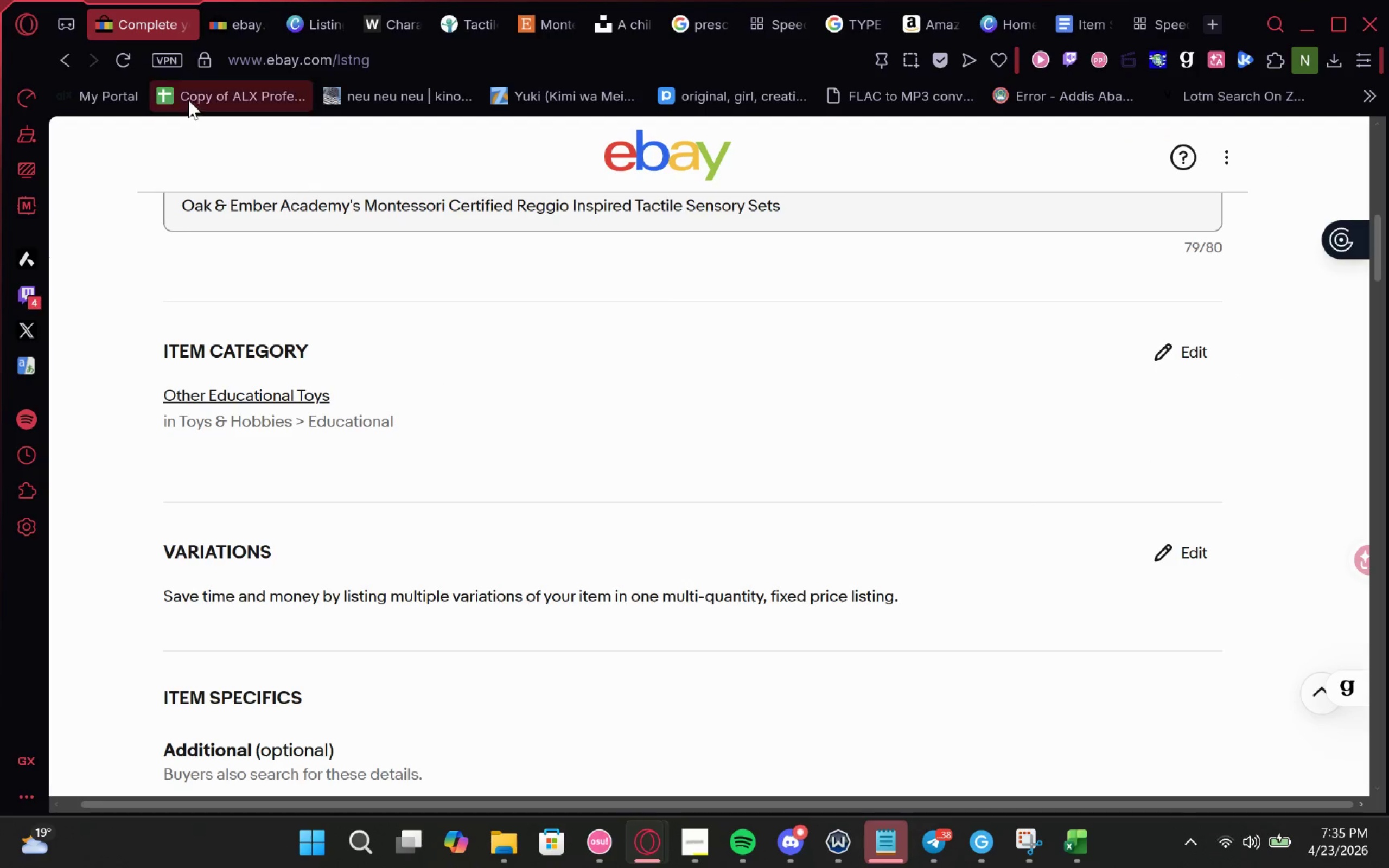 
left_click([225, 11])
 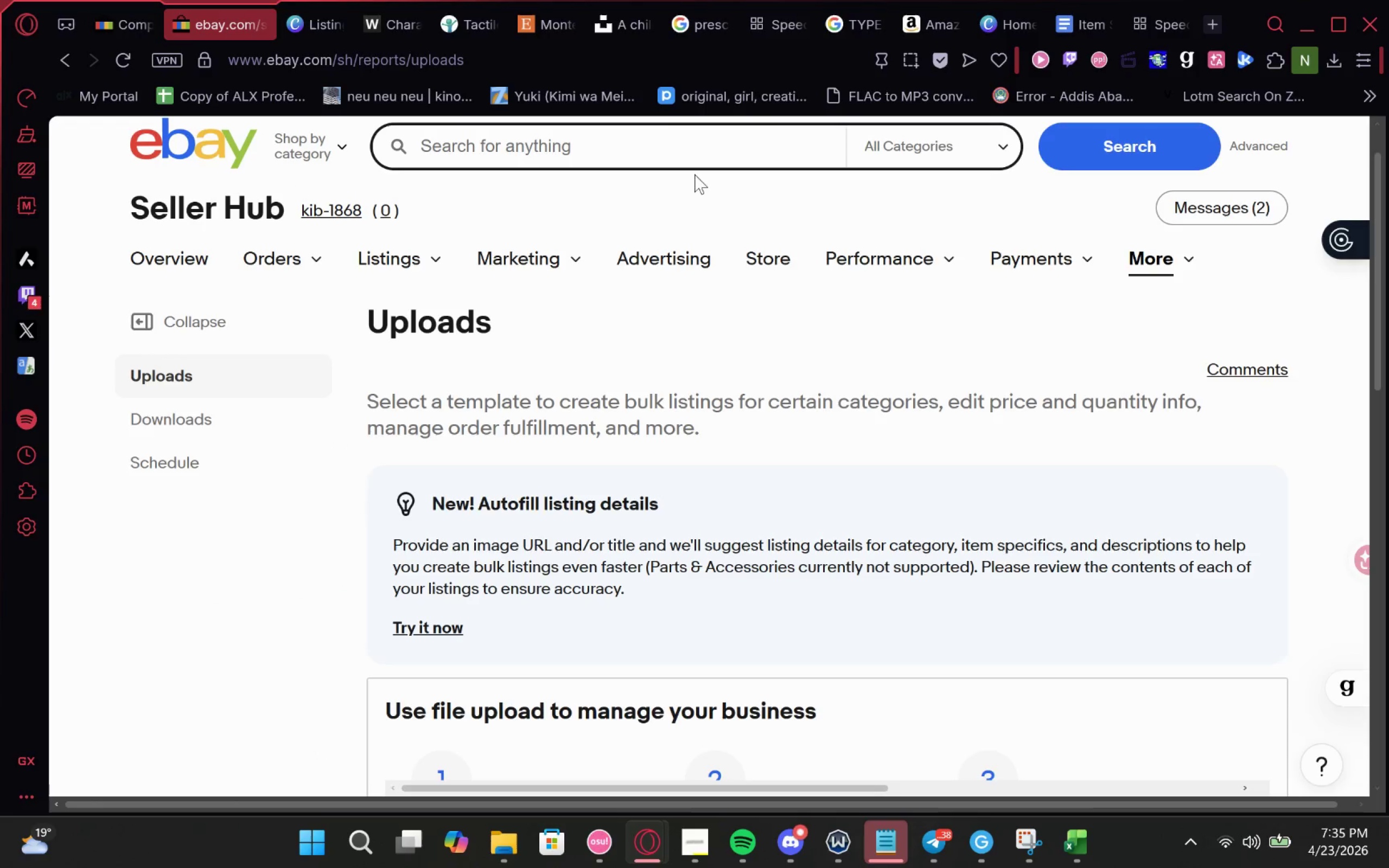 
left_click([667, 135])
 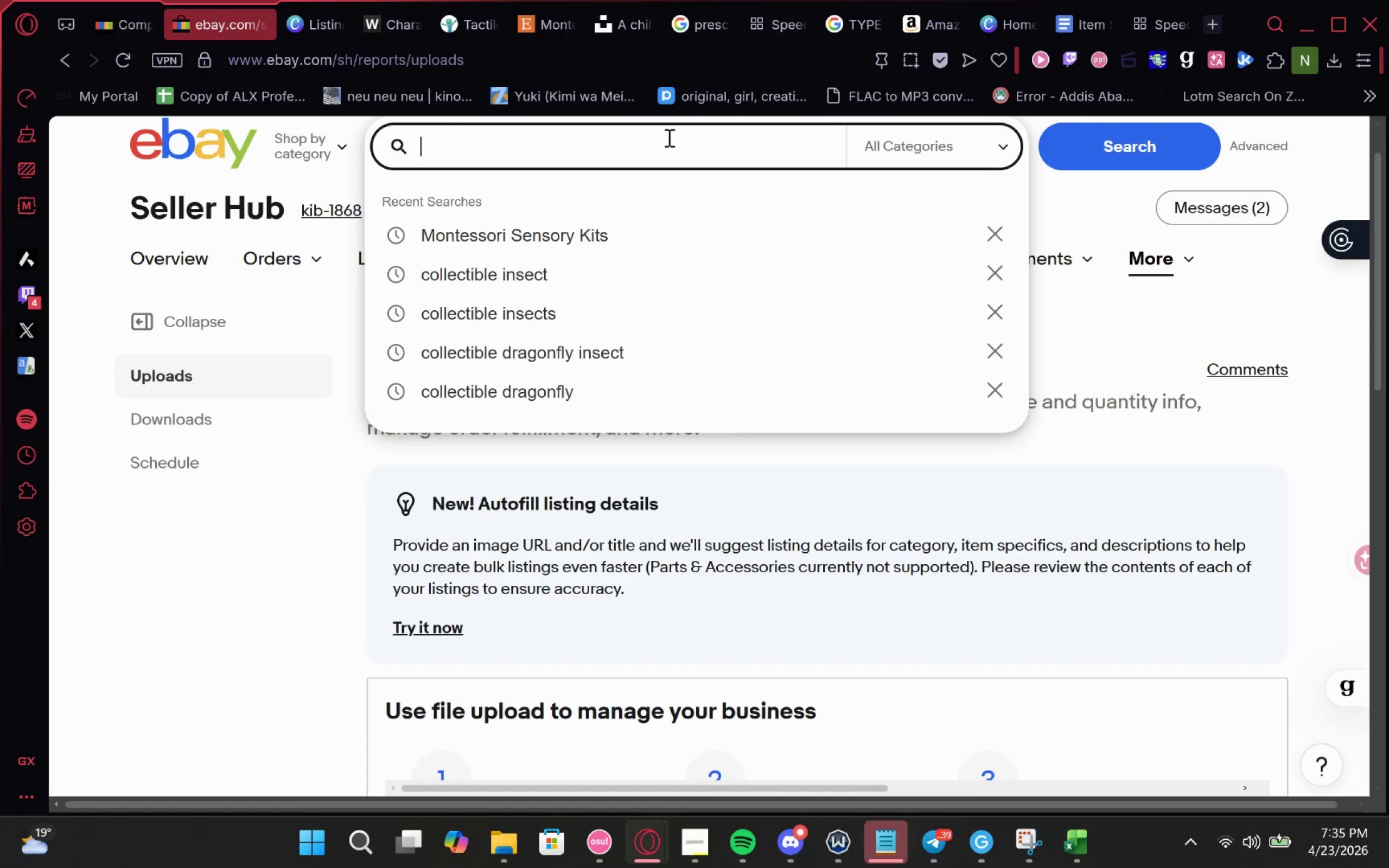 
type(ther )
 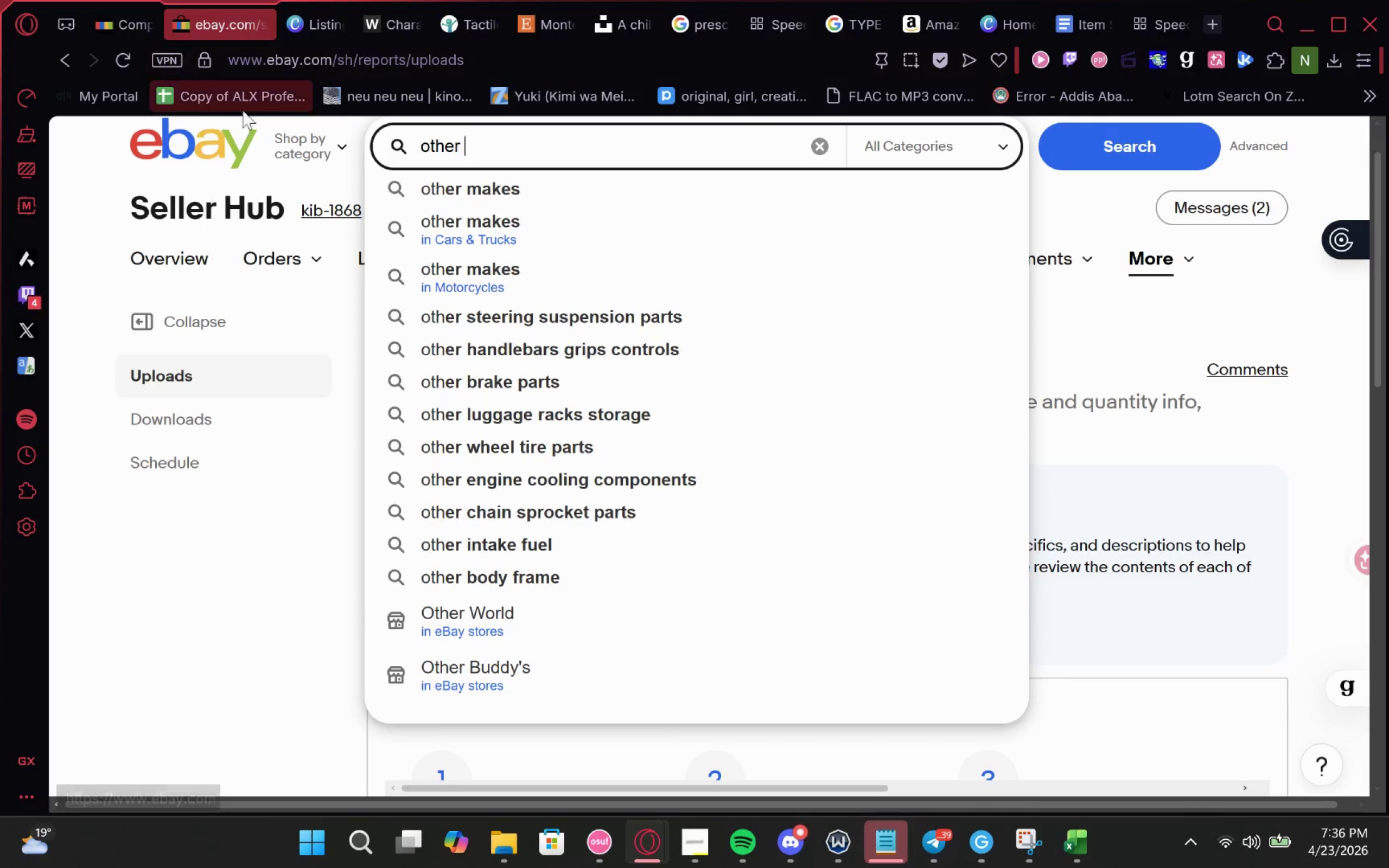 
left_click([333, 148])
 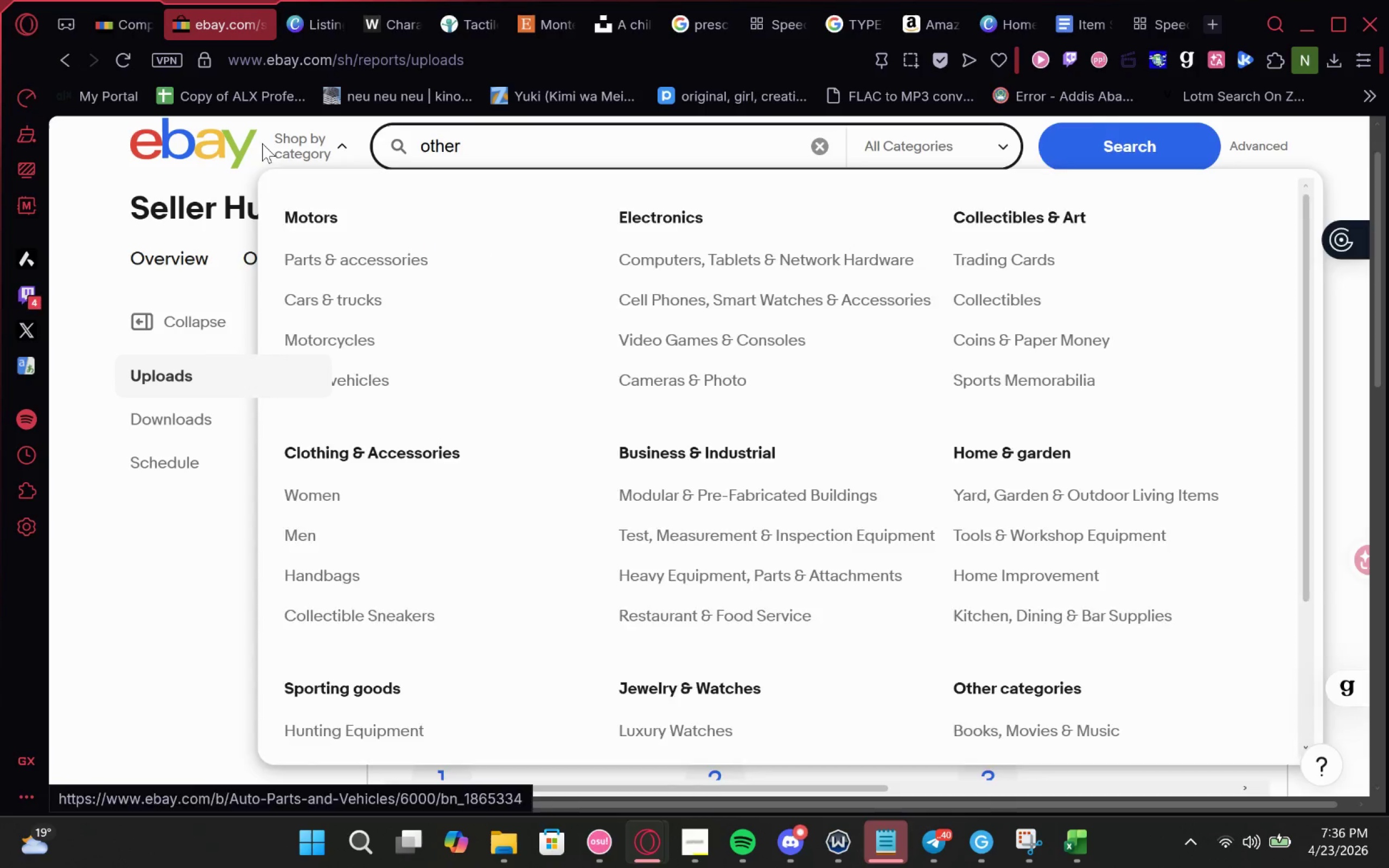 
left_click([88, 23])
 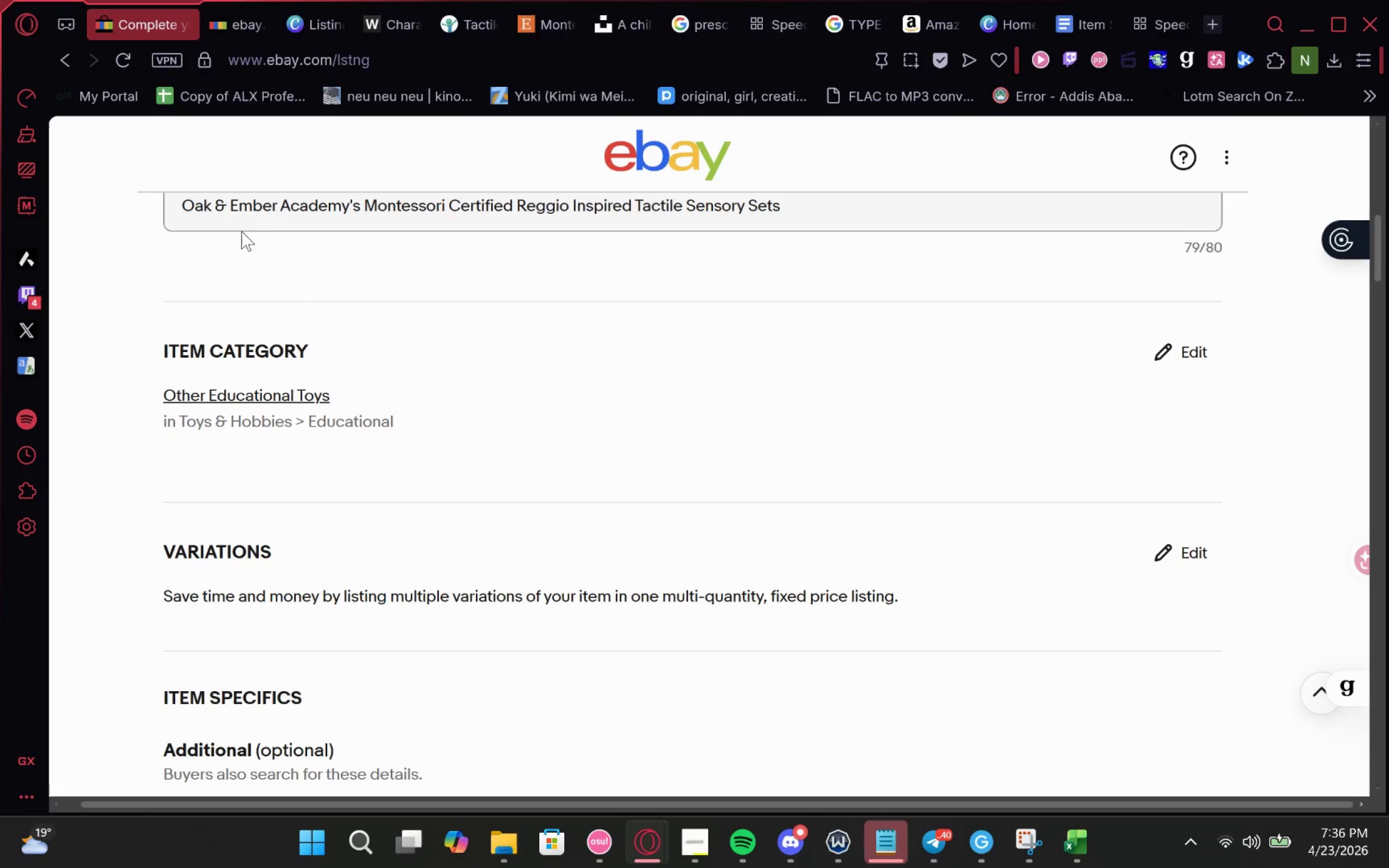 
left_click([232, 12])
 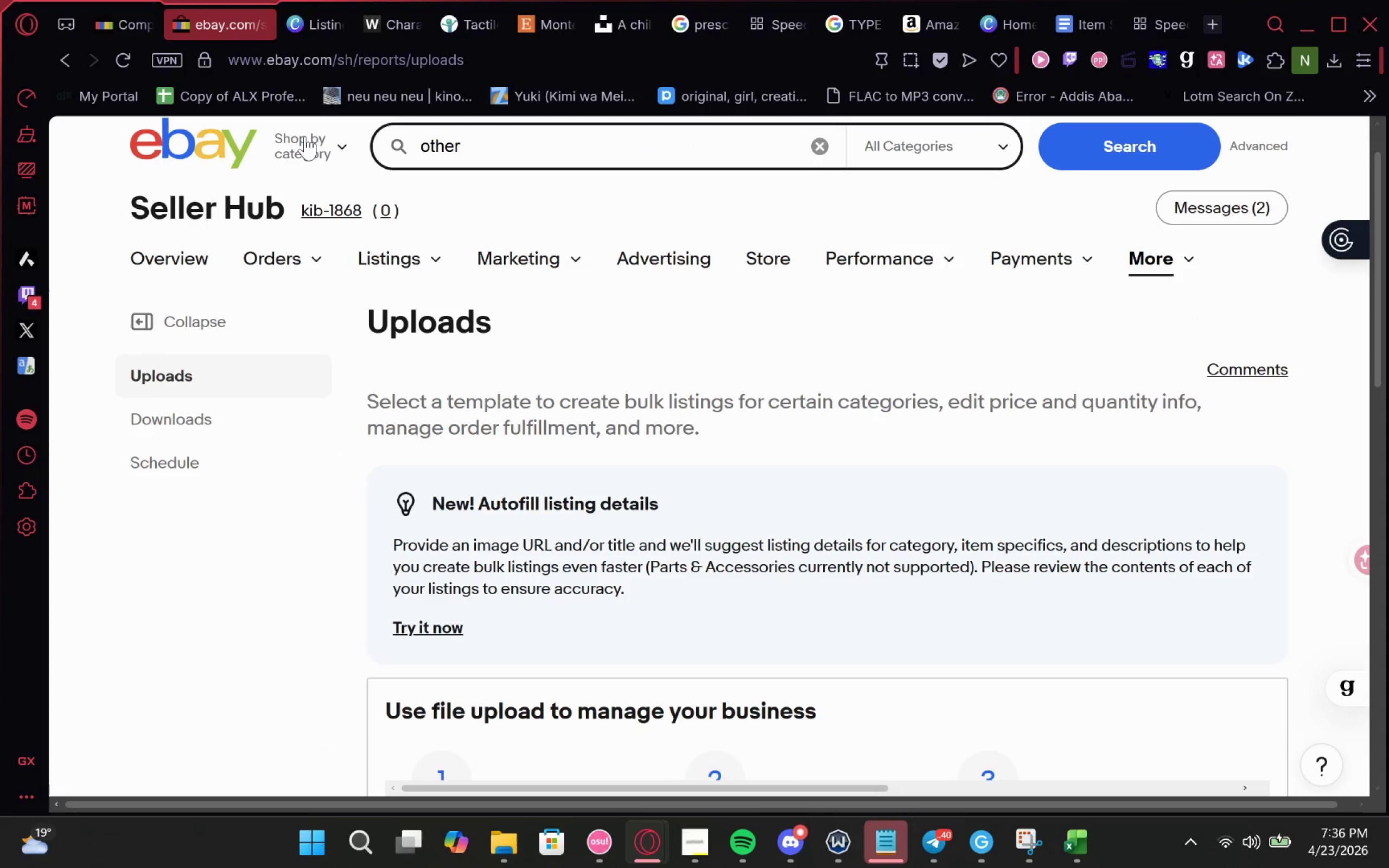 
left_click([305, 136])
 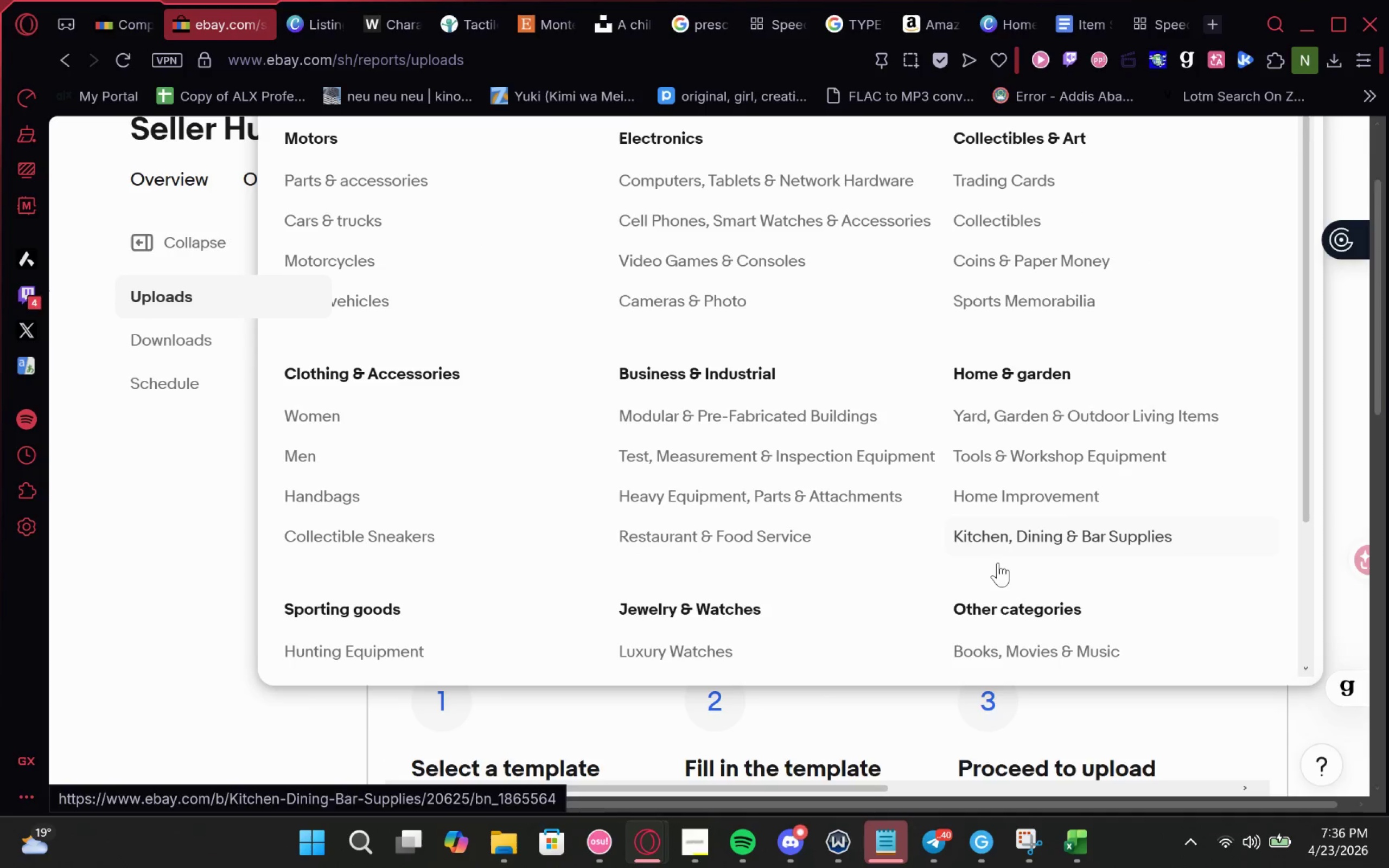 
wait(9.27)
 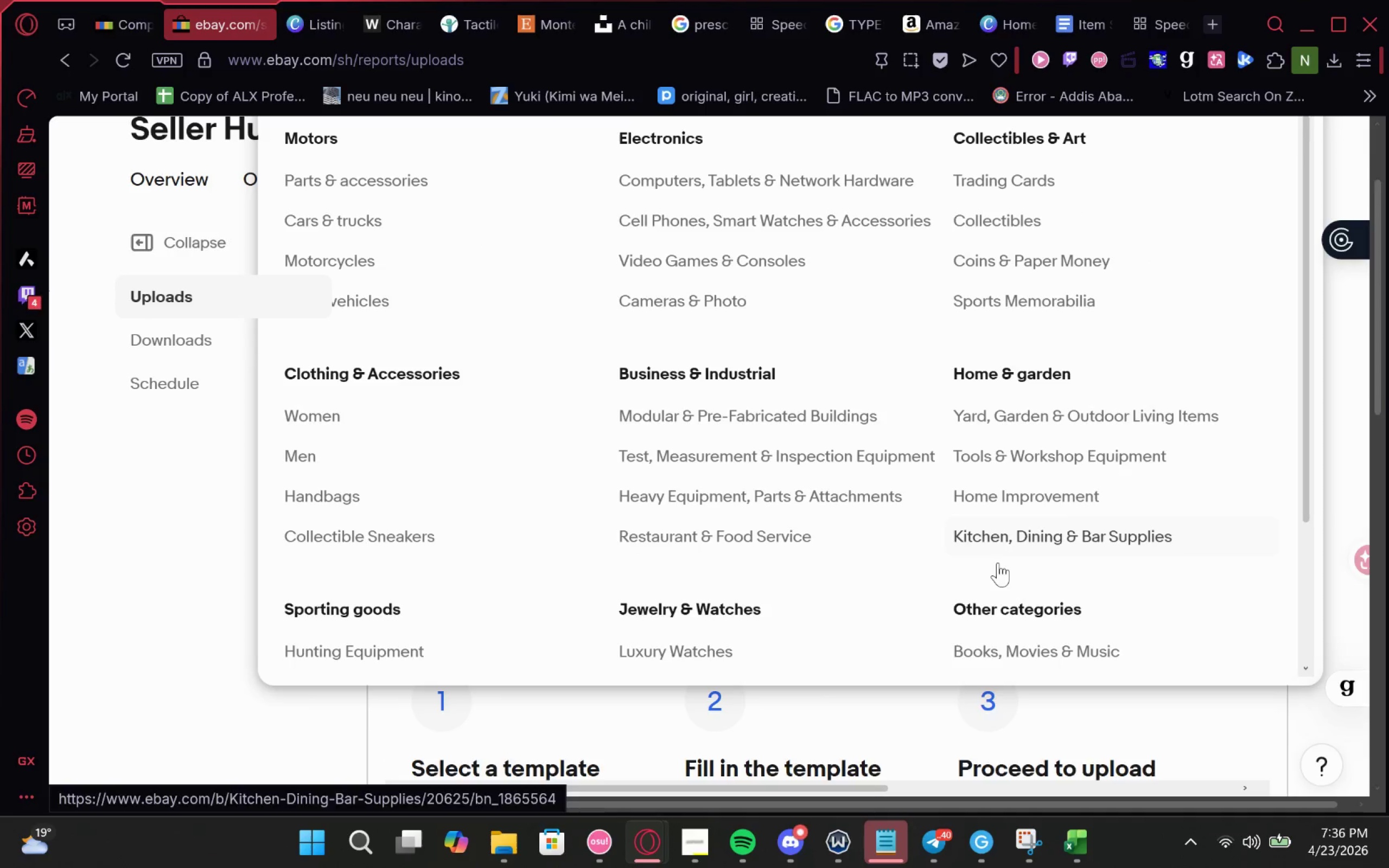 
left_click([346, 202])
 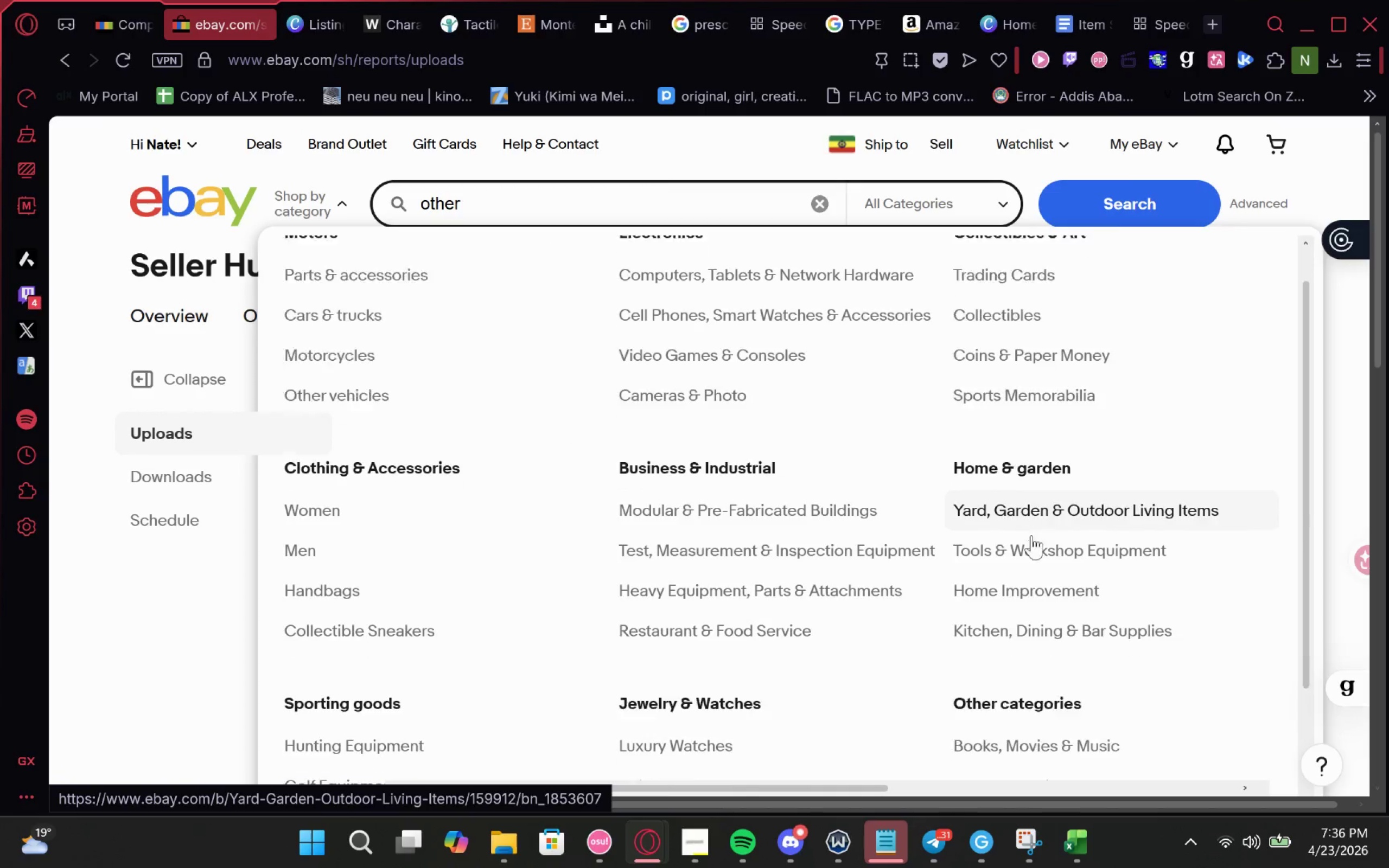 
wait(12.69)
 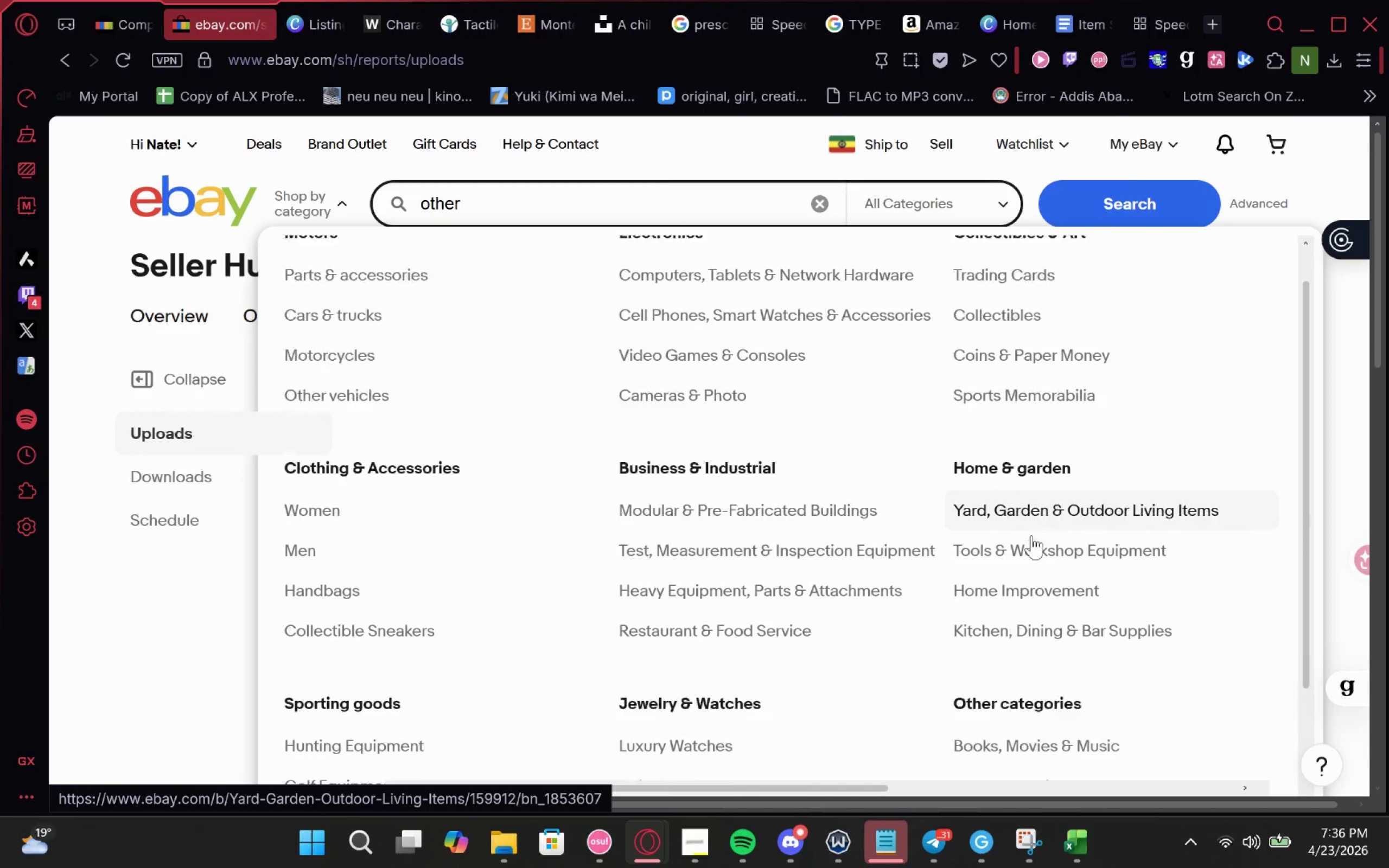 
left_click([1004, 634])
 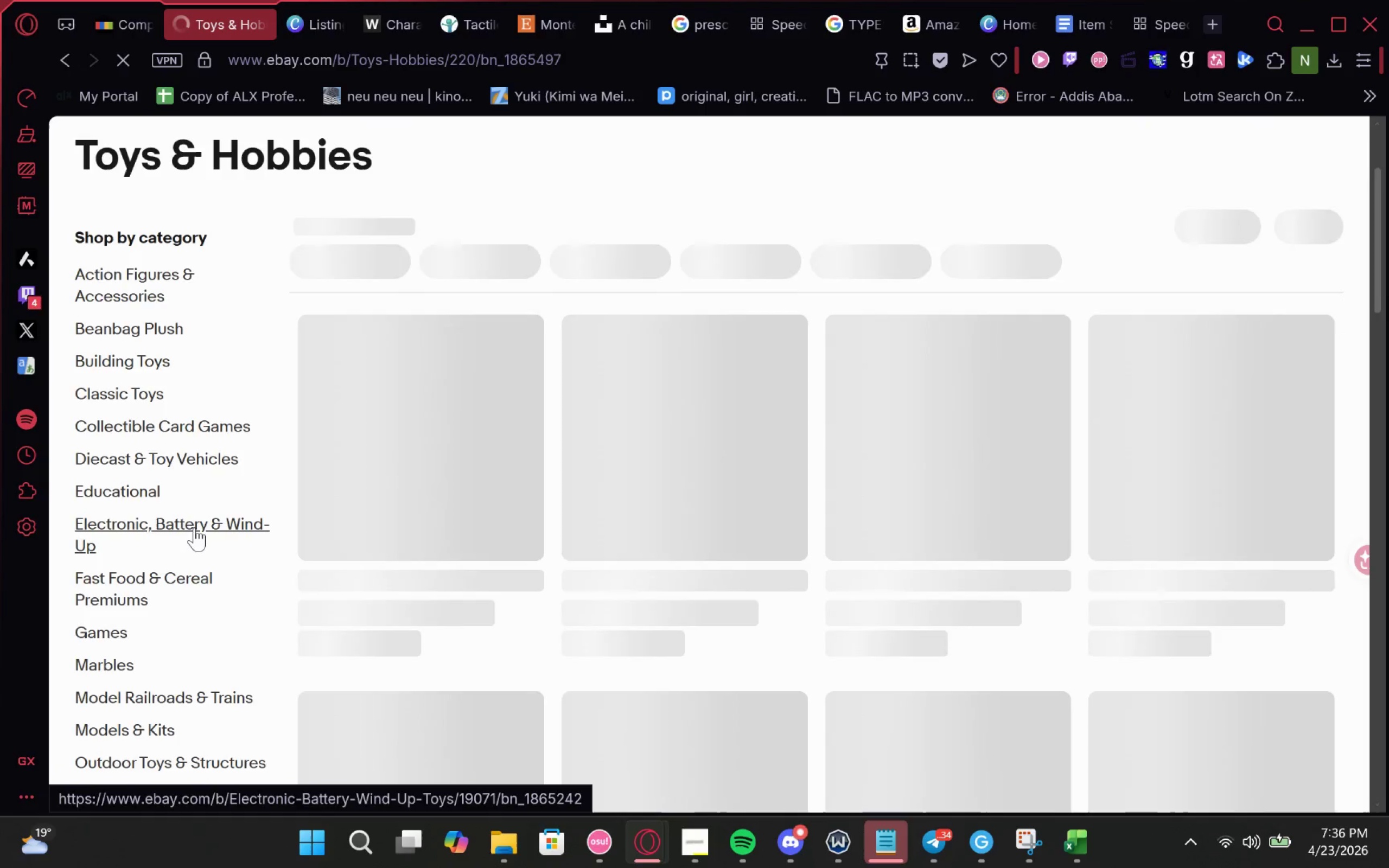 
left_click([104, 16])
 